 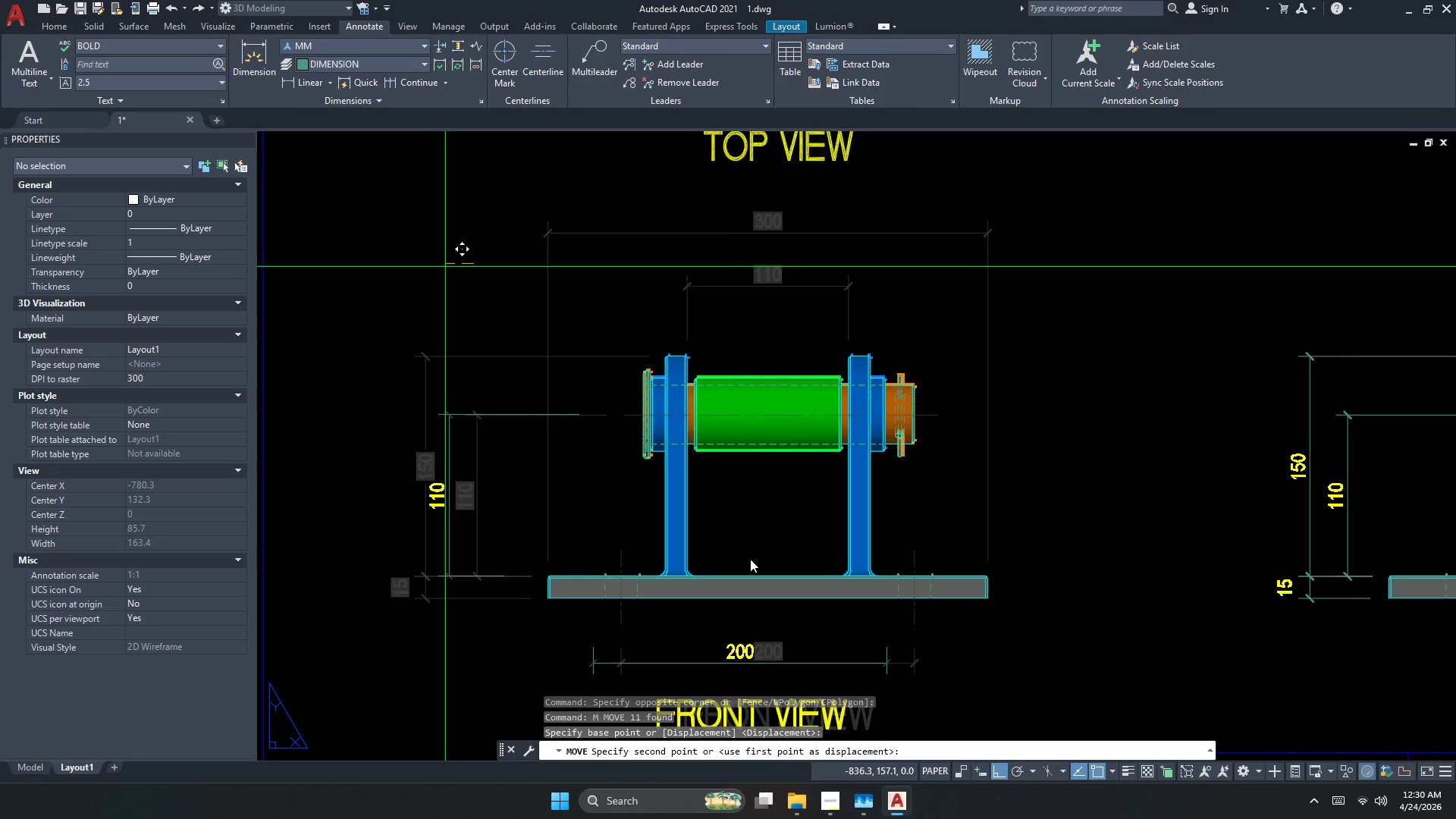 
key(Escape)
 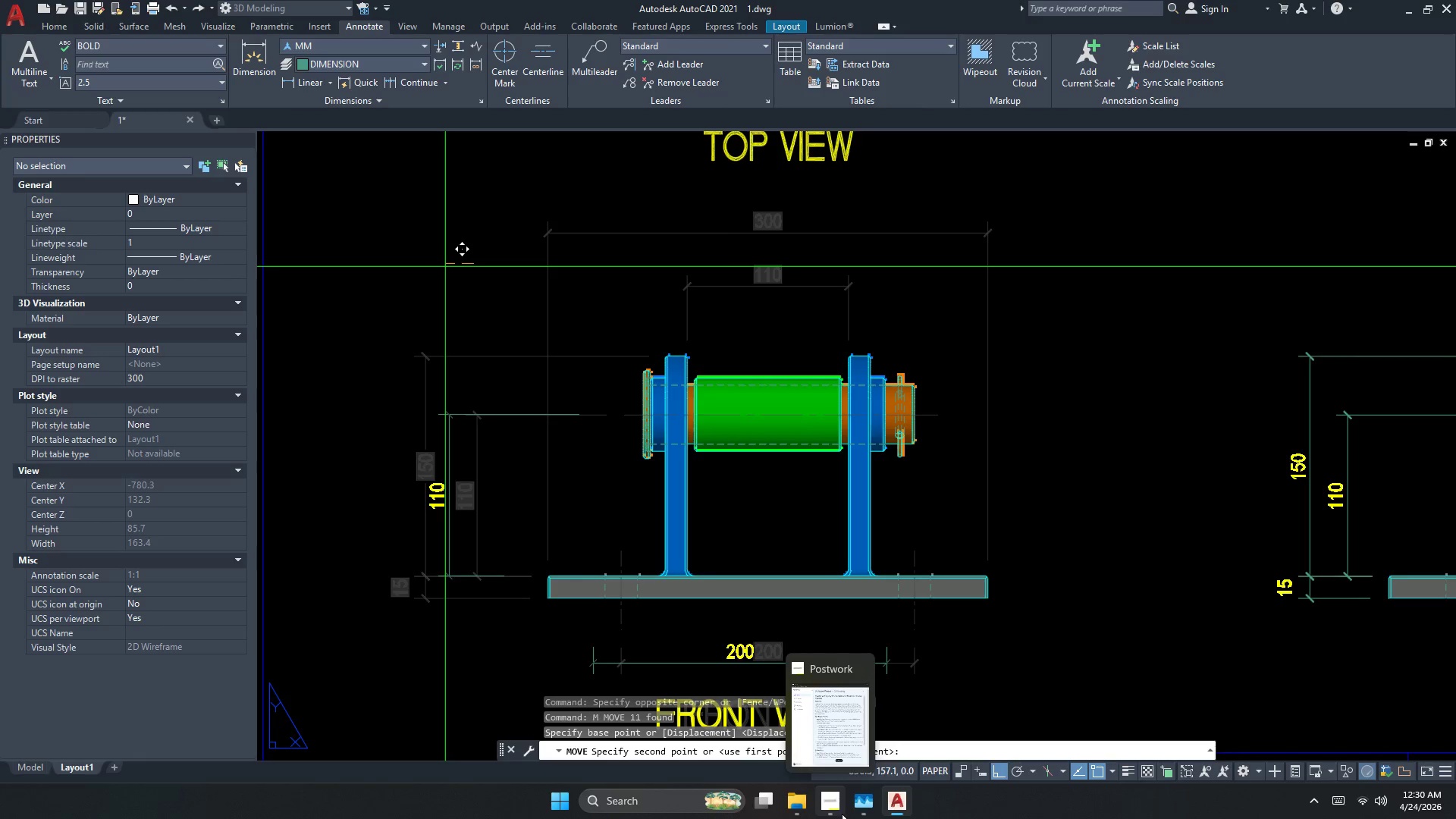 
left_click([869, 813])
 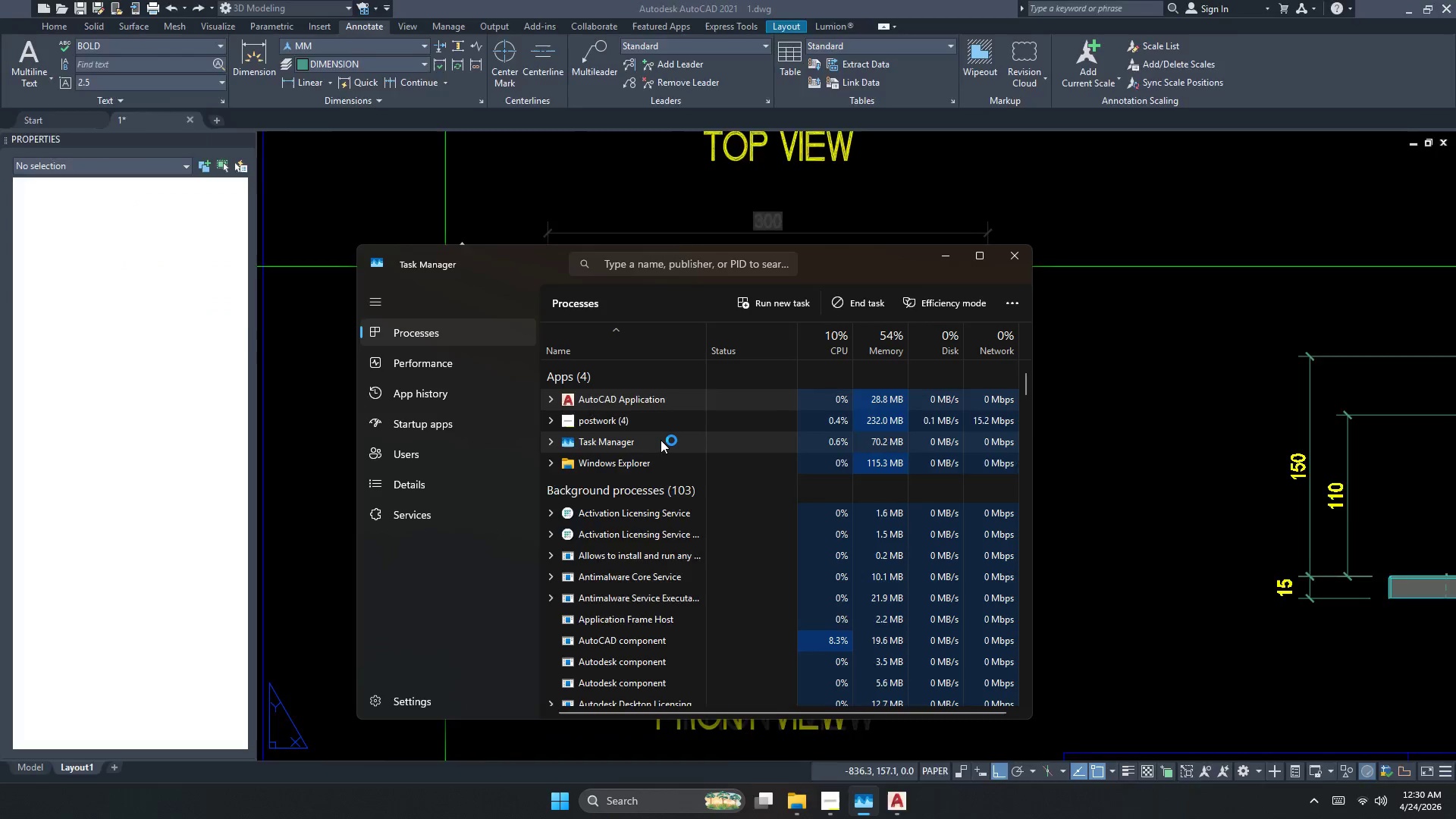 
wait(7.81)
 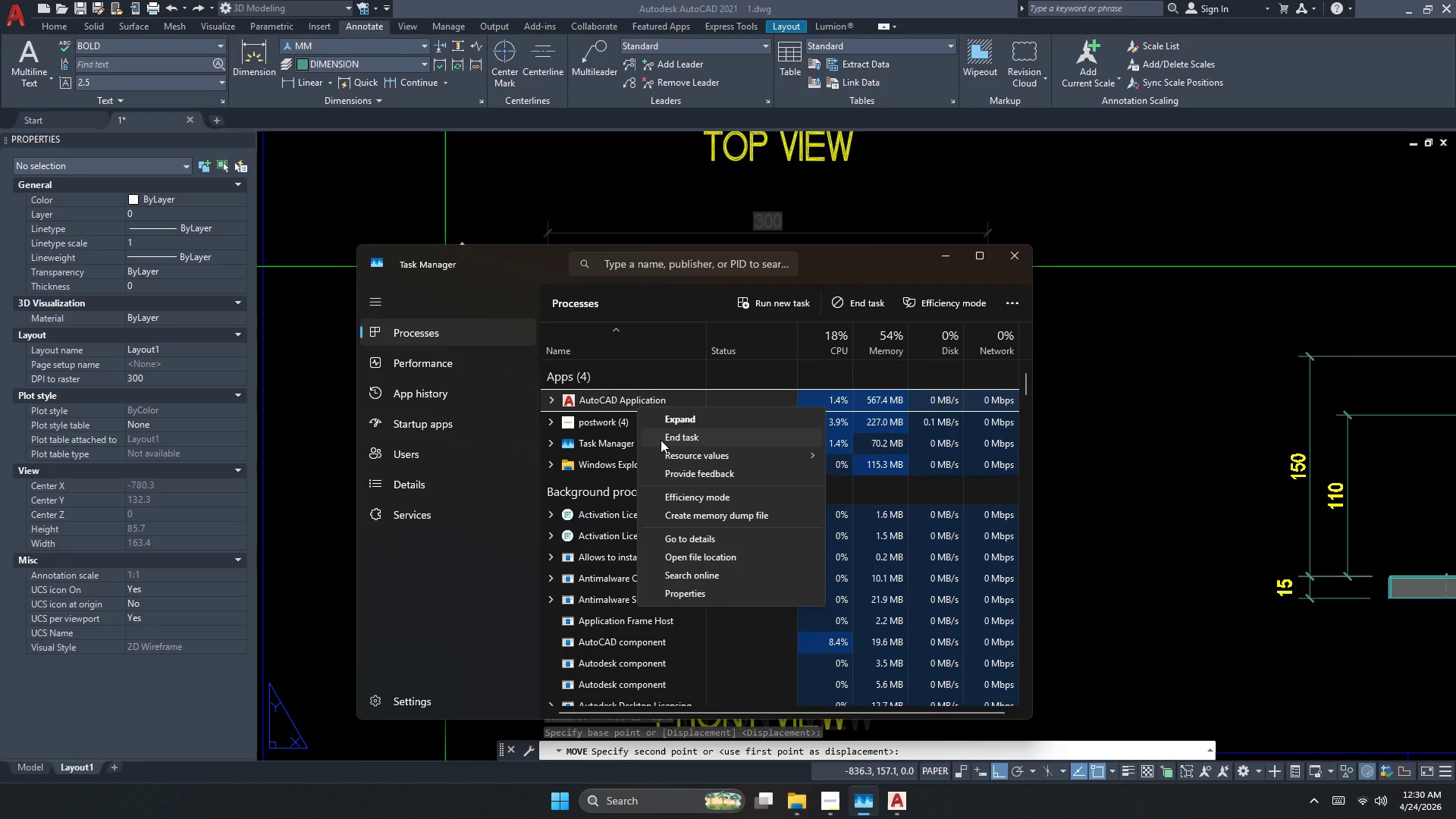 
left_click([279, 504])
 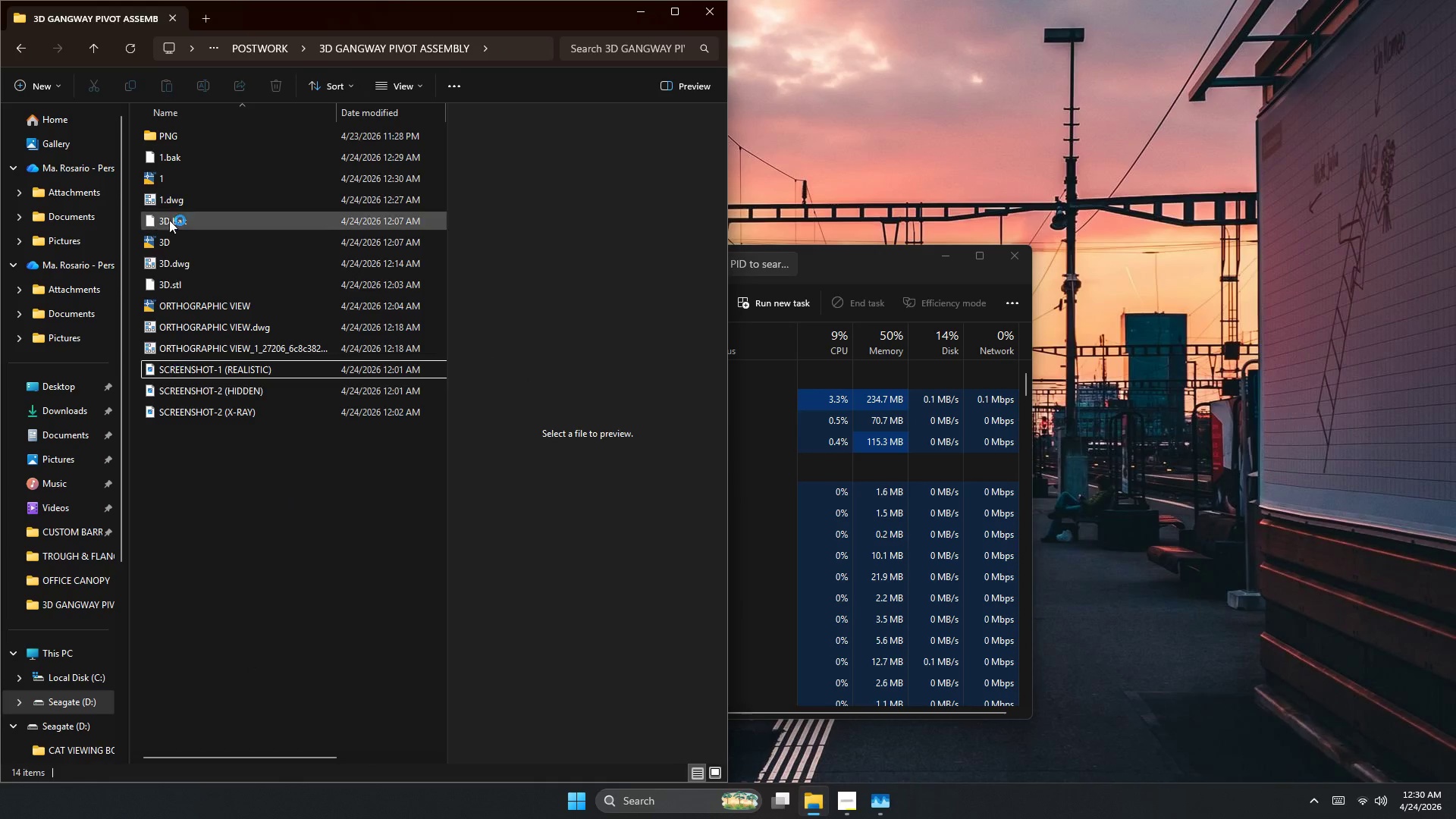 
left_click([168, 184])
 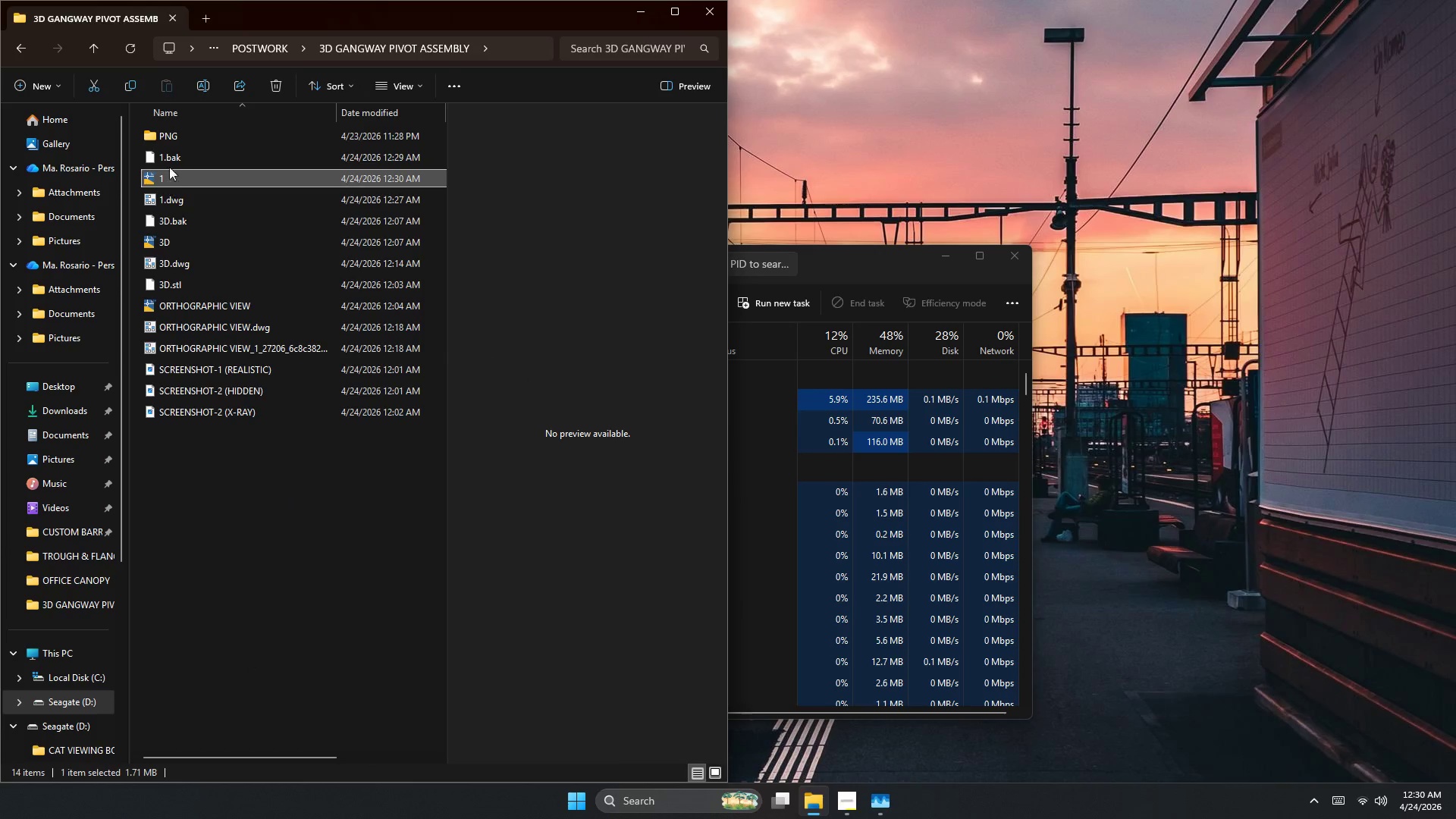 
left_click([171, 155])
 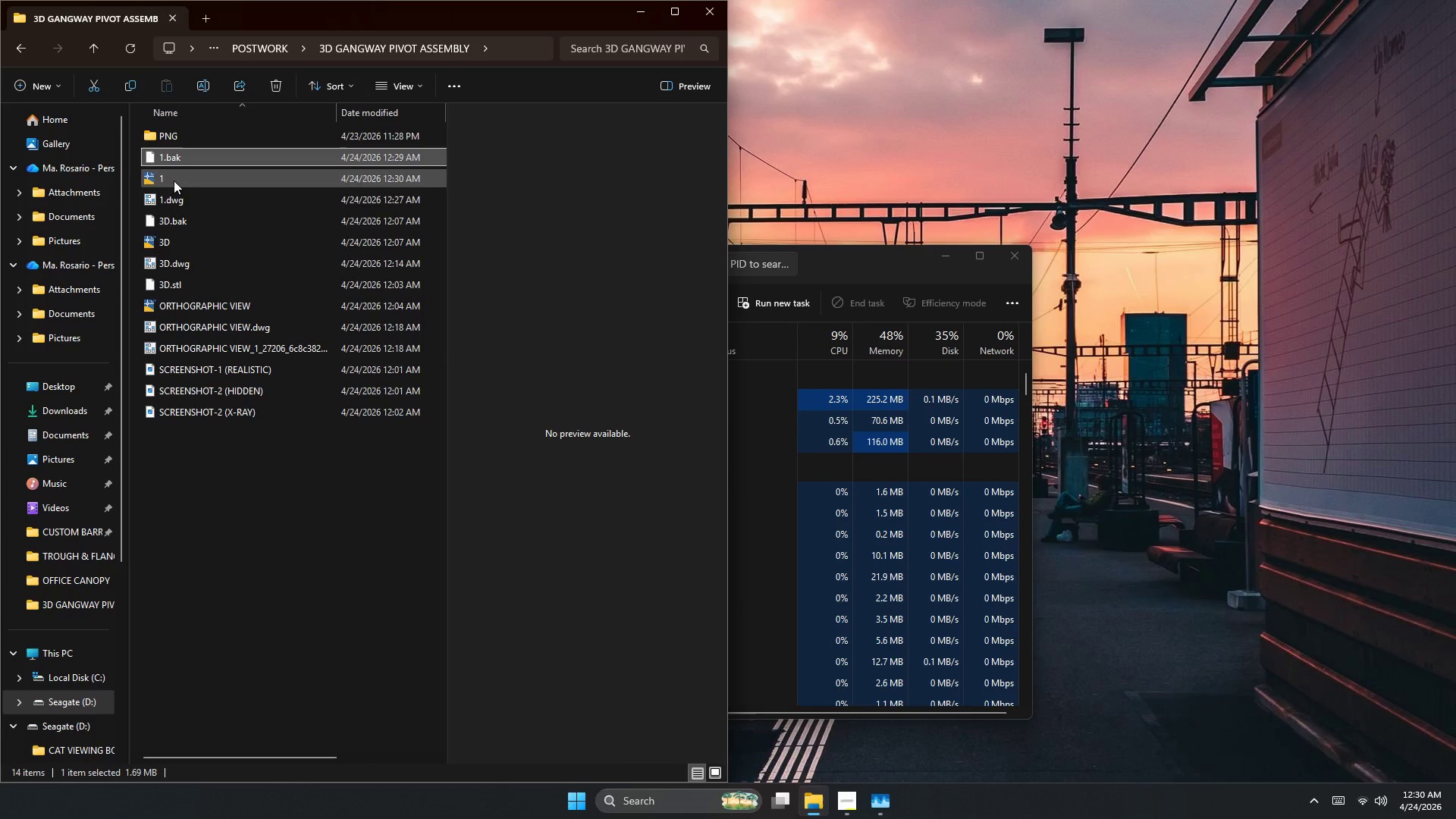 
mouse_move([166, 237])
 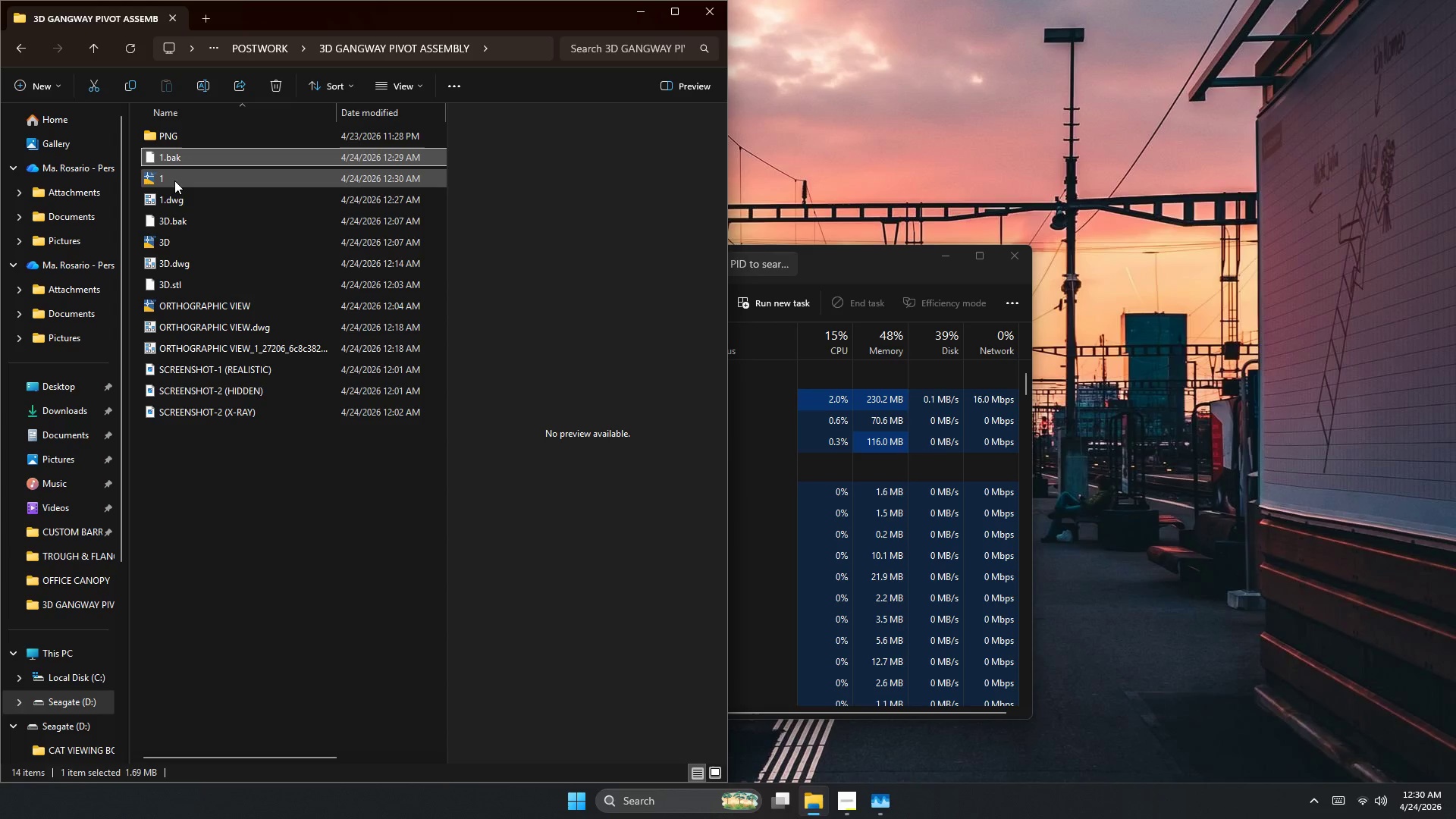 
left_click([174, 180])
 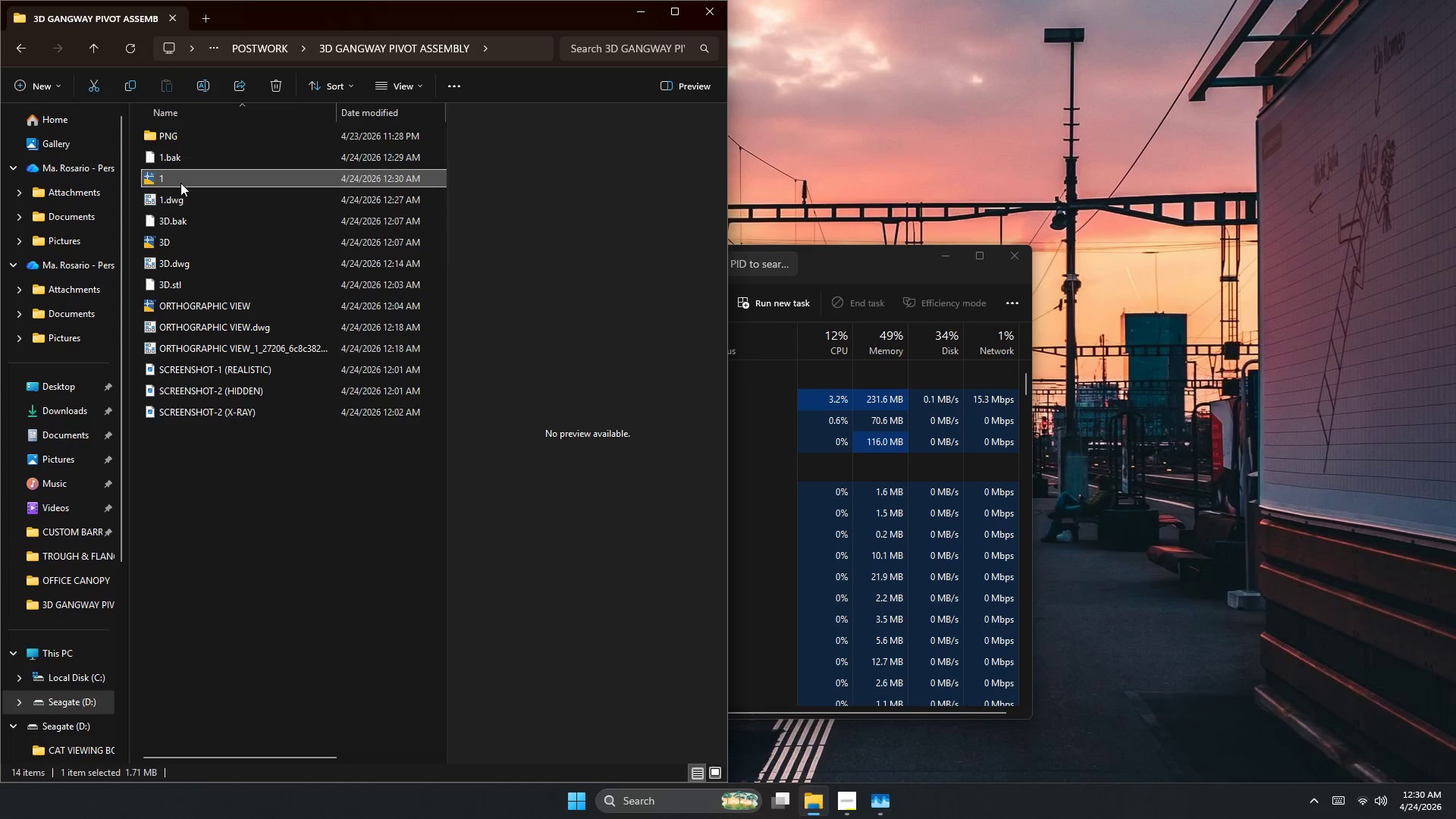 
double_click([180, 183])
 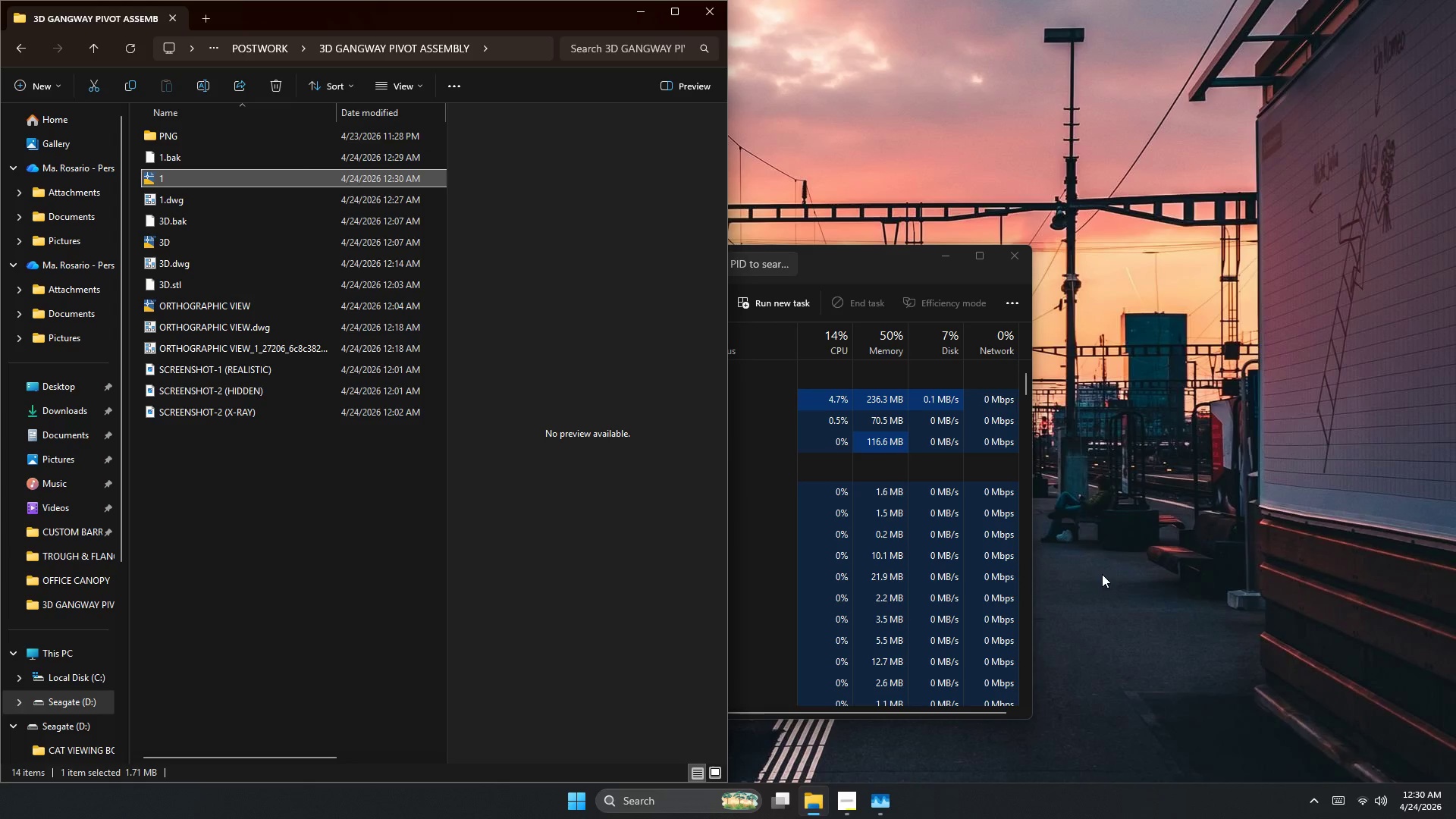 
wait(8.08)
 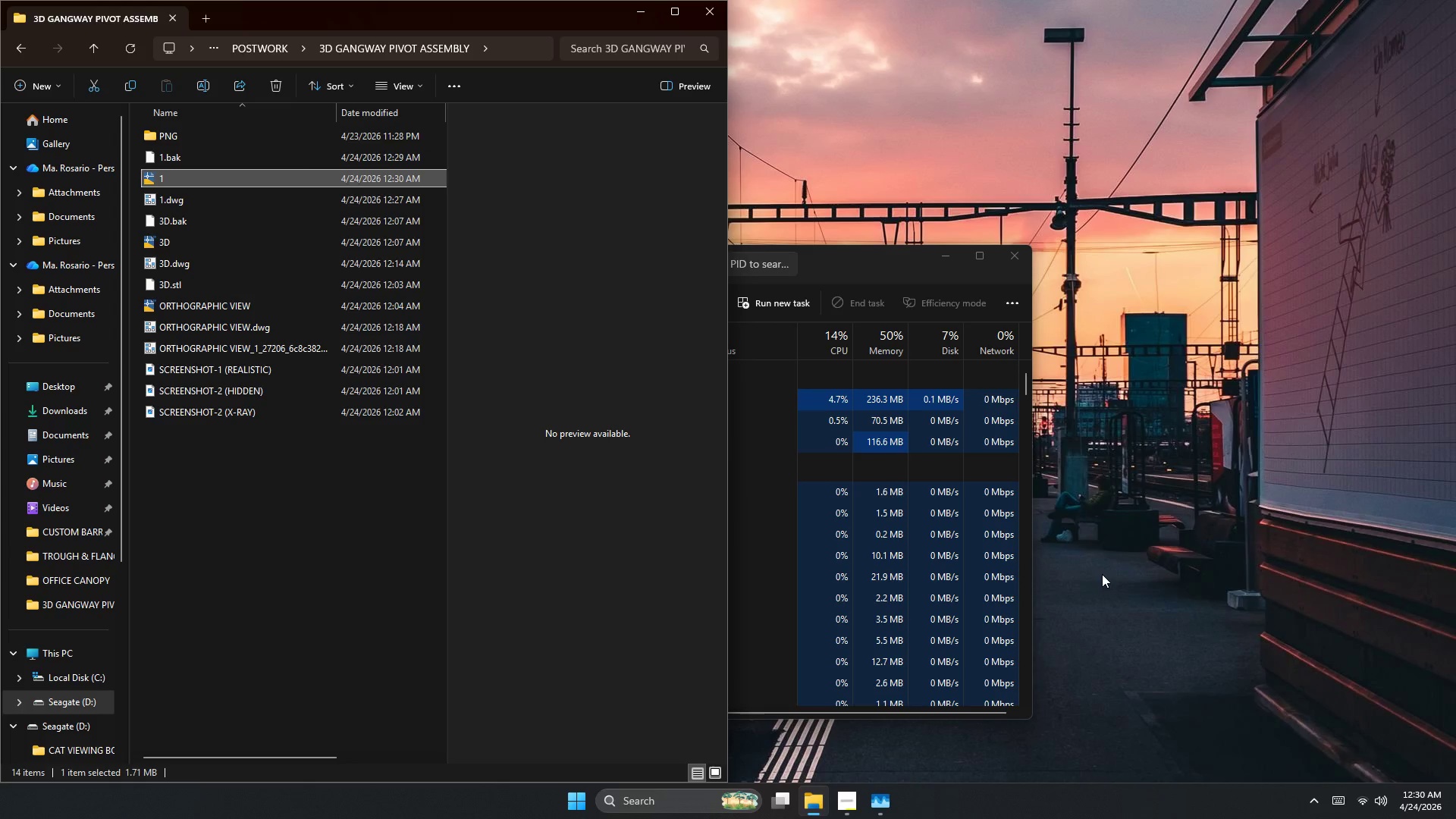 
left_click([887, 812])
 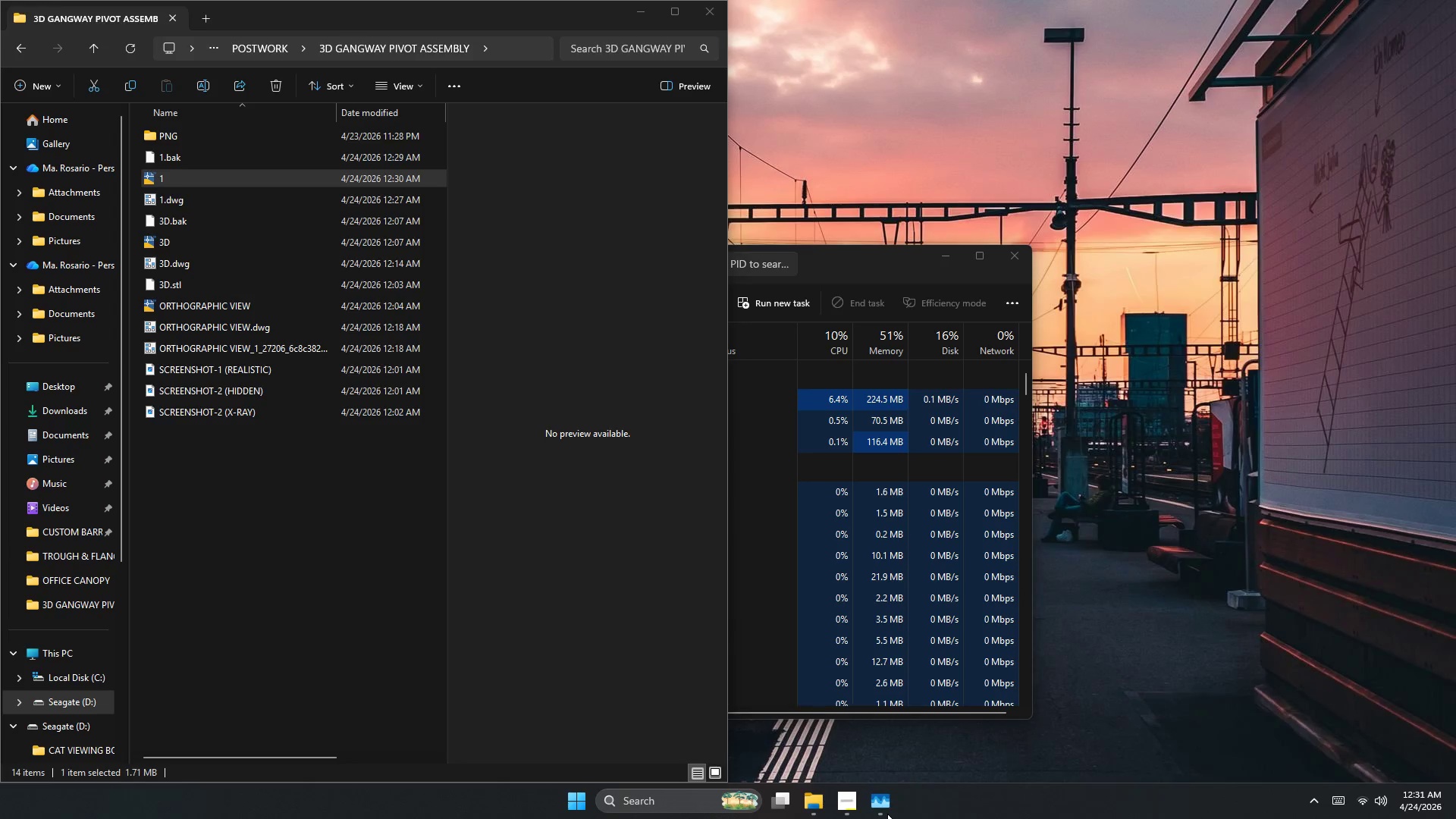 
left_click([887, 813])
 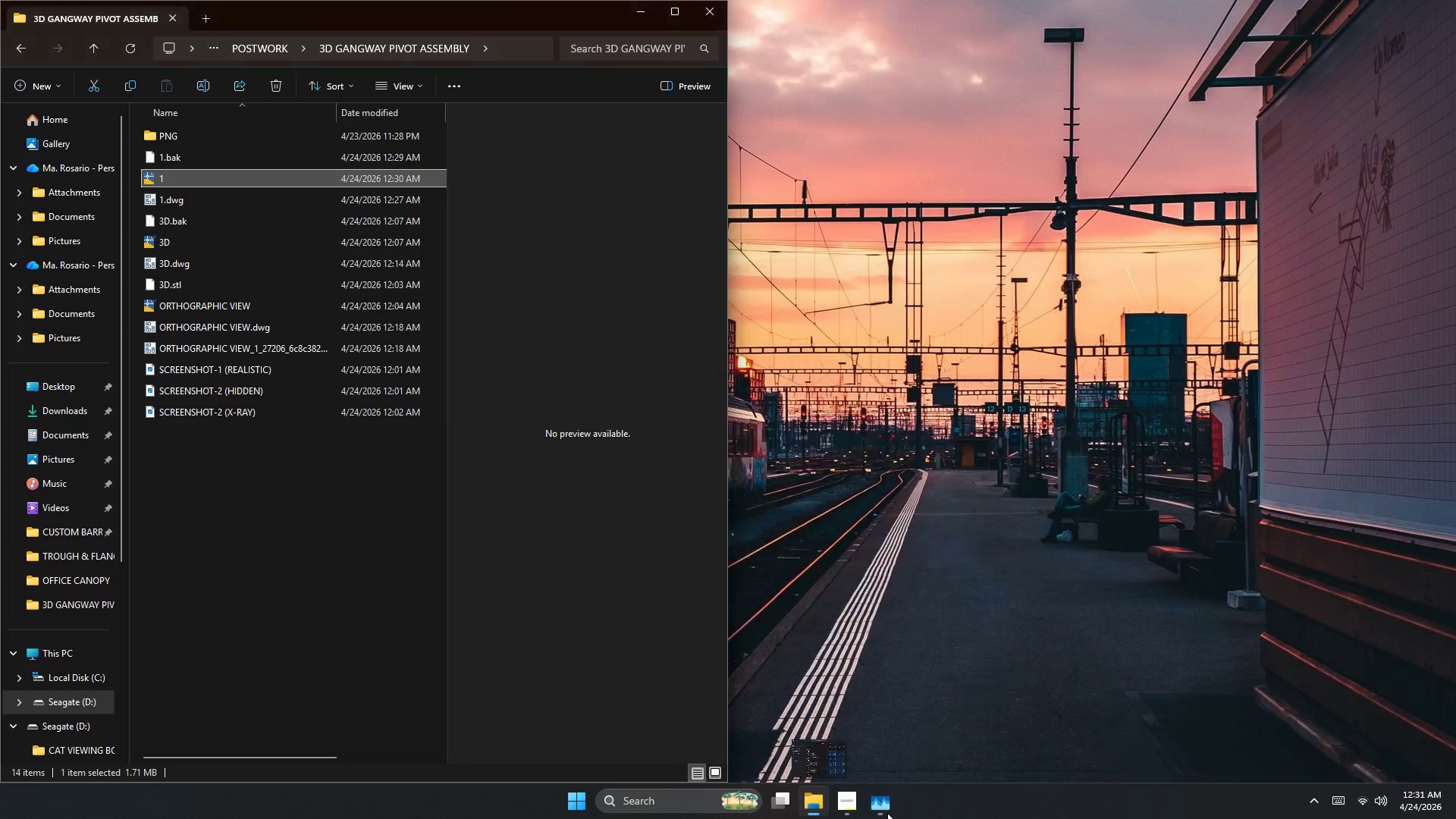 
left_click([887, 813])
 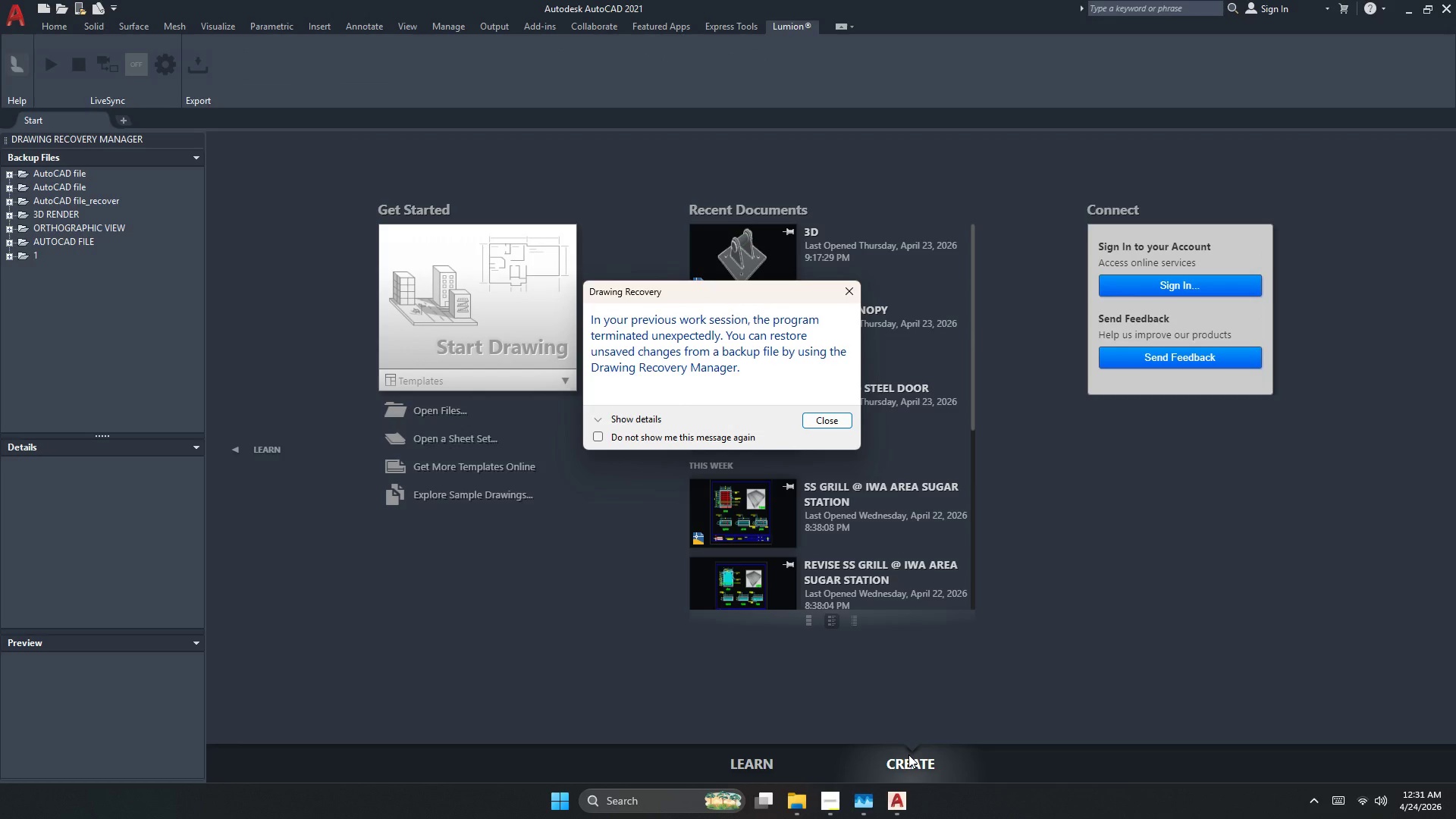 
wait(17.31)
 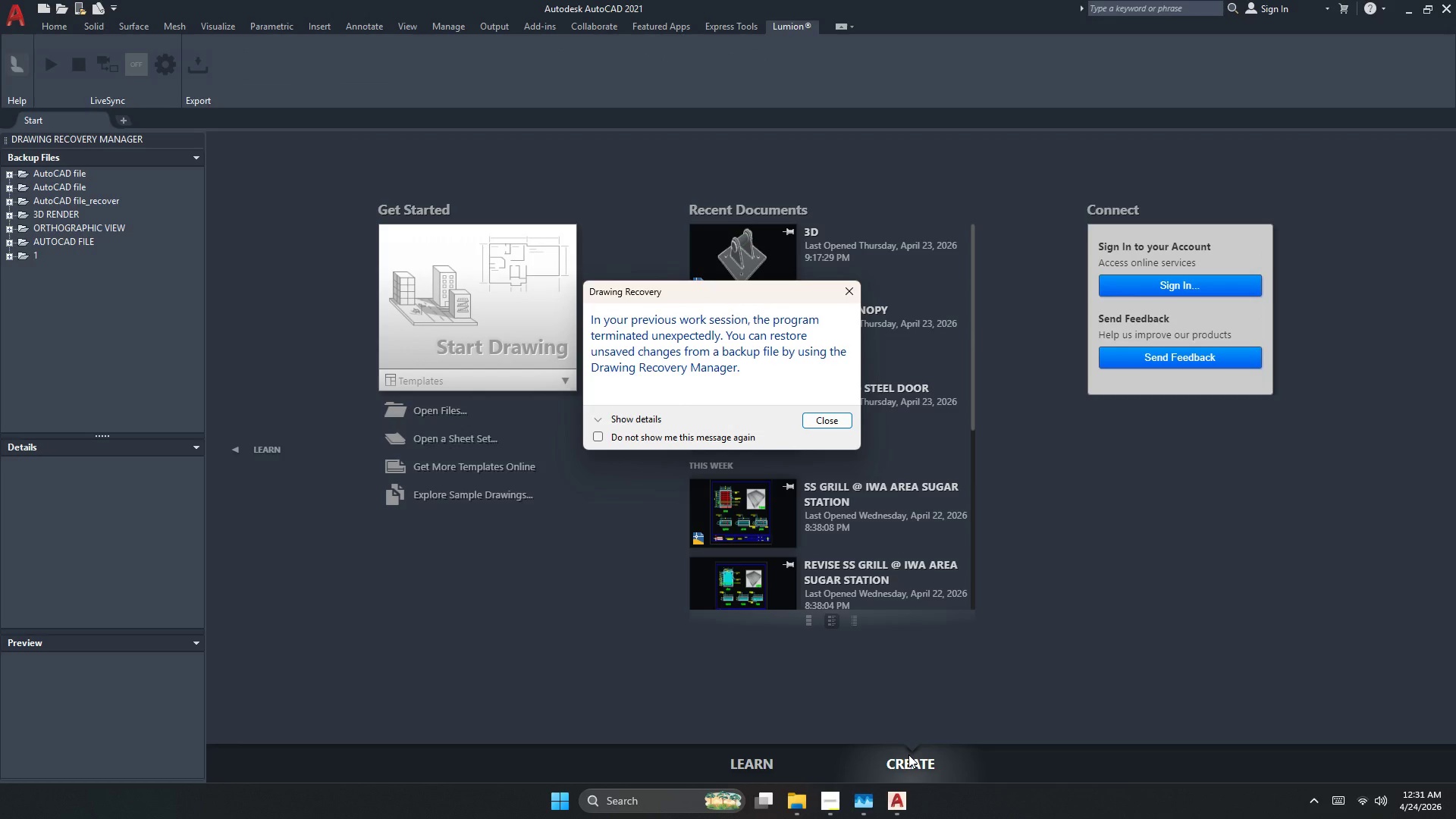 
left_click([730, 428])
 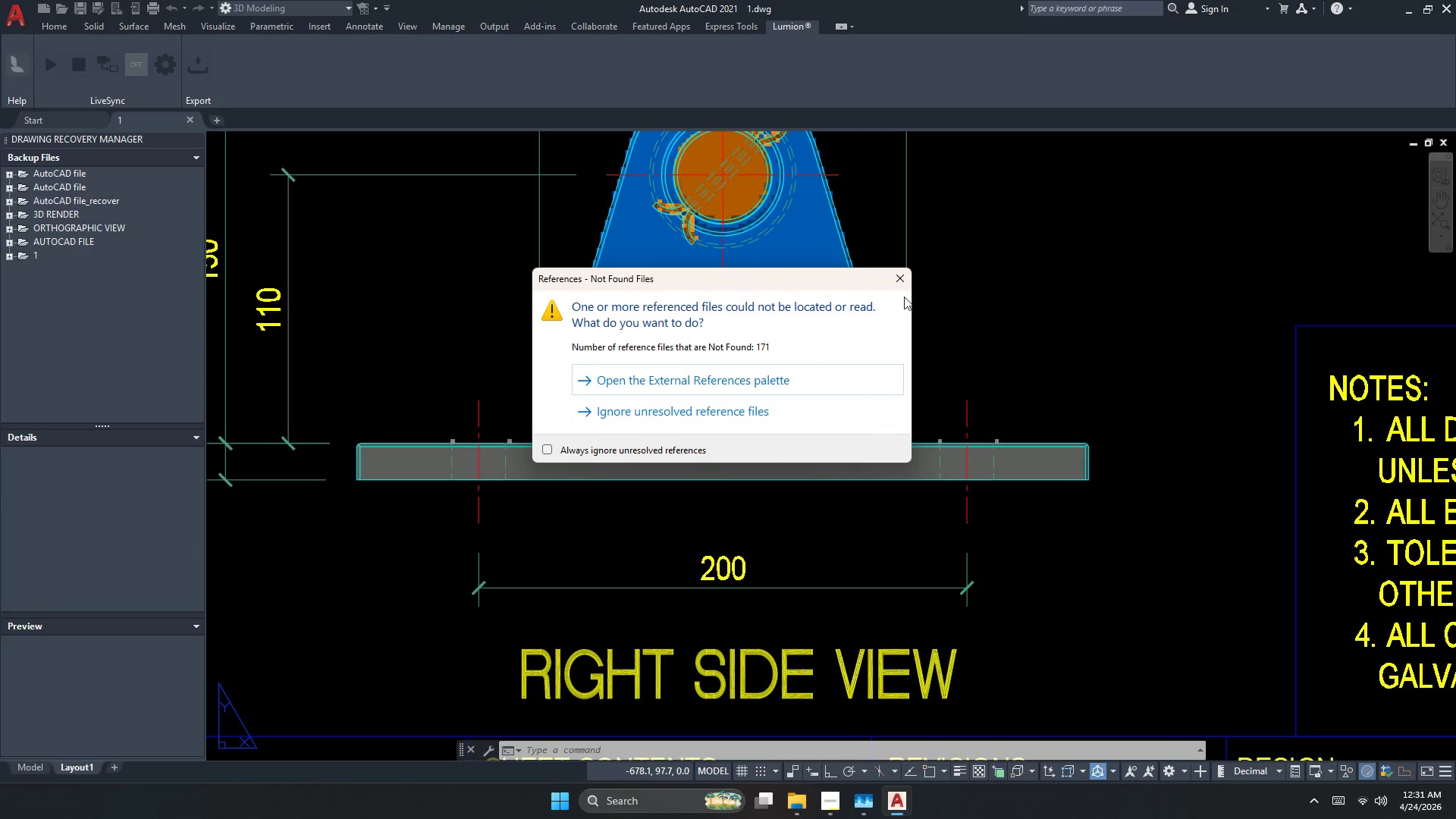 
left_click([898, 280])
 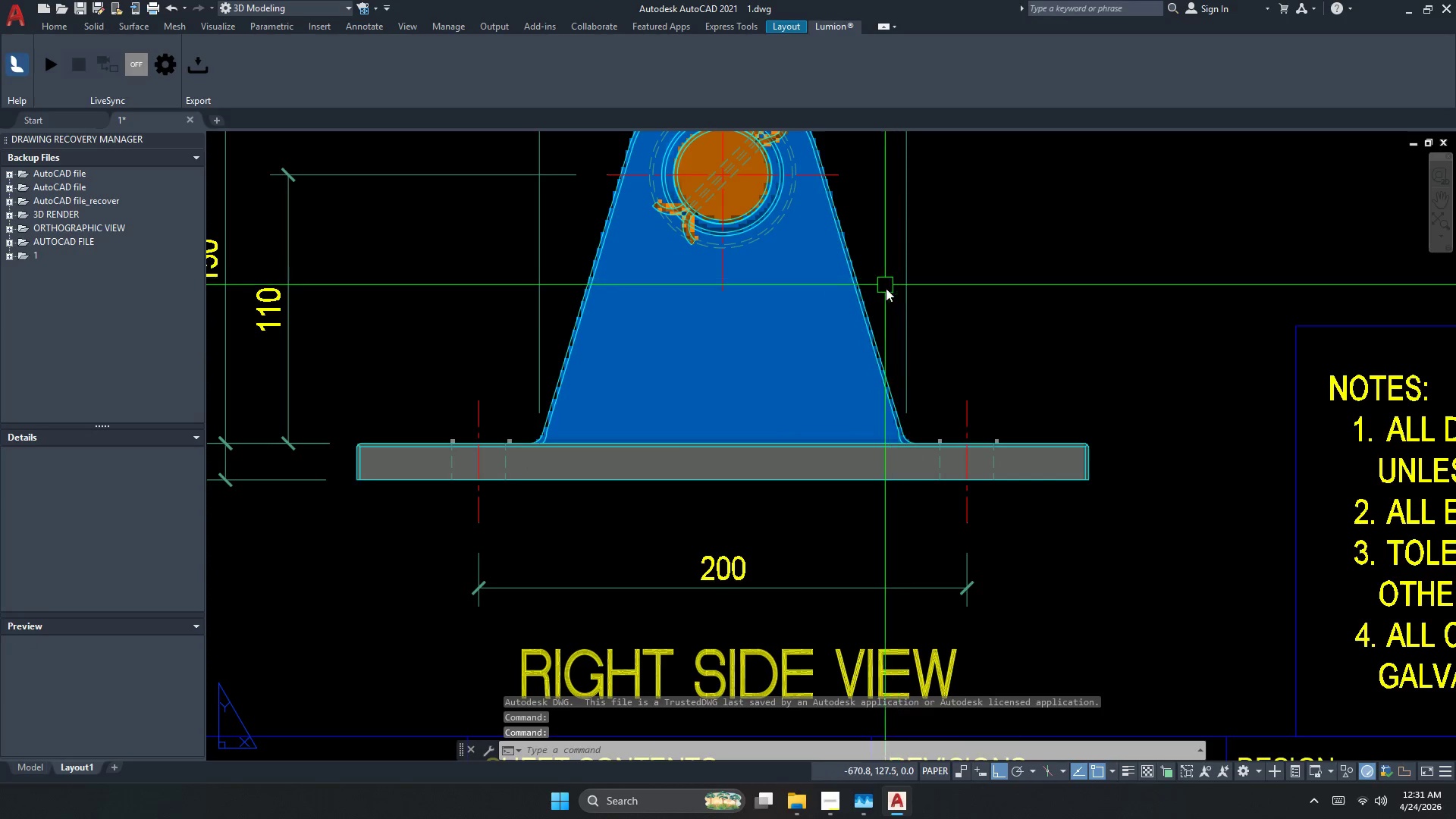 
scroll: coordinate [874, 427], scroll_direction: down, amount: 2.0
 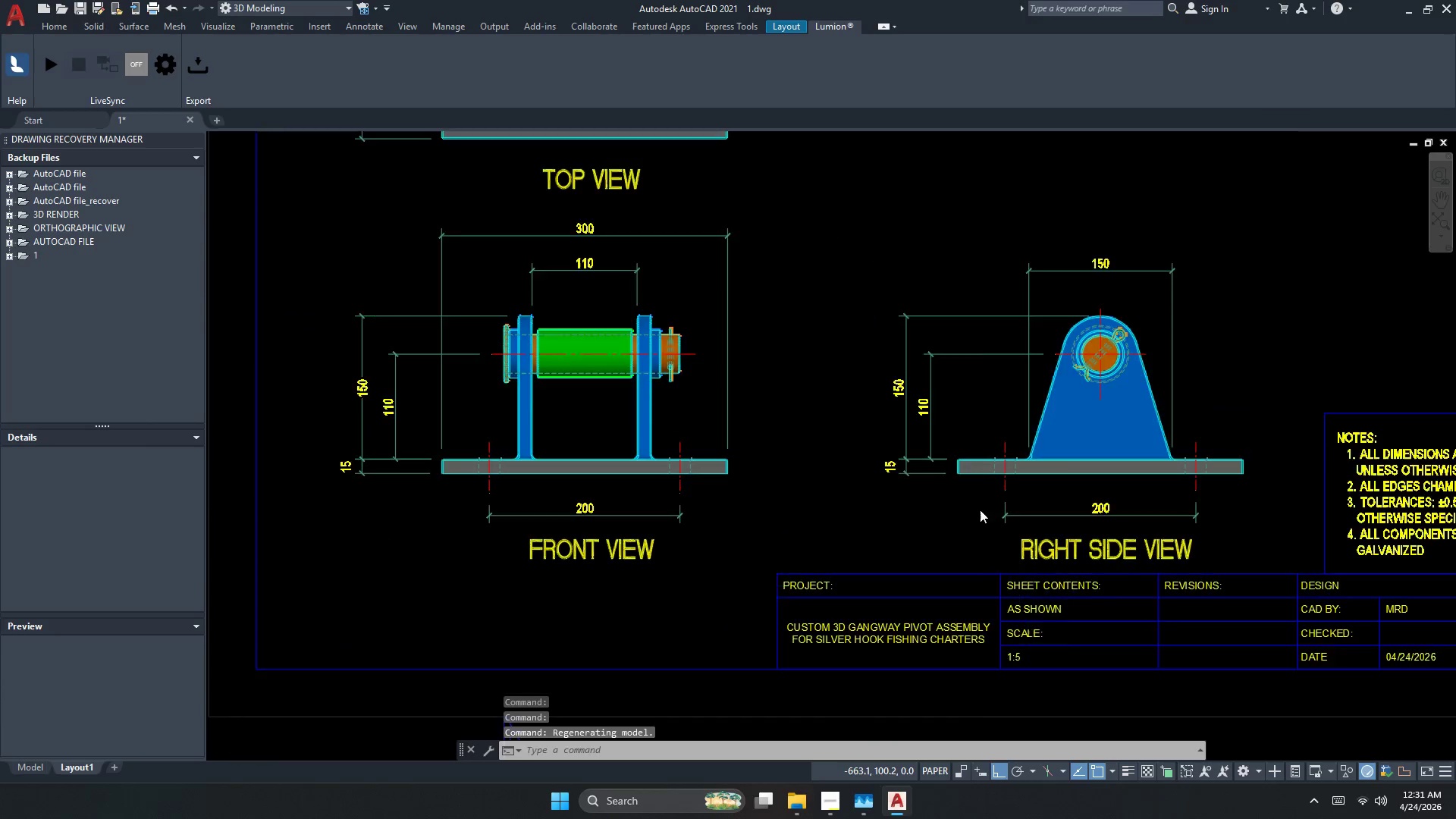 
key(Escape)
 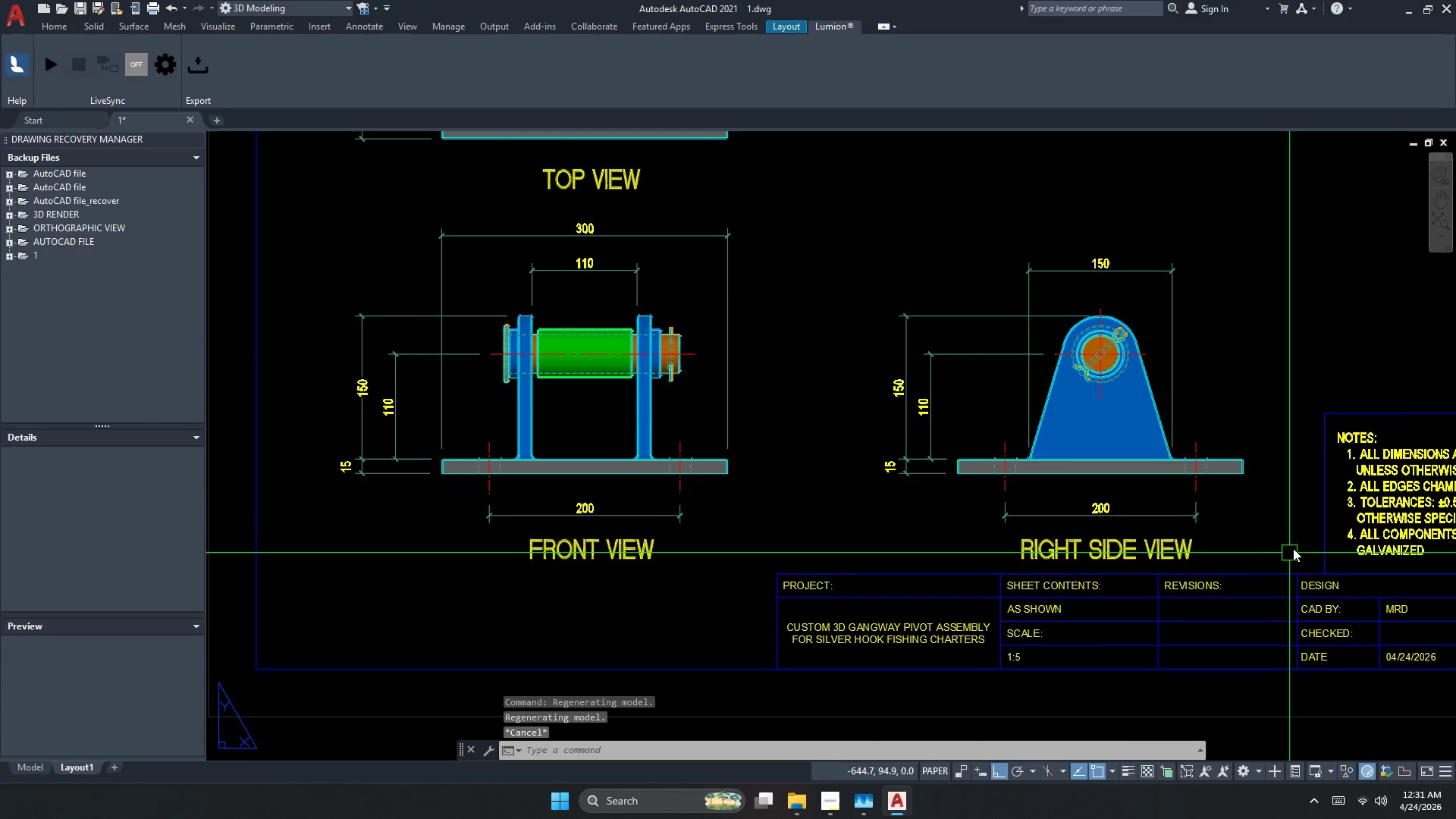 
left_click_drag(start_coordinate=[1285, 551], to_coordinate=[1237, 537])
 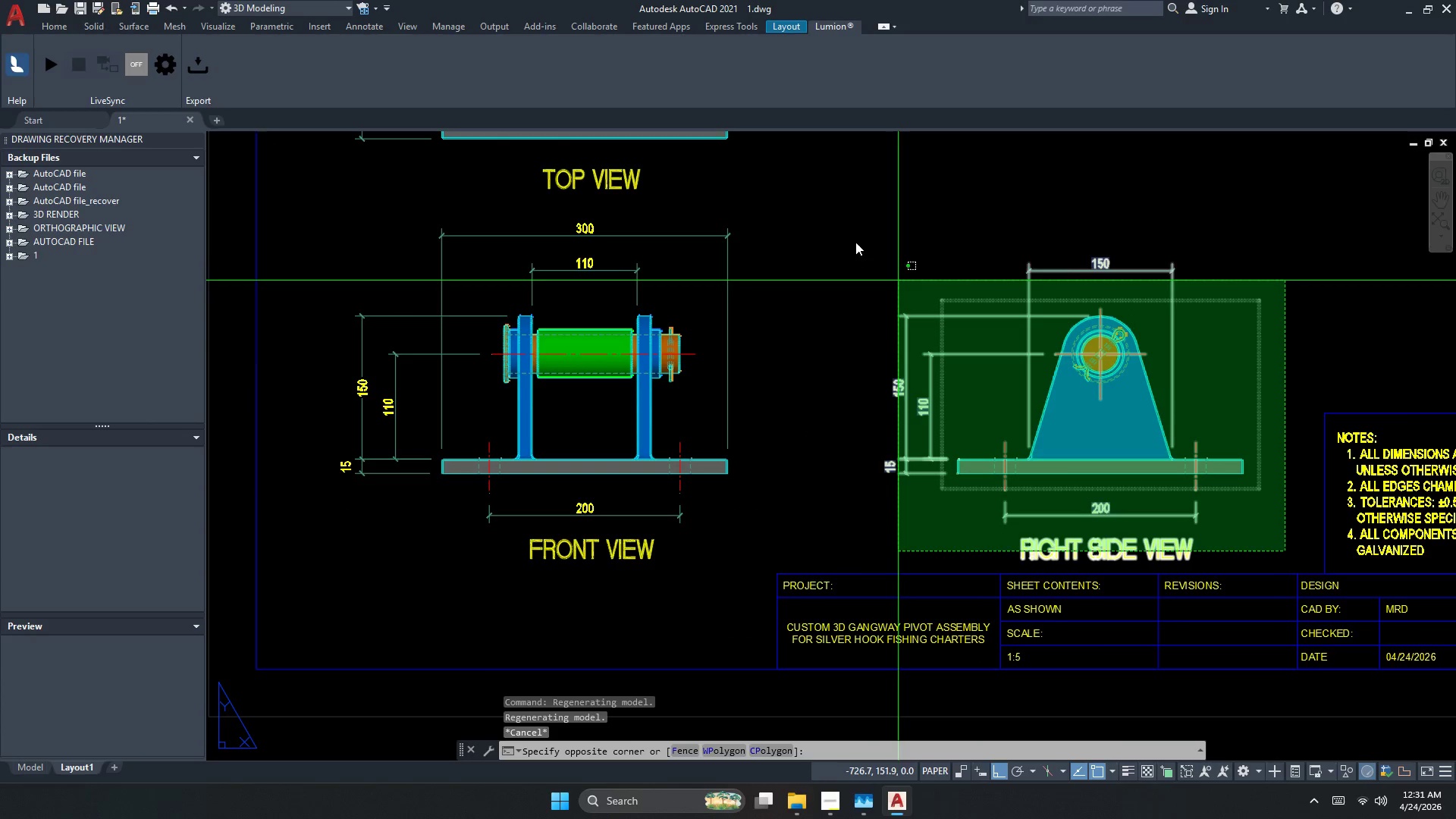 
left_click([857, 228])
 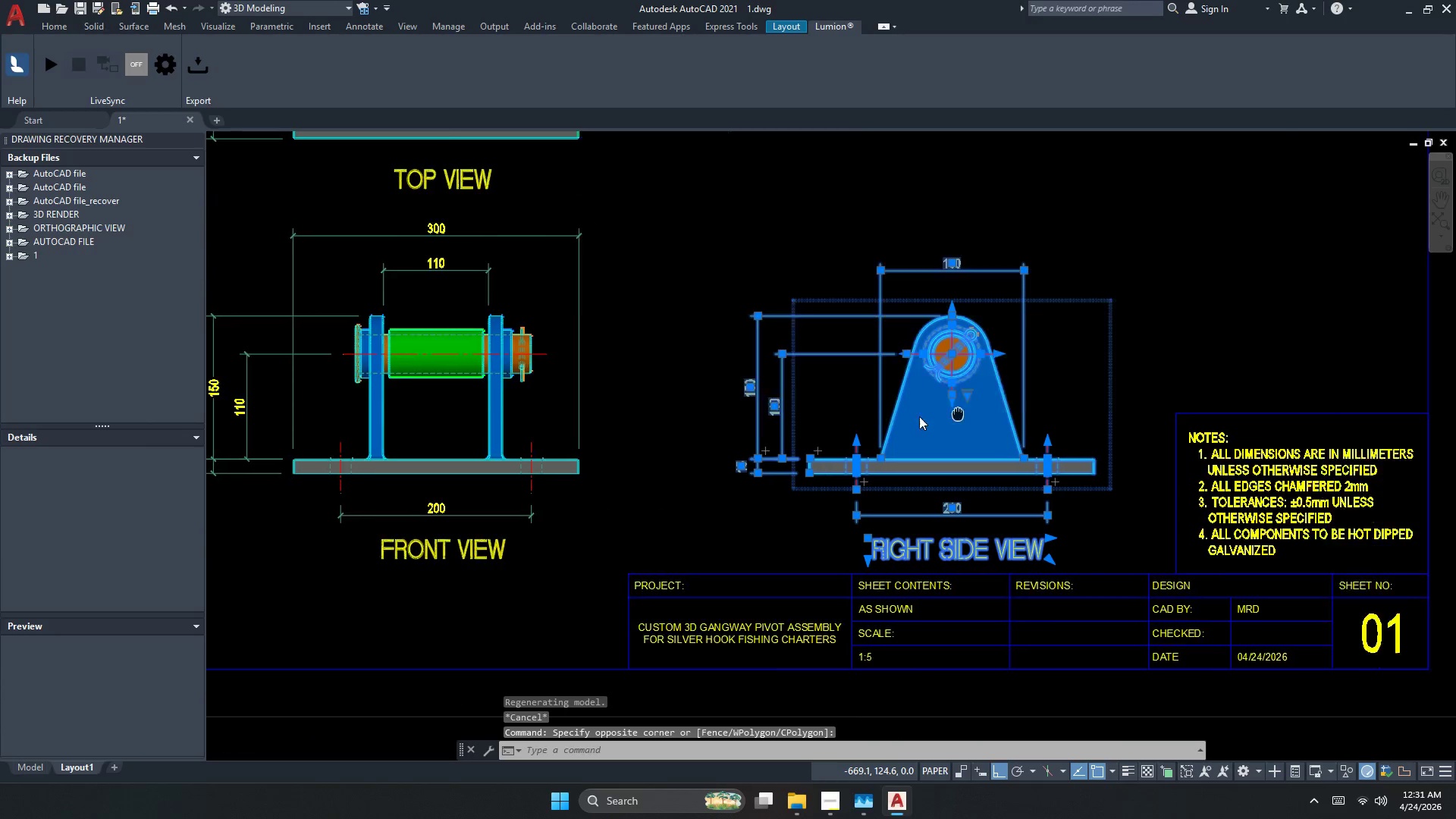 
key(M)
 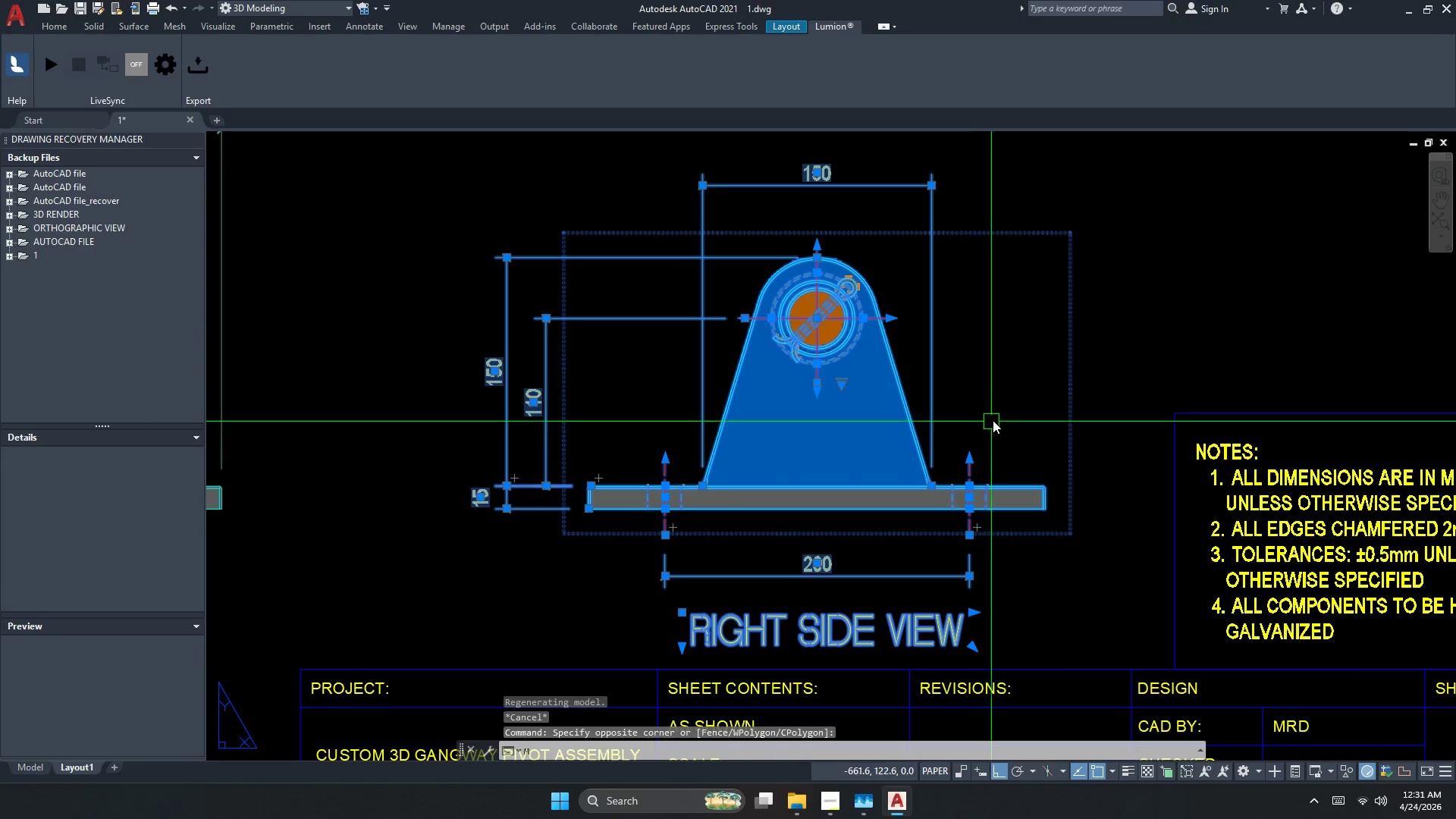 
scroll: coordinate [952, 425], scroll_direction: up, amount: 1.0
 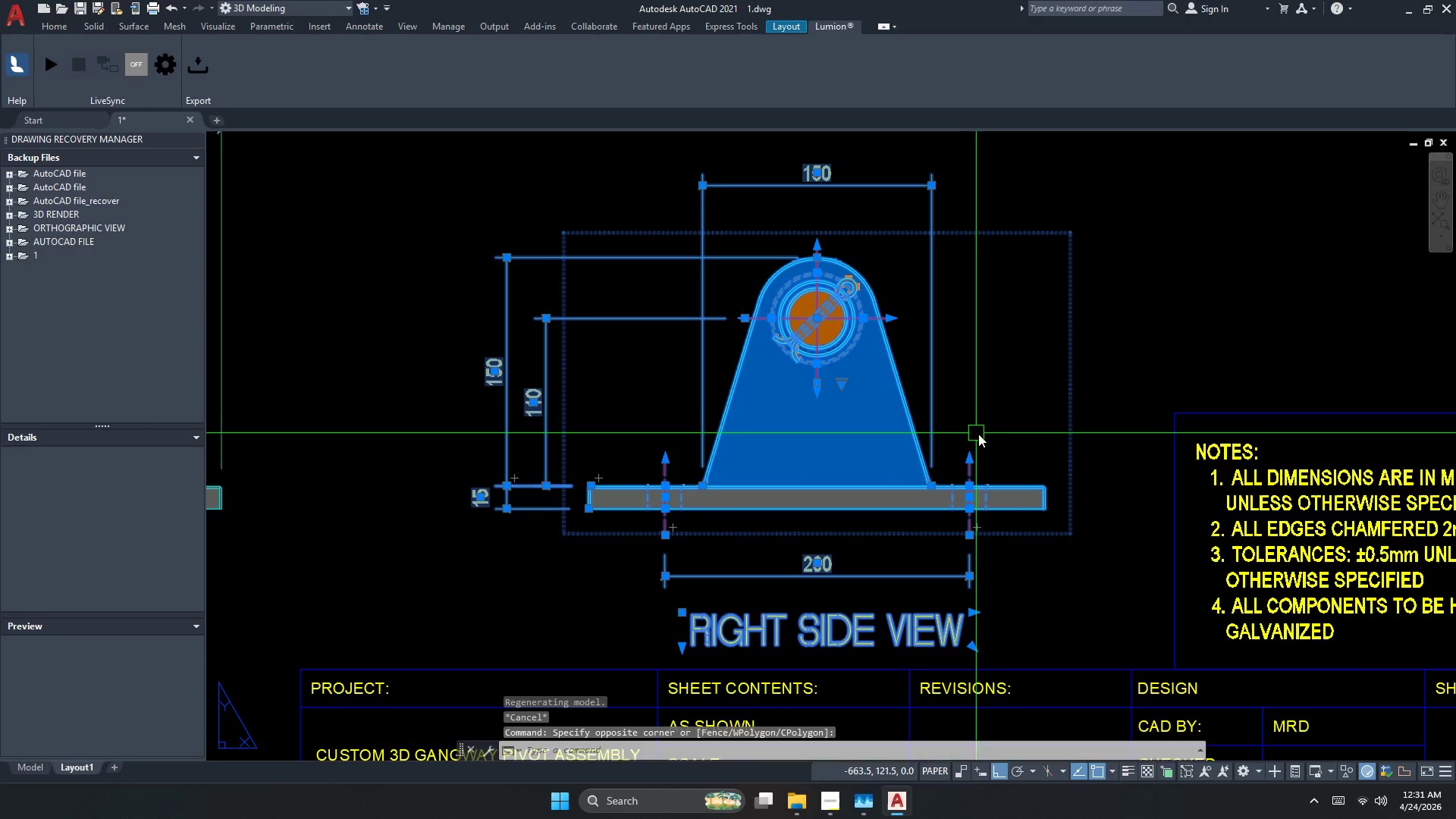 
key(Space)
 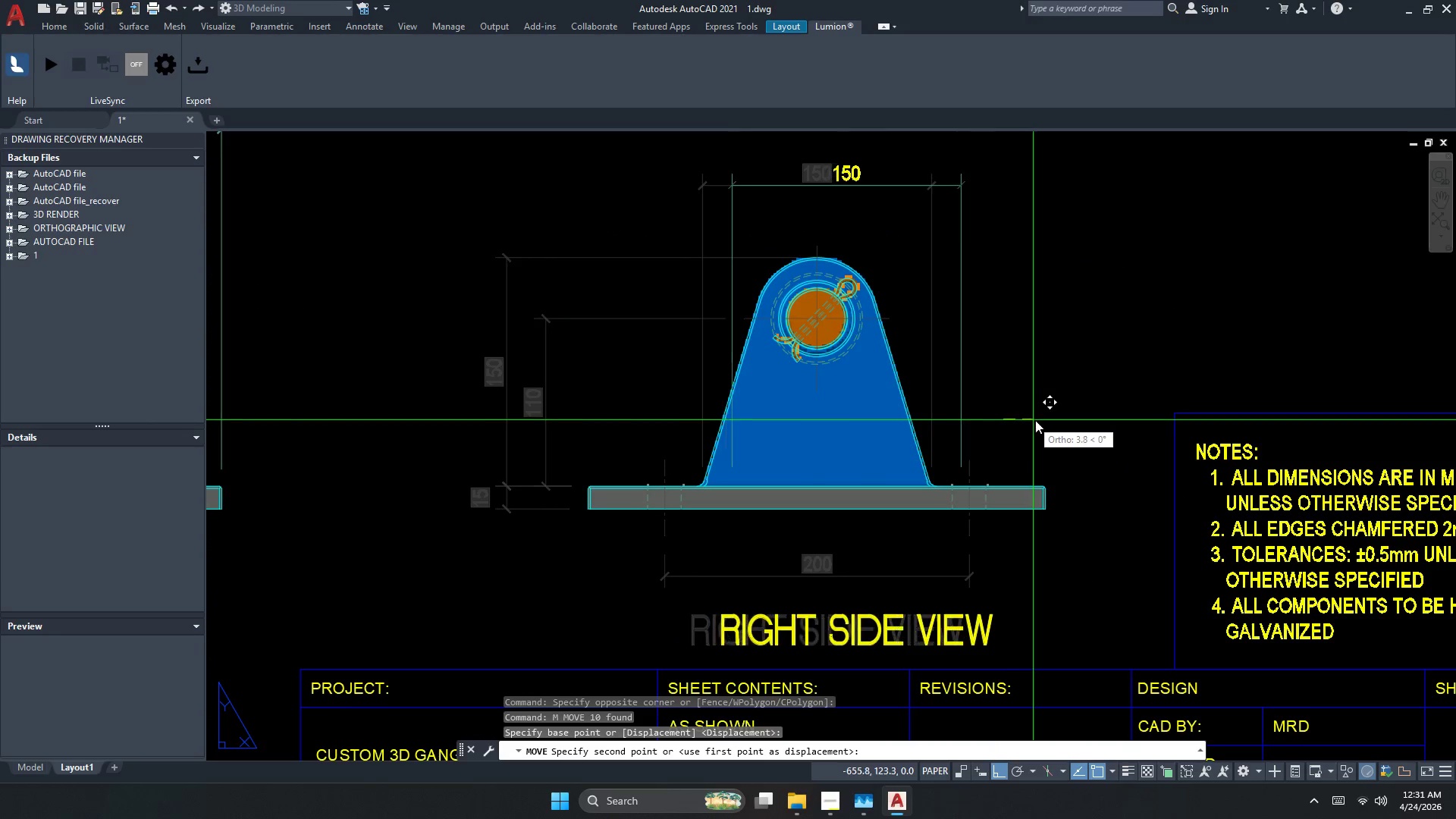 
left_click([1044, 420])
 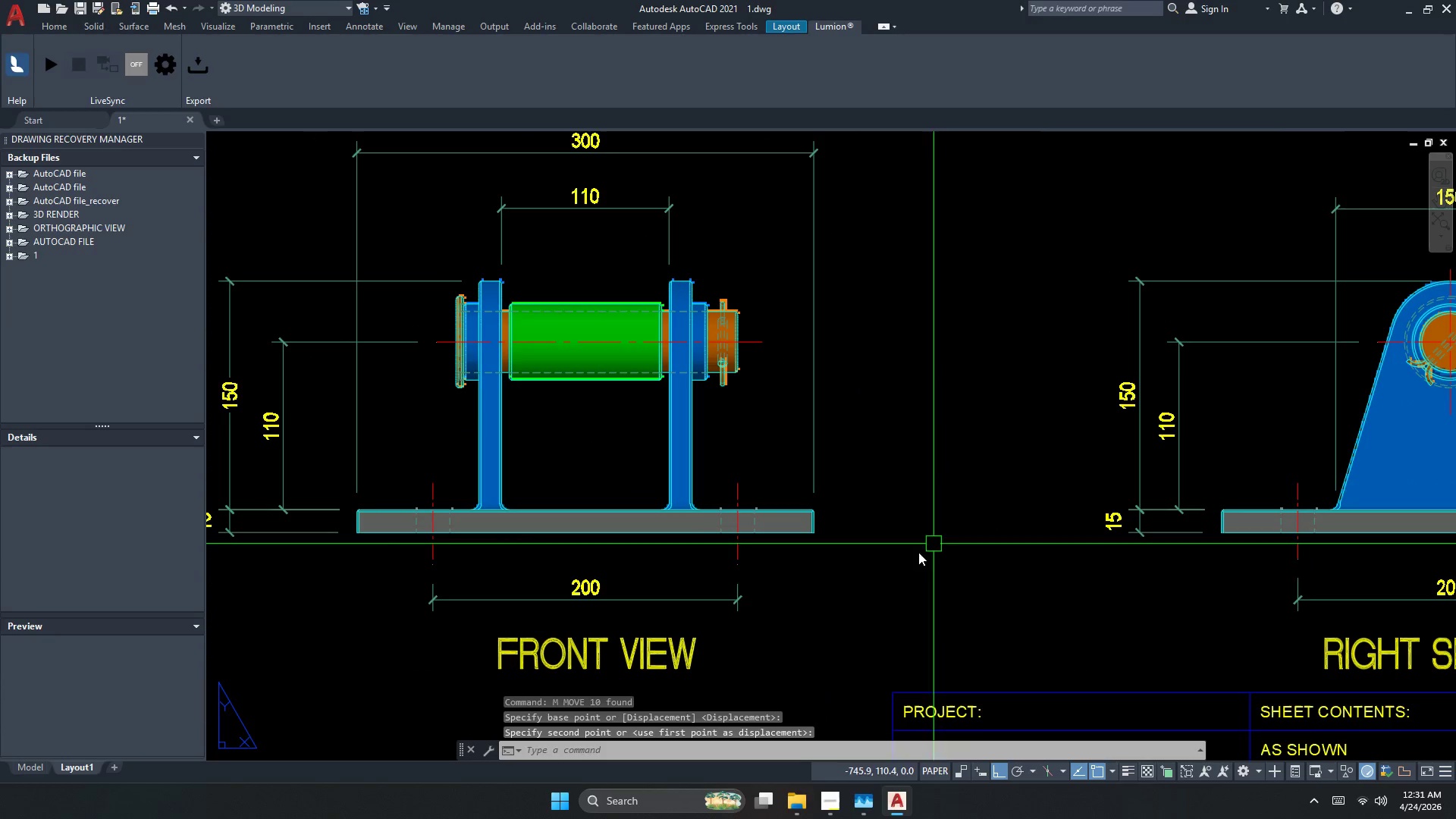 
key(Escape)
 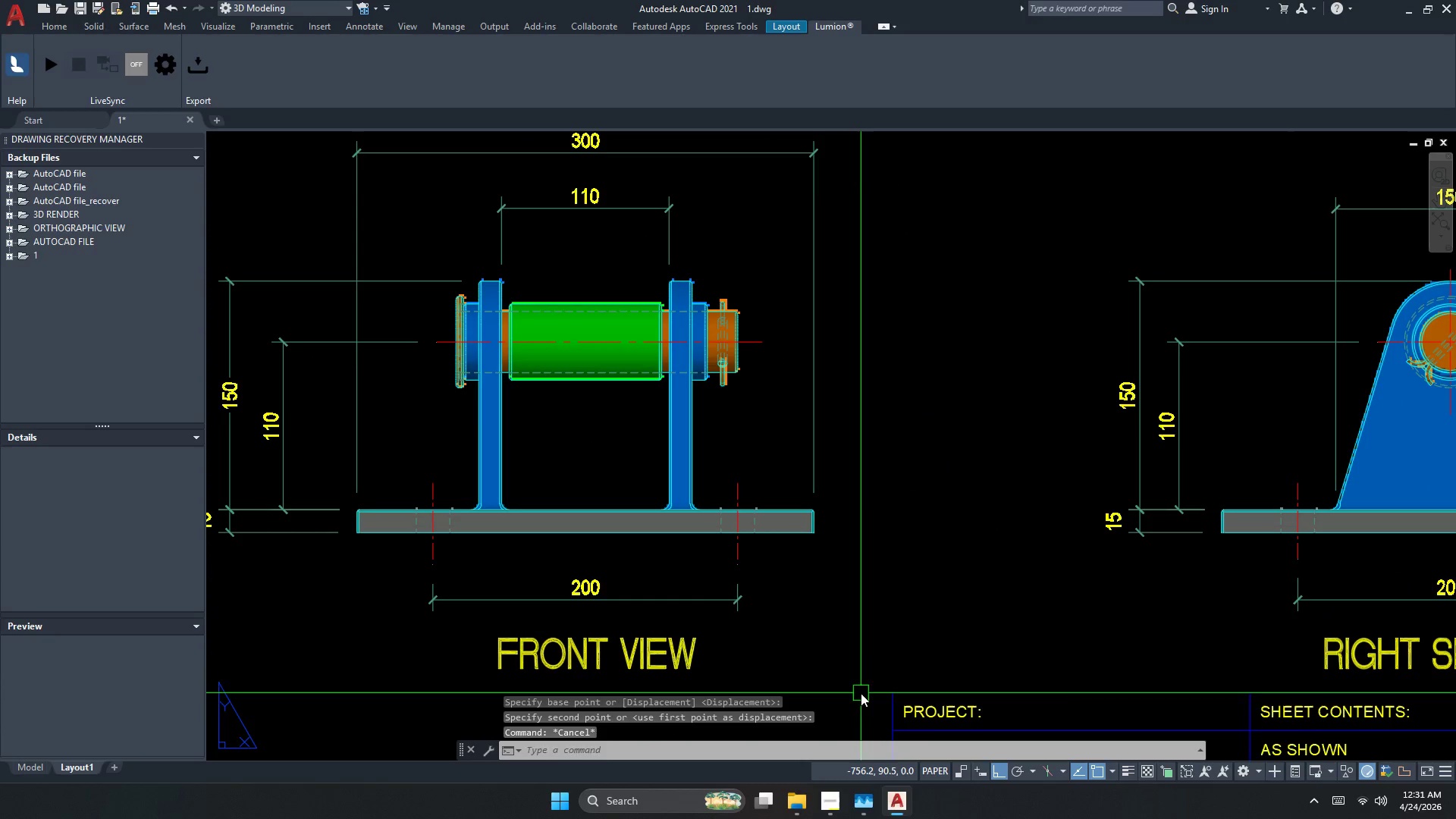 
left_click_drag(start_coordinate=[861, 692], to_coordinate=[840, 663])
 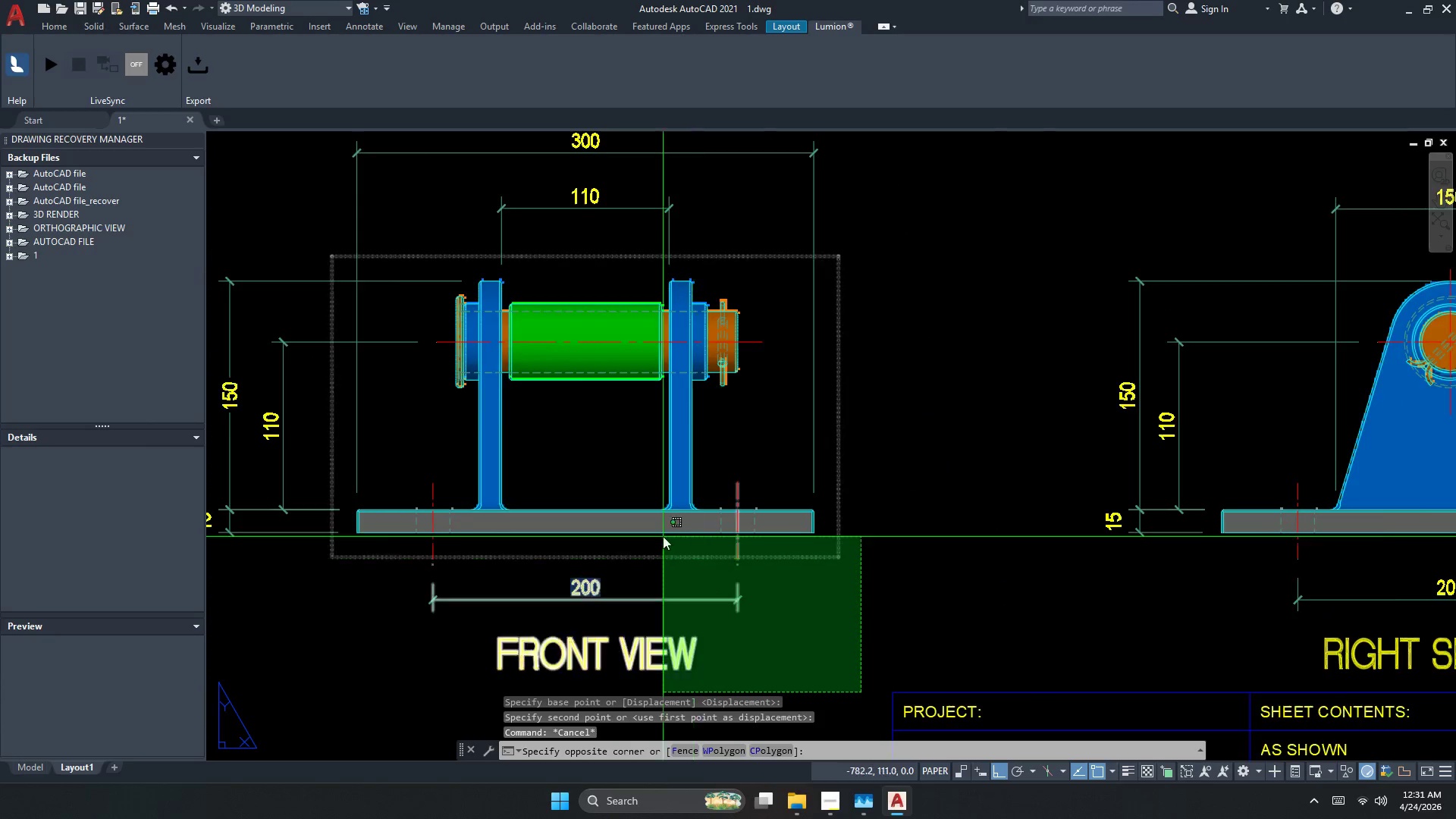 
scroll: coordinate [657, 522], scroll_direction: down, amount: 2.0
 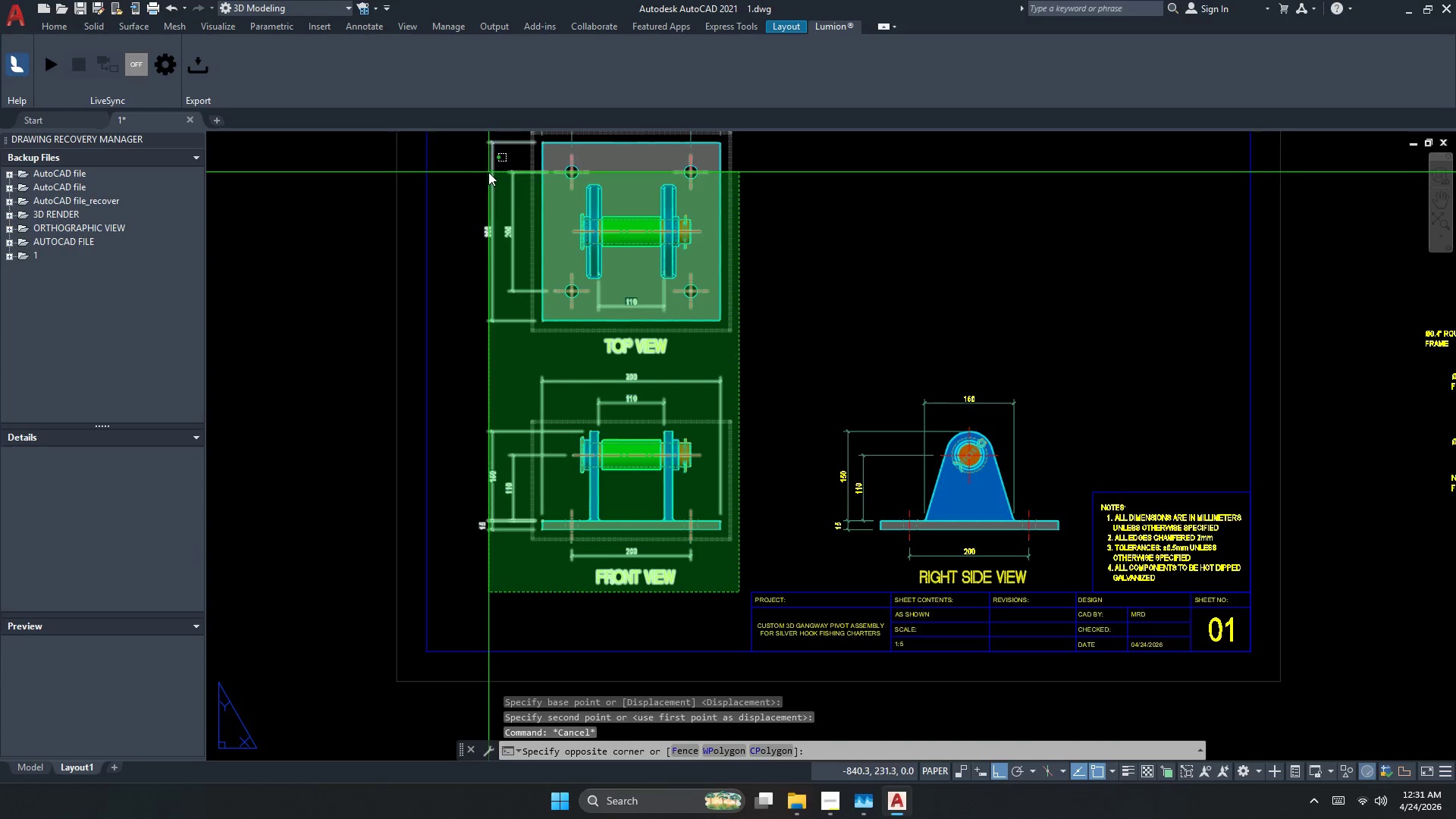 
left_click([476, 156])
 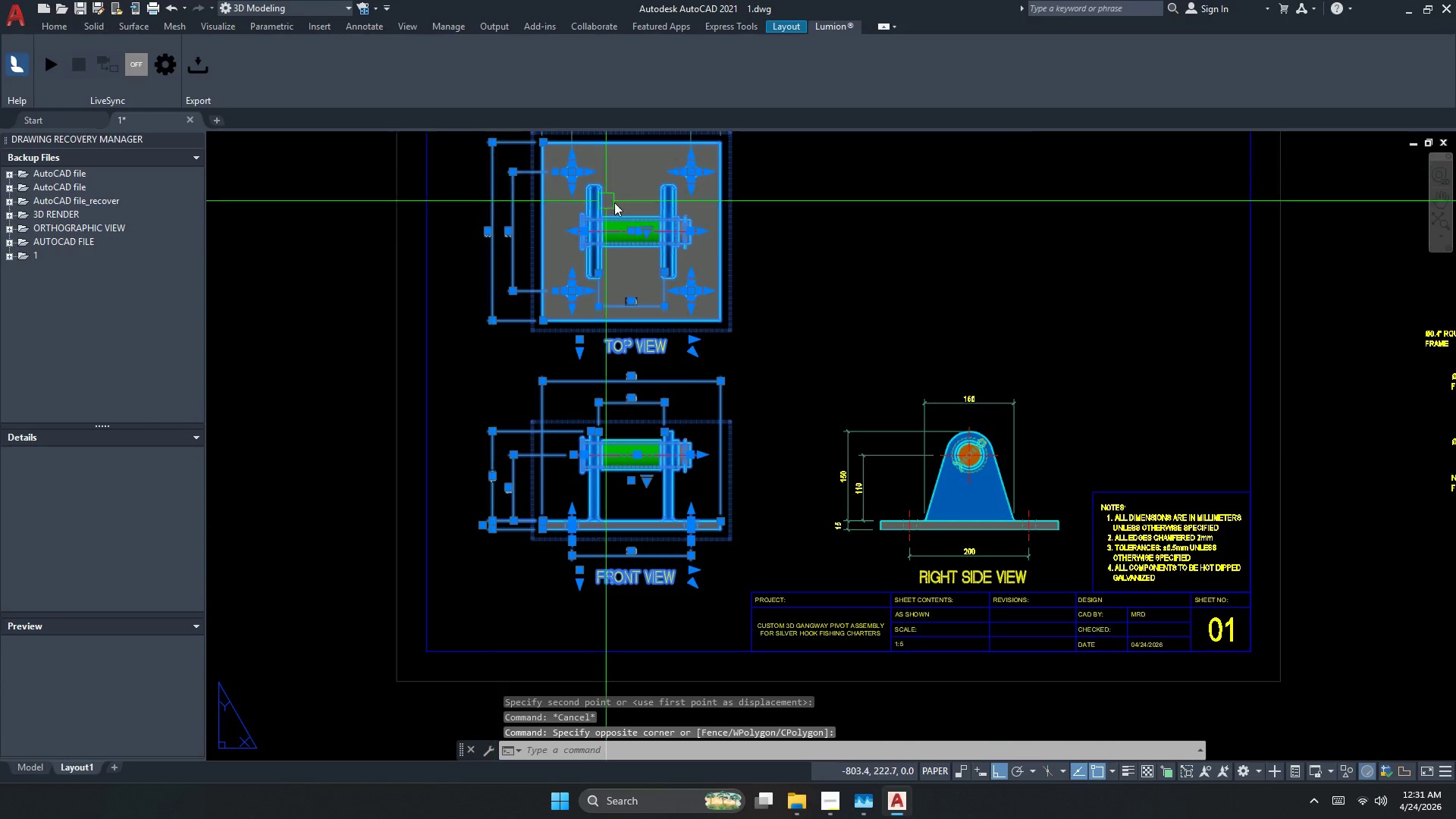 
key(M)
 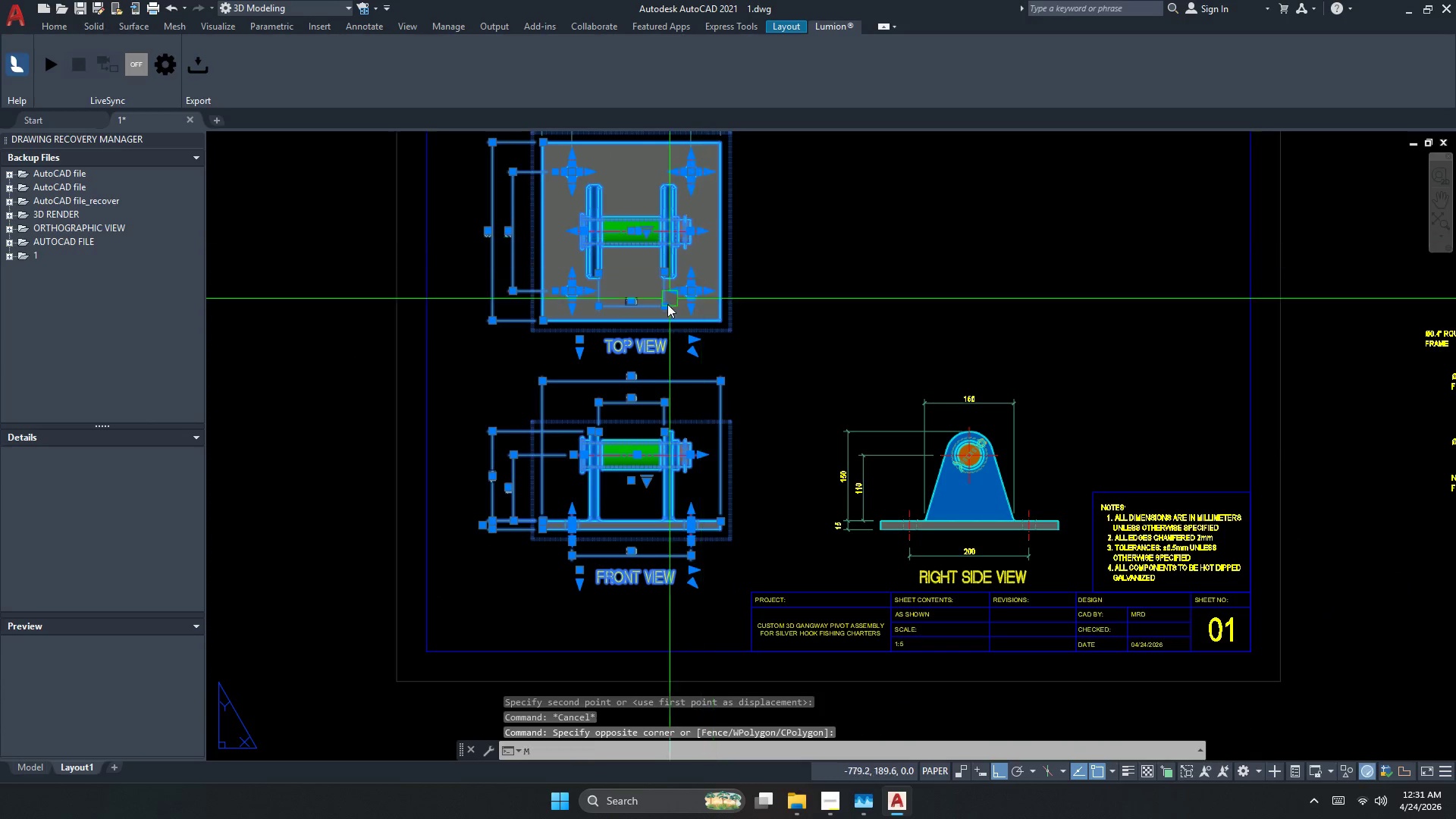 
key(Space)
 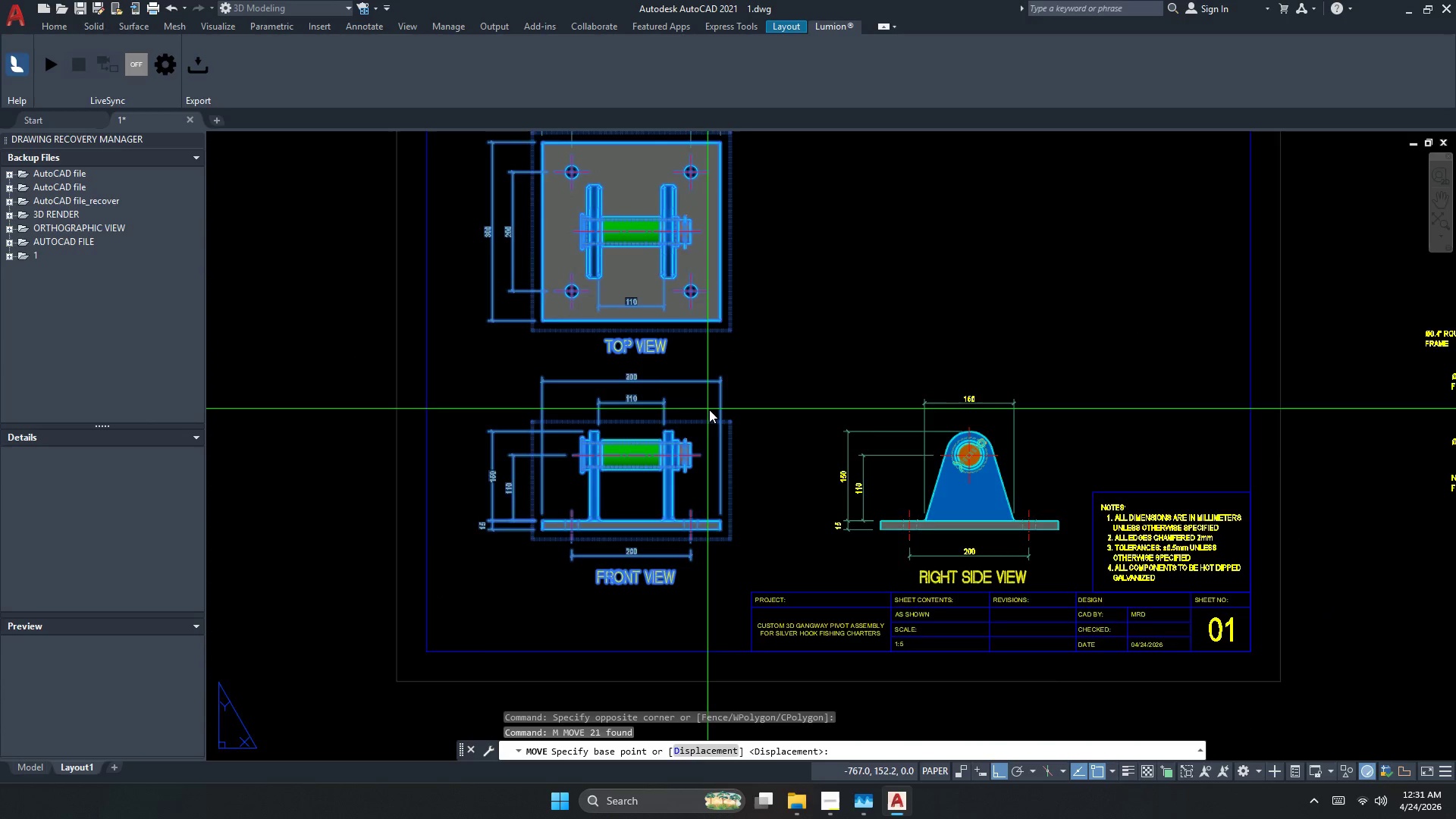 
scroll: coordinate [801, 466], scroll_direction: up, amount: 2.0
 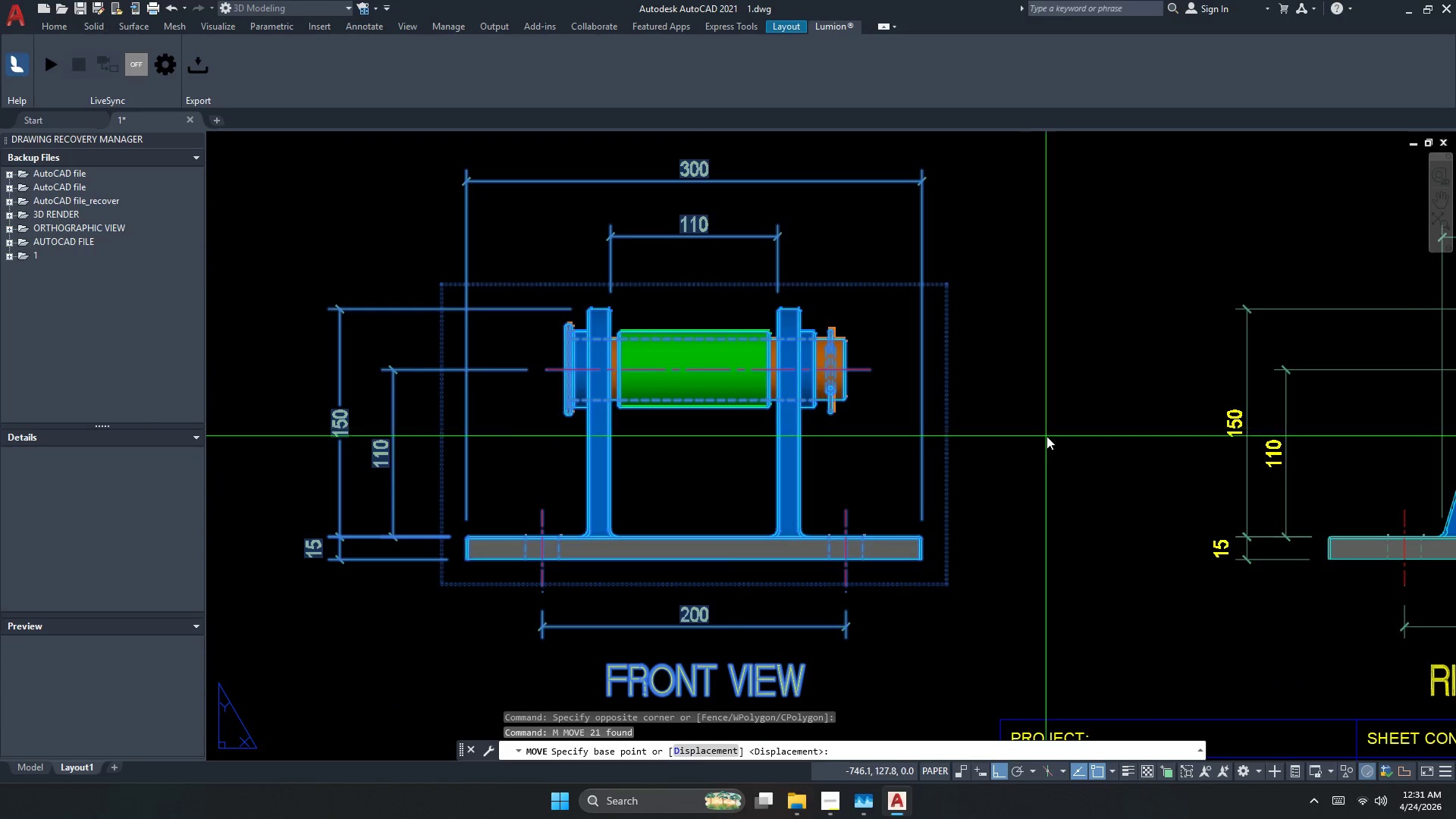 
left_click([1046, 435])
 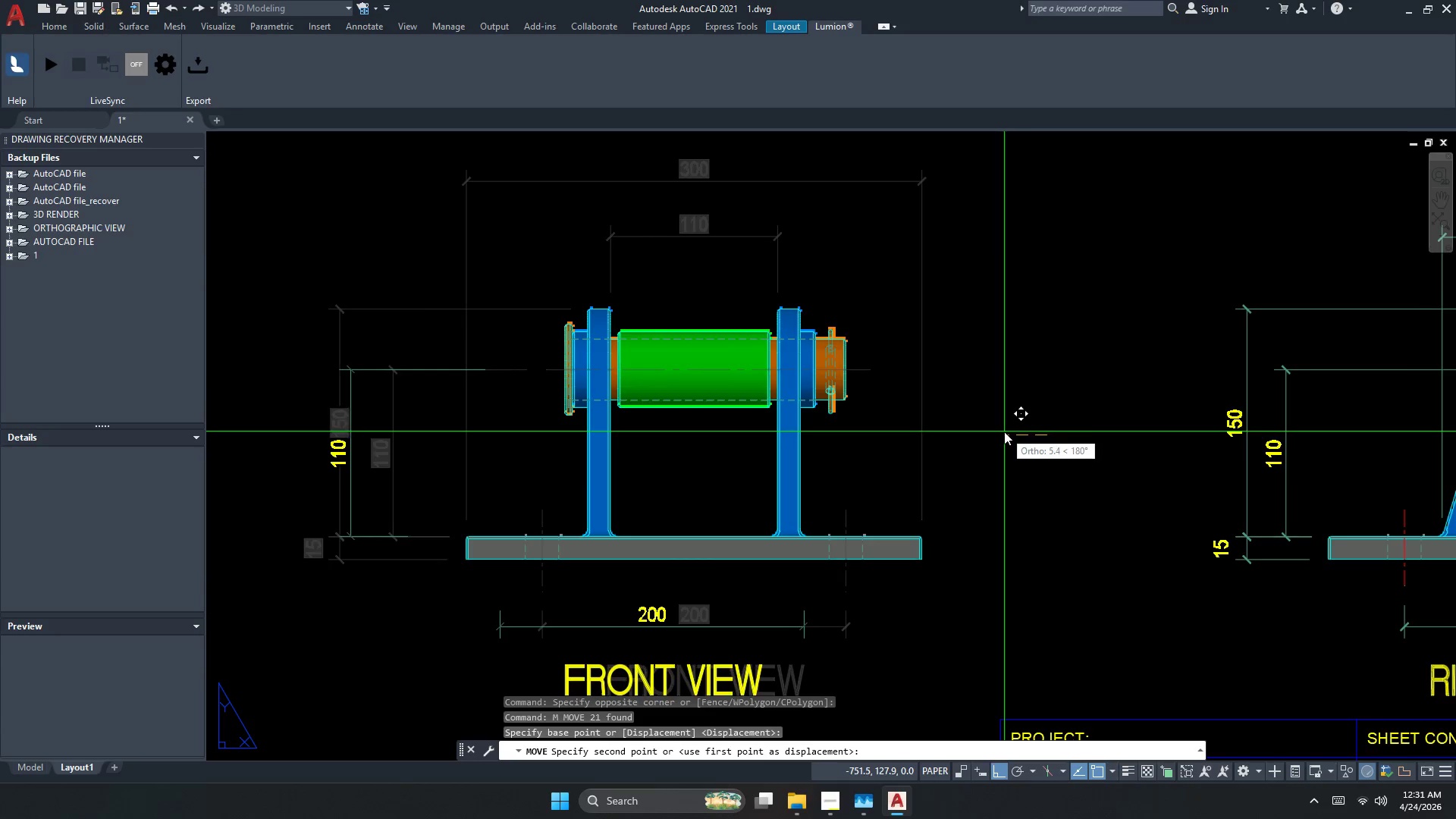 
left_click([1003, 431])
 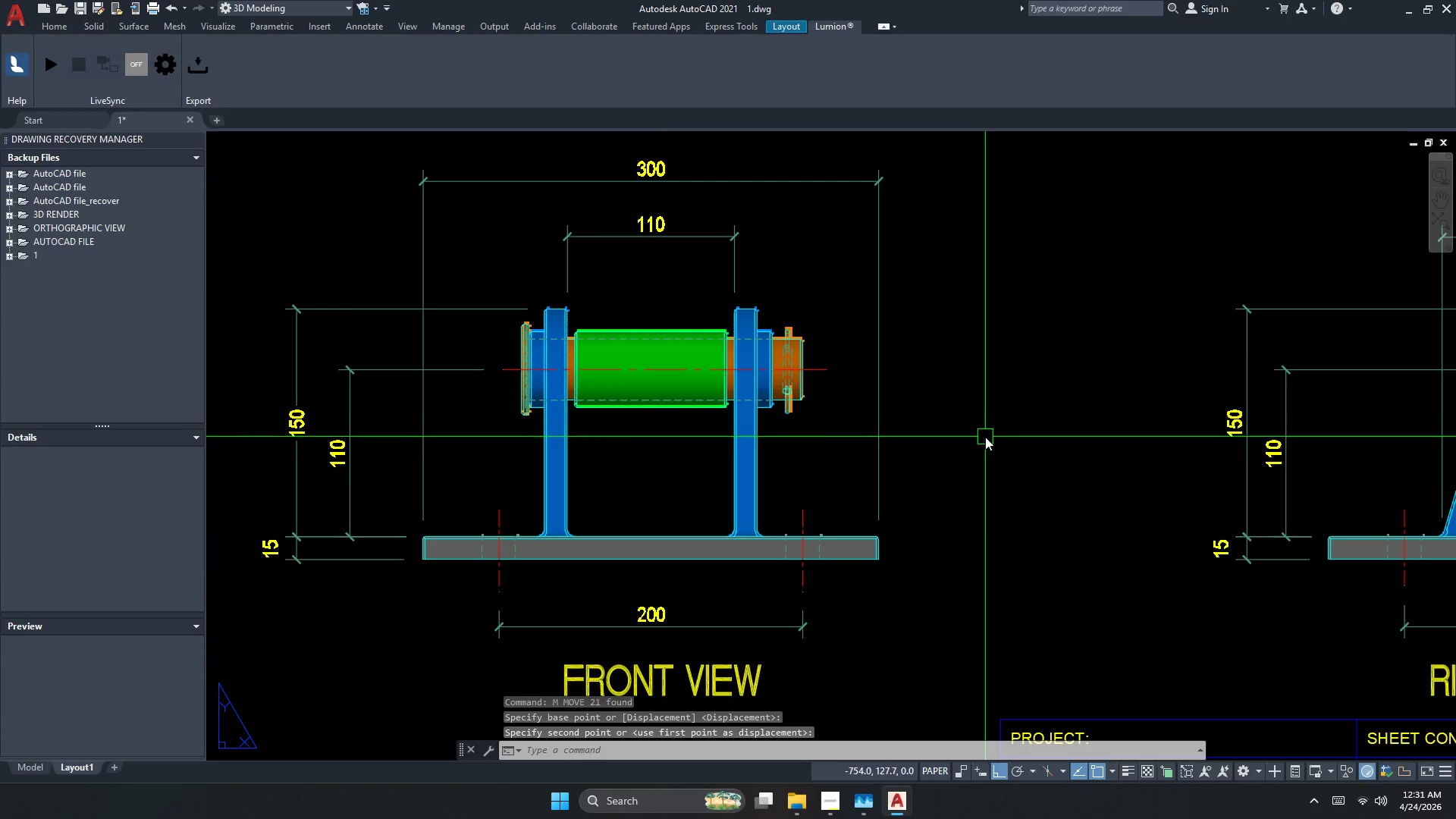 
scroll: coordinate [725, 491], scroll_direction: down, amount: 3.0
 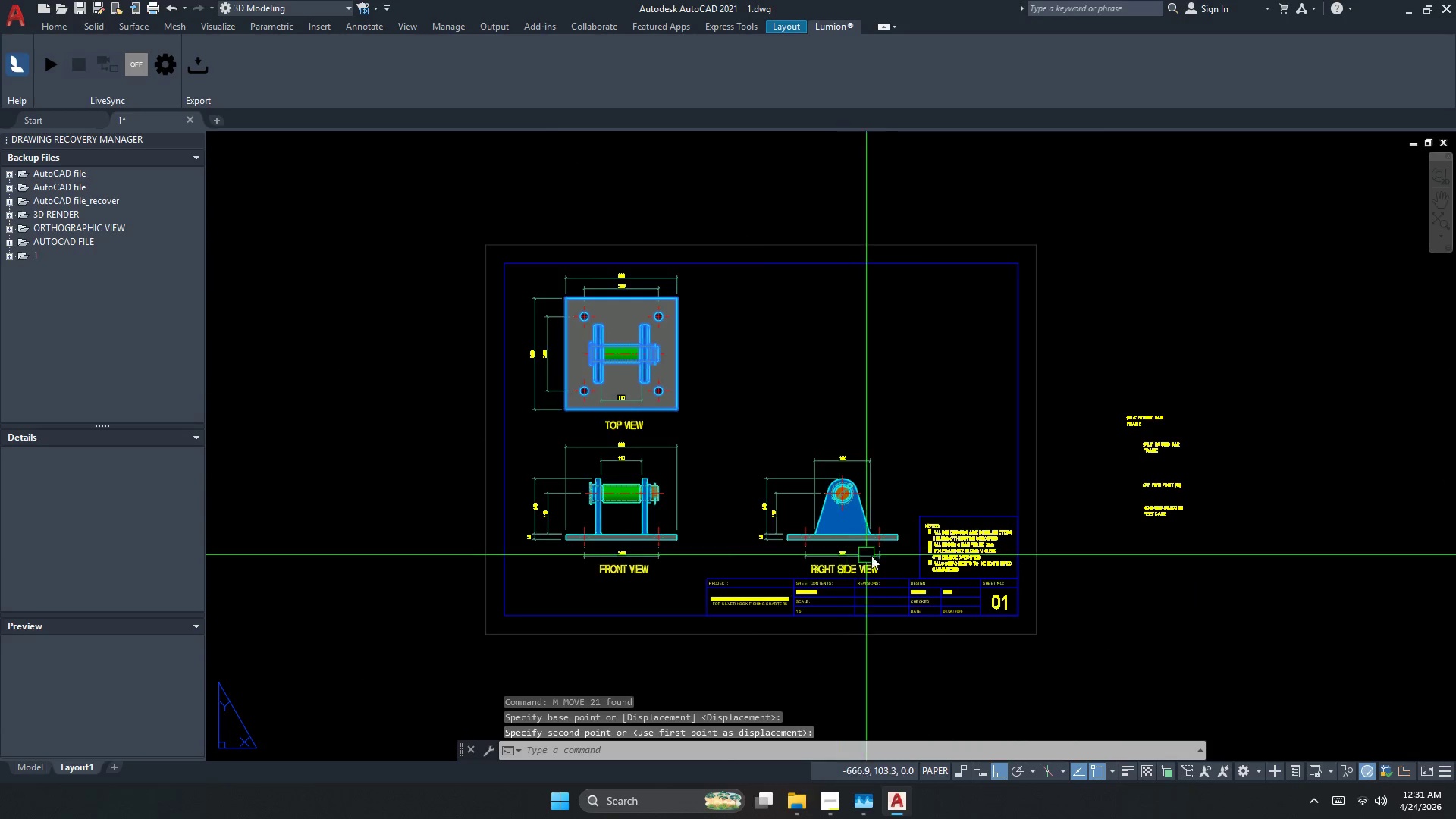 
key(Escape)
 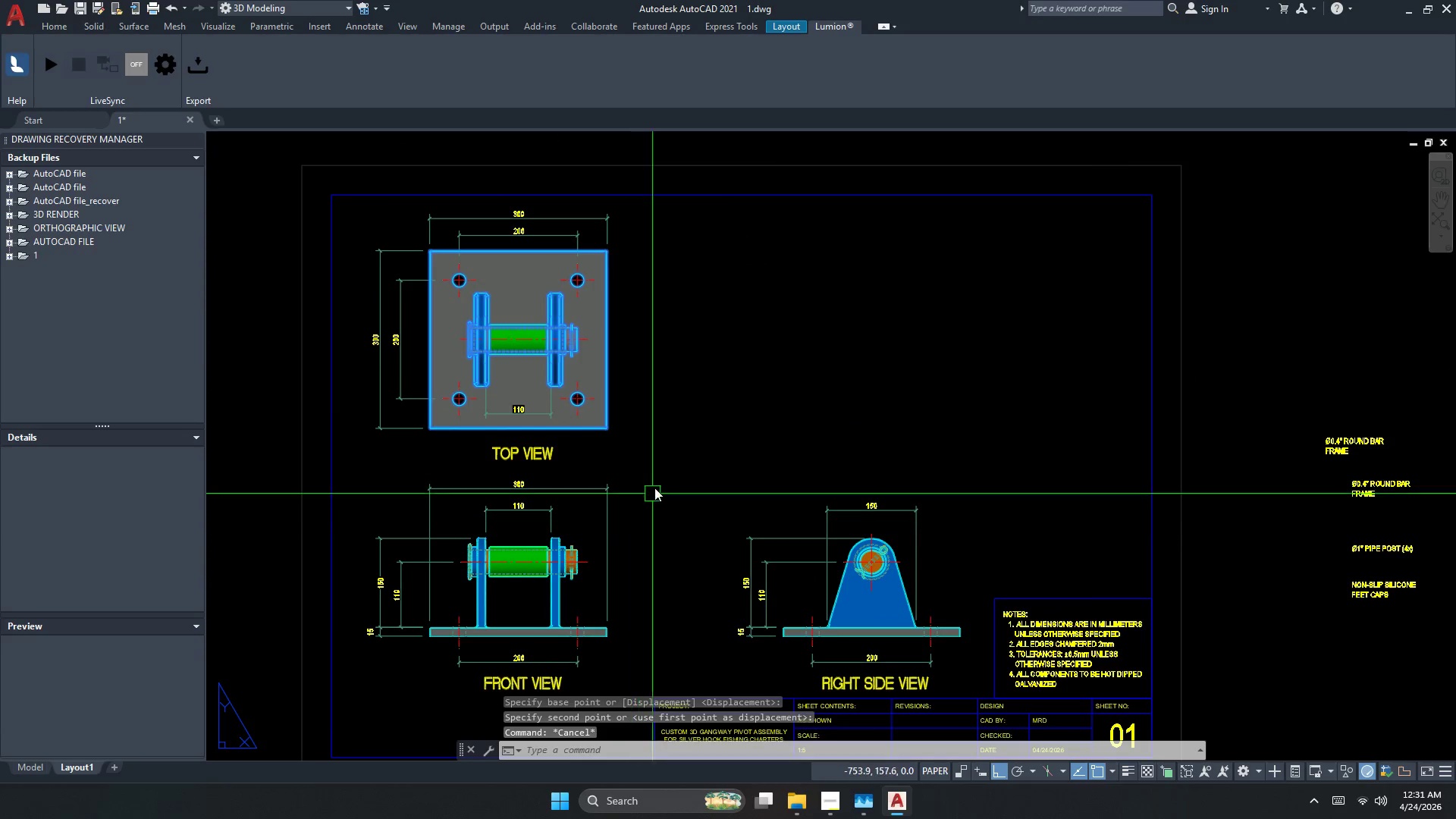 
scroll: coordinate [614, 274], scroll_direction: up, amount: 2.0
 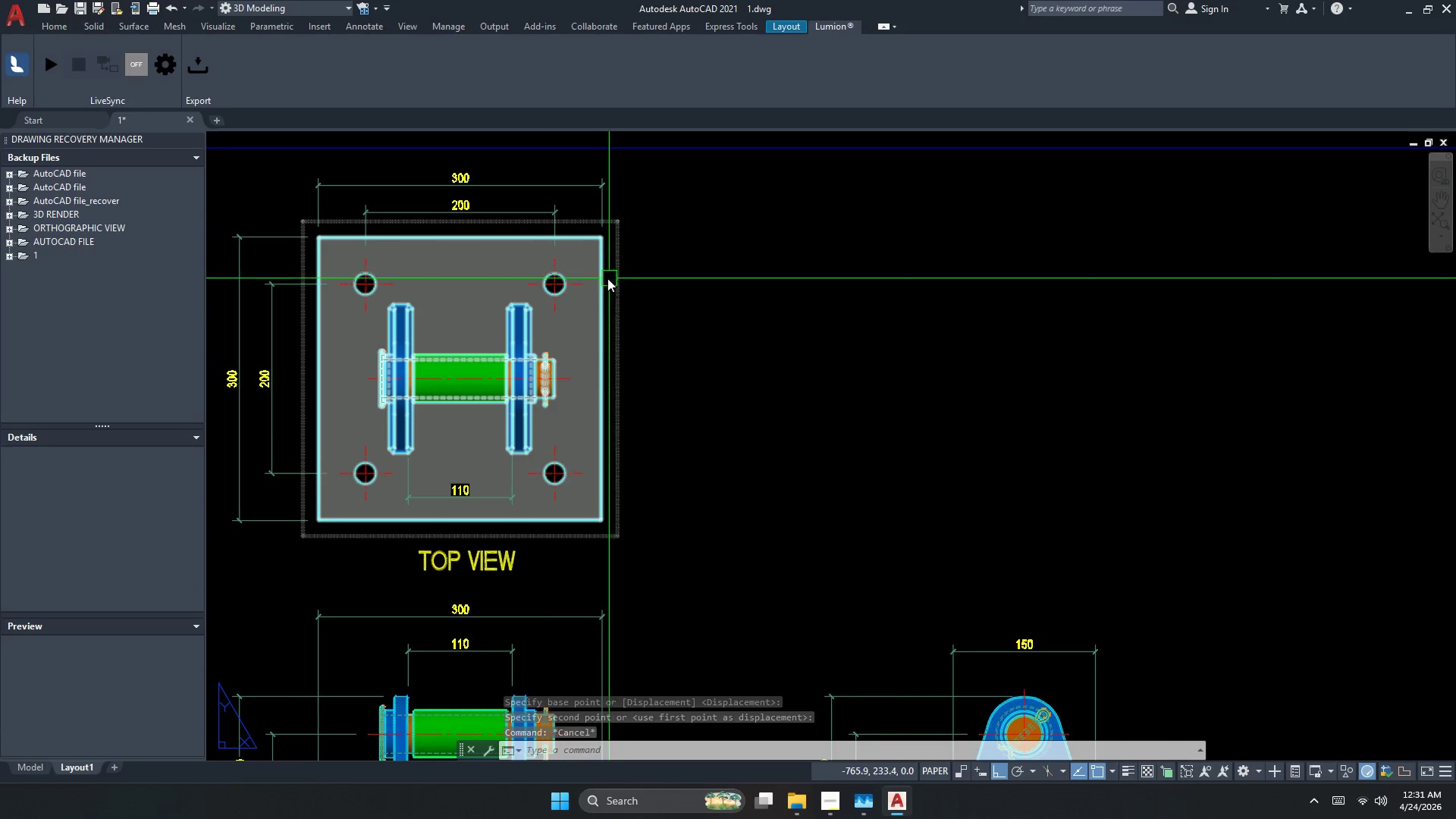 
key(Escape)
 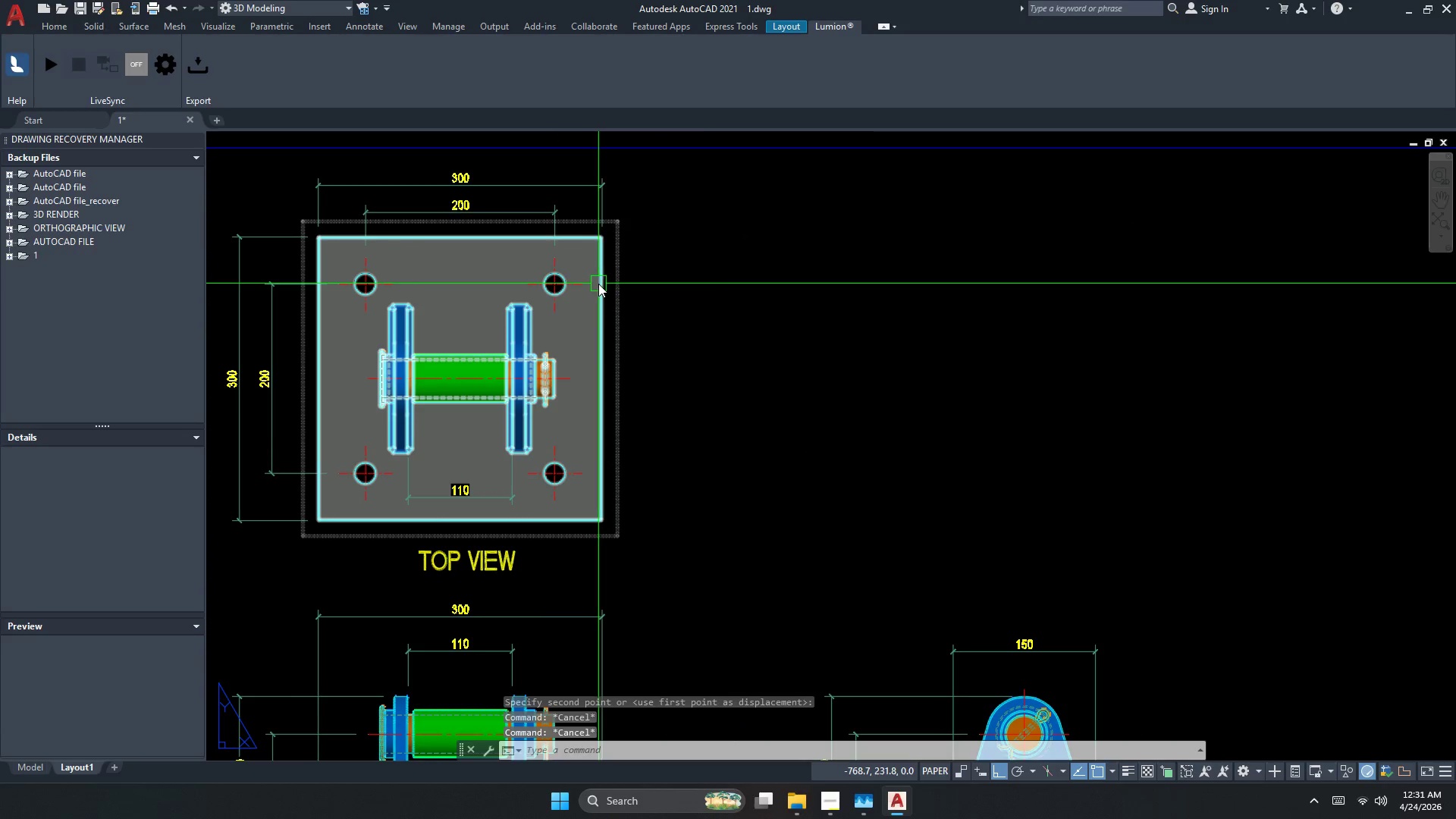 
key(Escape)
 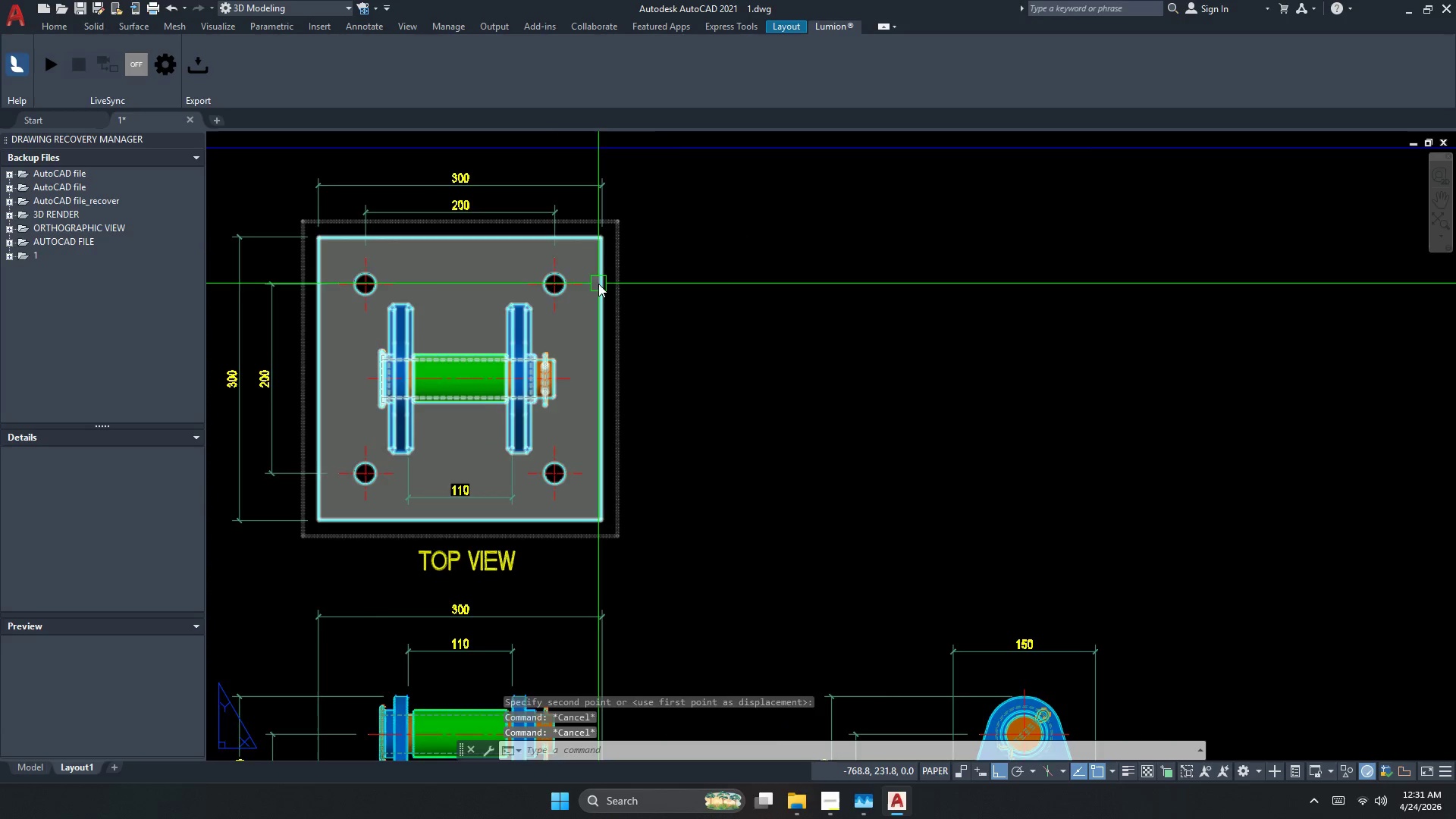 
scroll: coordinate [598, 284], scroll_direction: down, amount: 1.0
 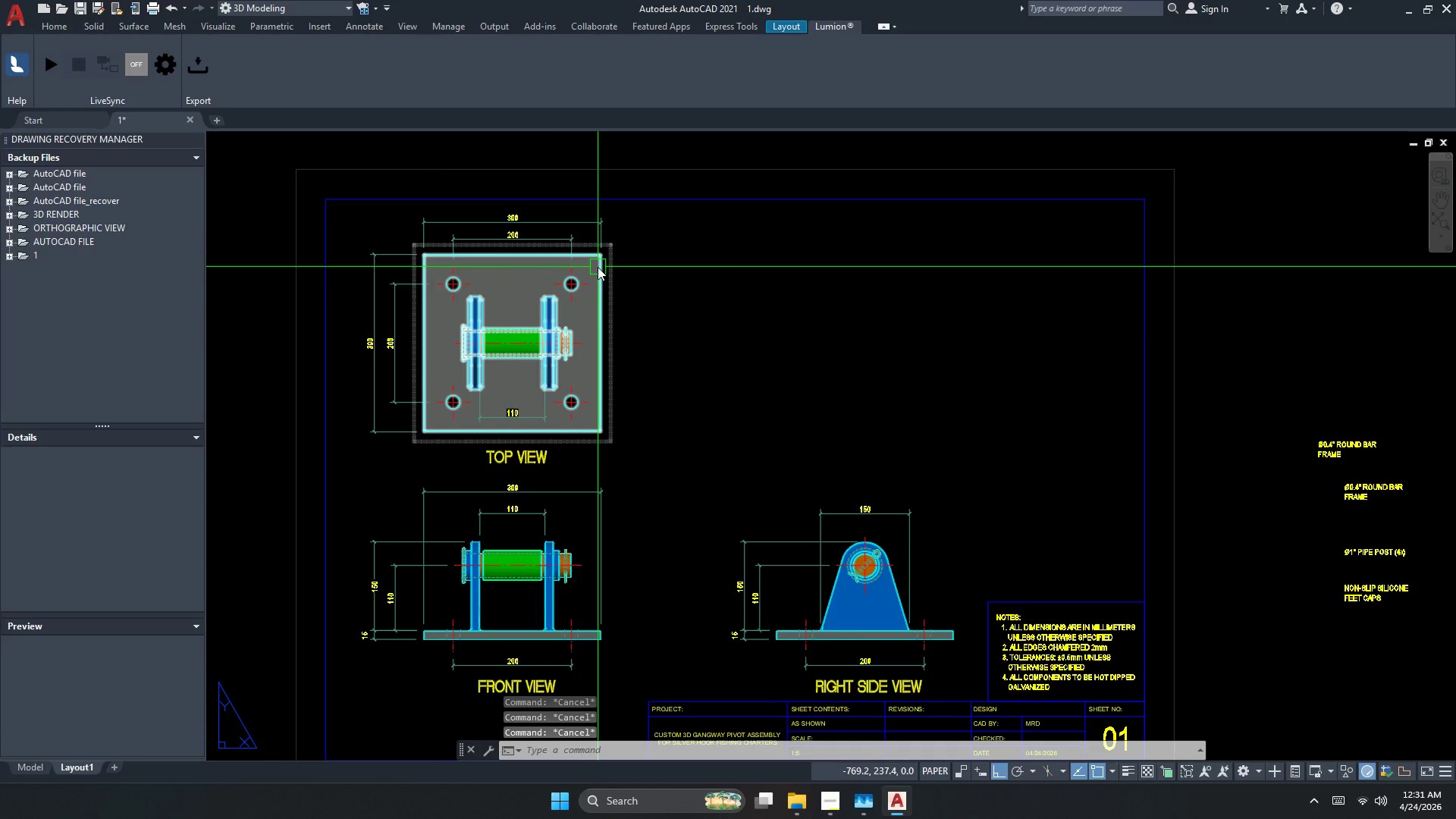 
type(le)
 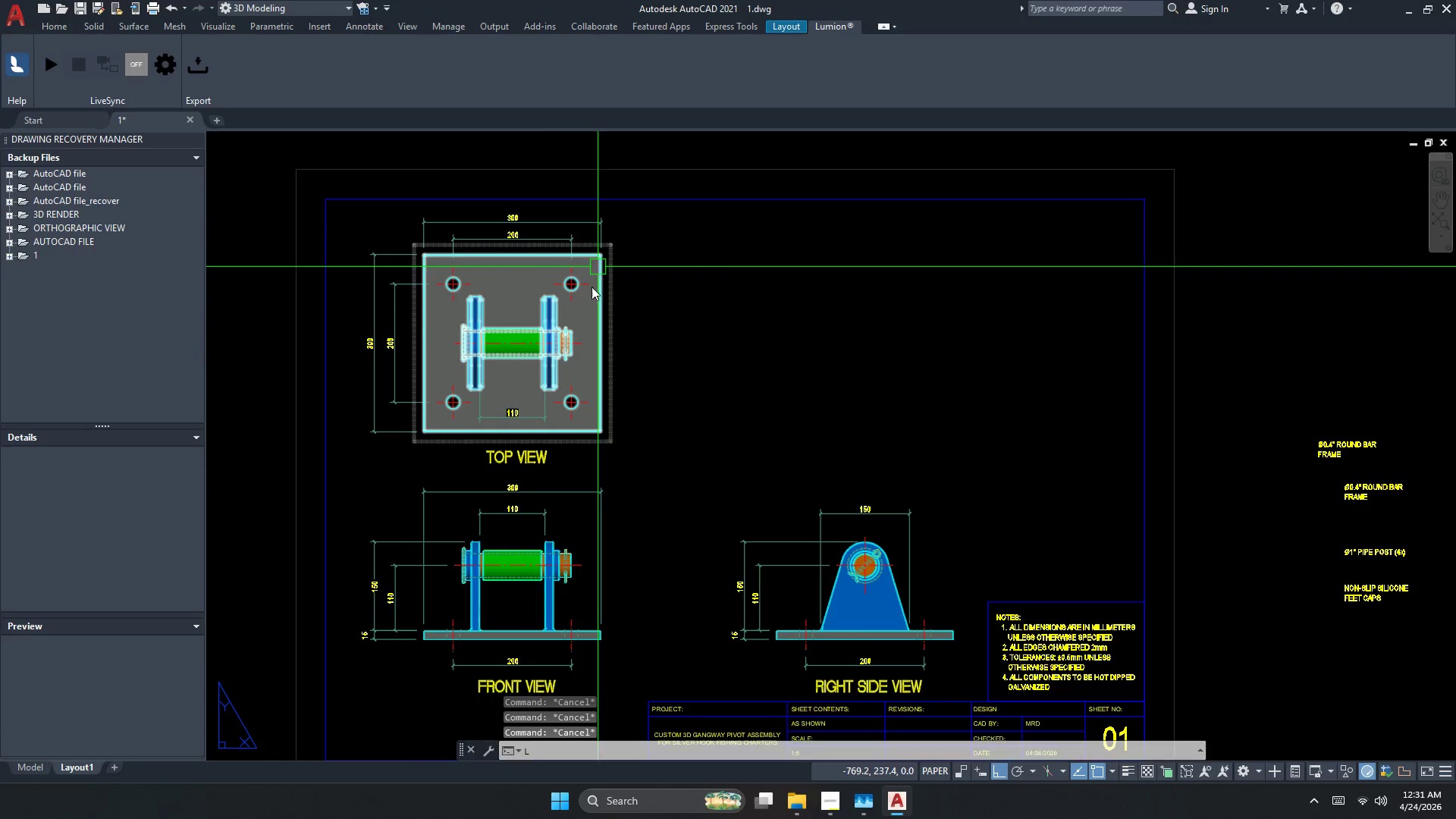 
key(Space)
 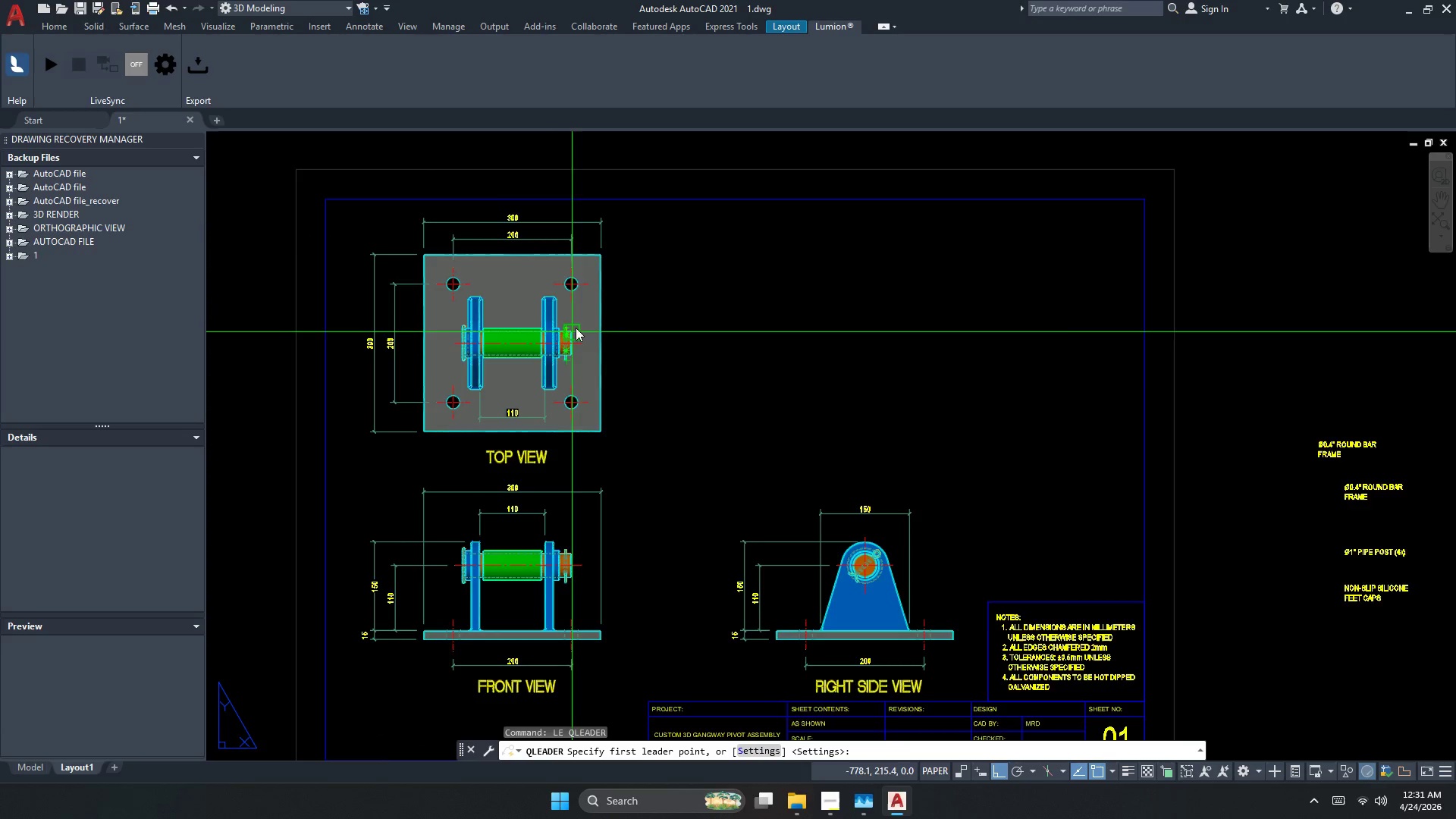 
scroll: coordinate [579, 321], scroll_direction: up, amount: 1.0
 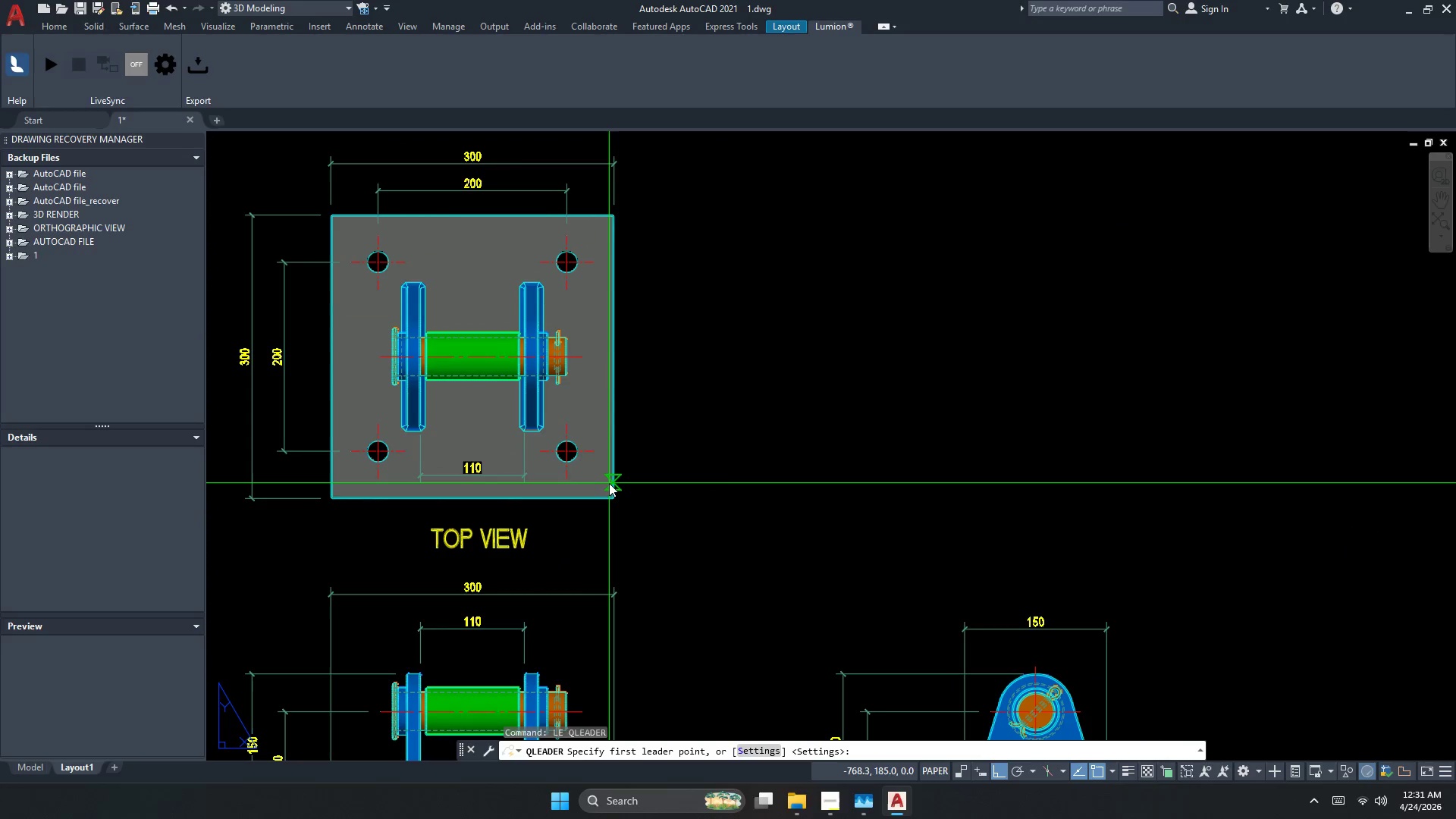 
left_click([610, 479])
 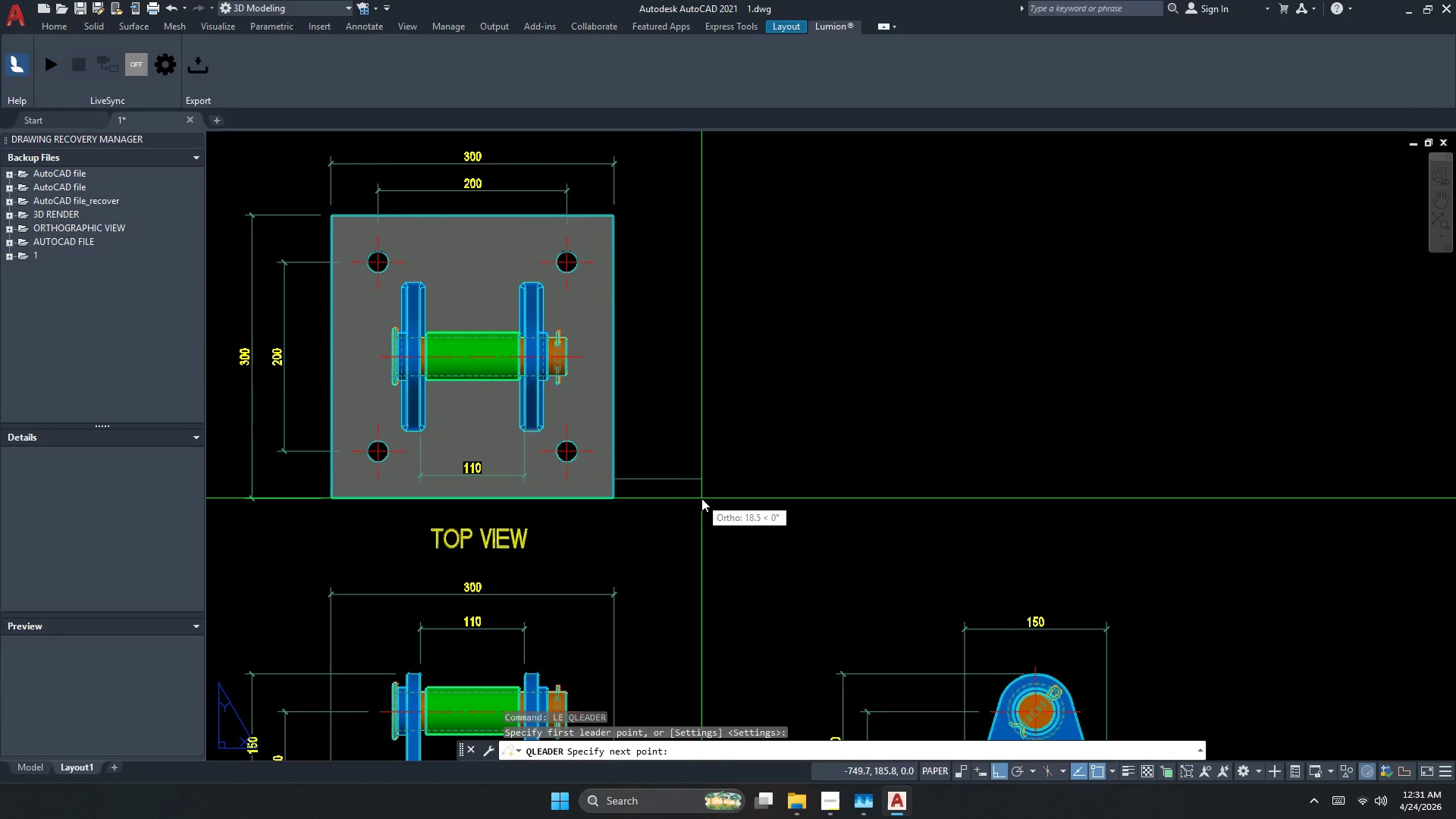 
key(Escape)
 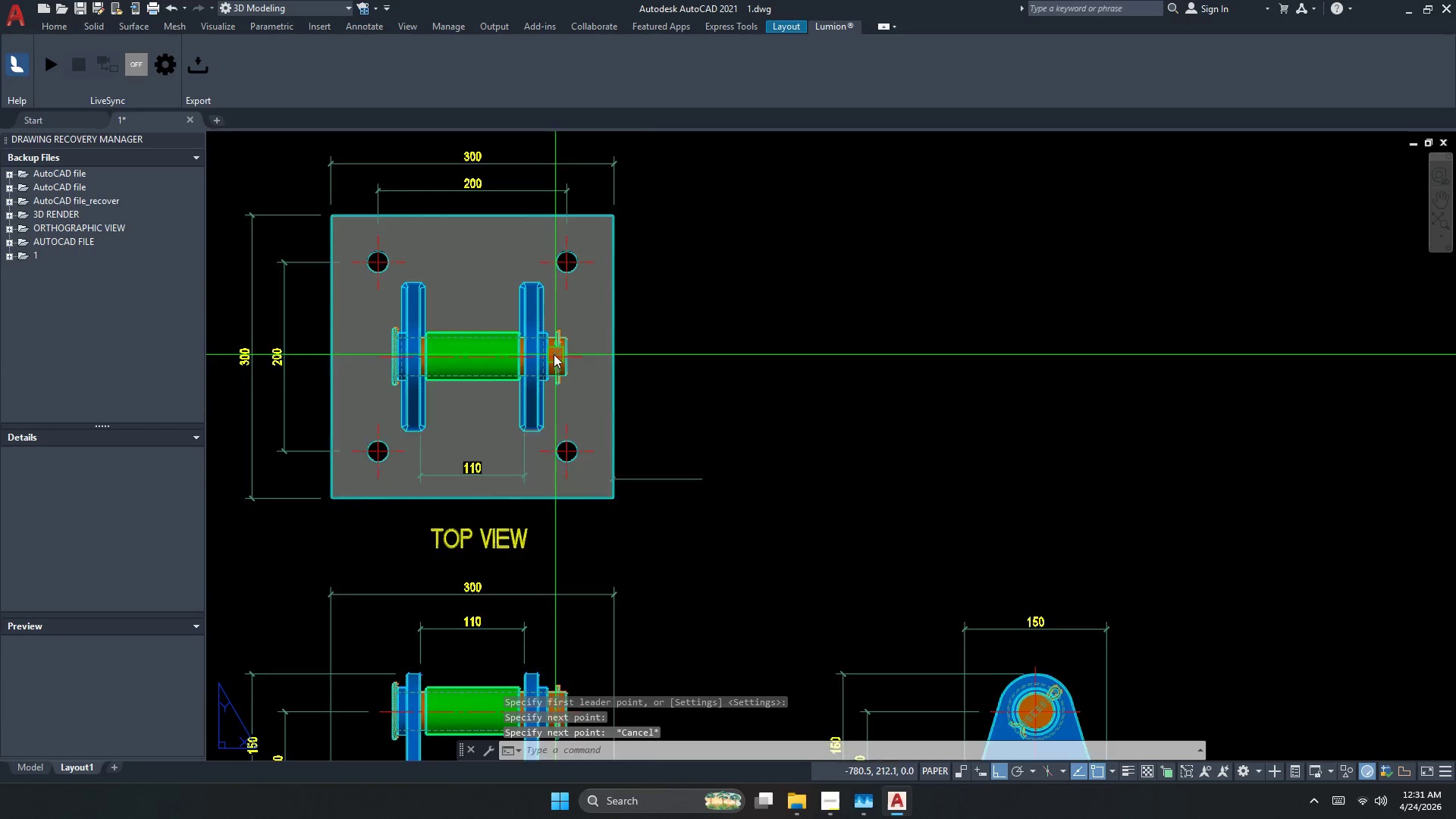 
key(Space)
 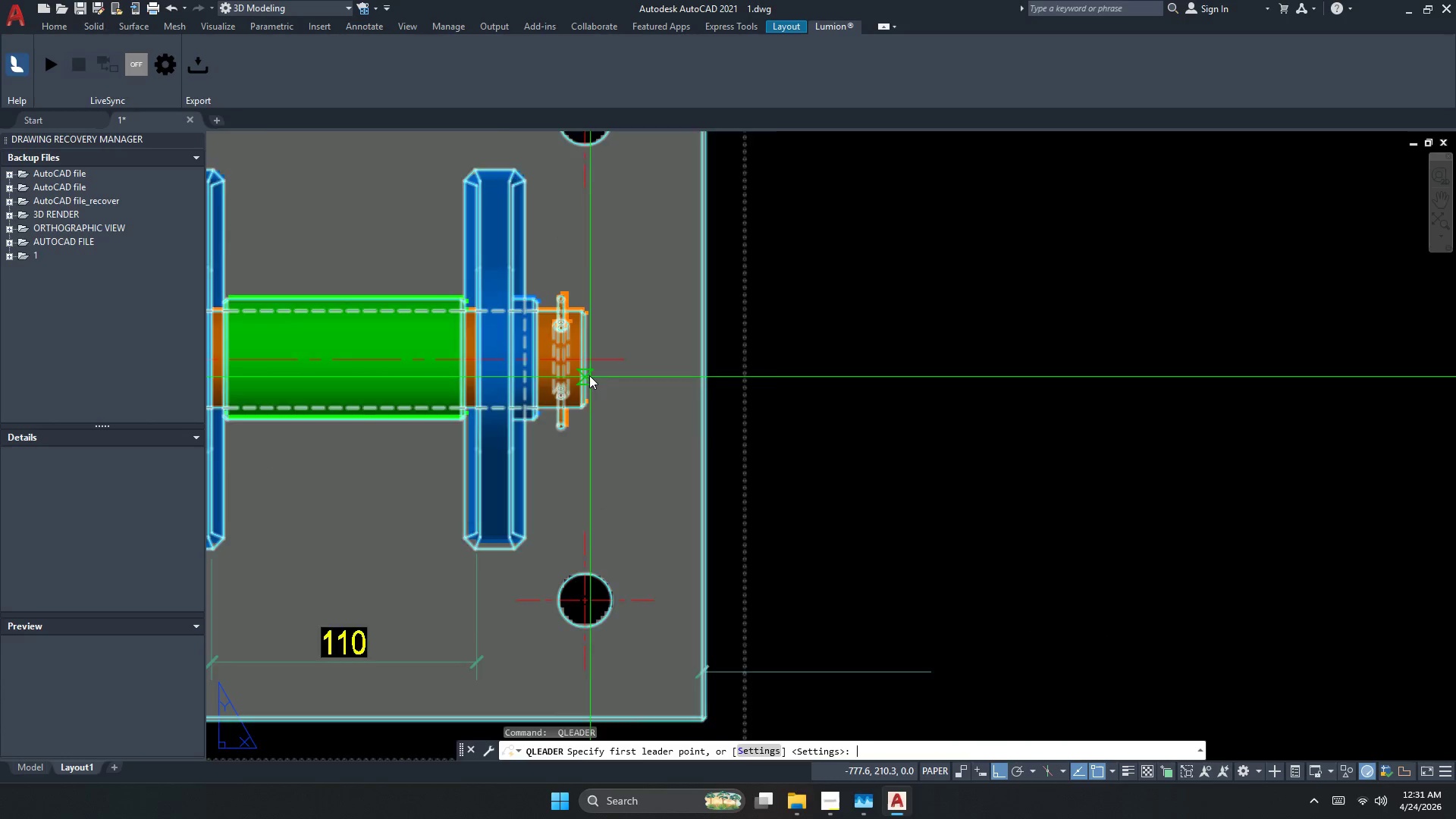 
scroll: coordinate [588, 375], scroll_direction: up, amount: 3.0
 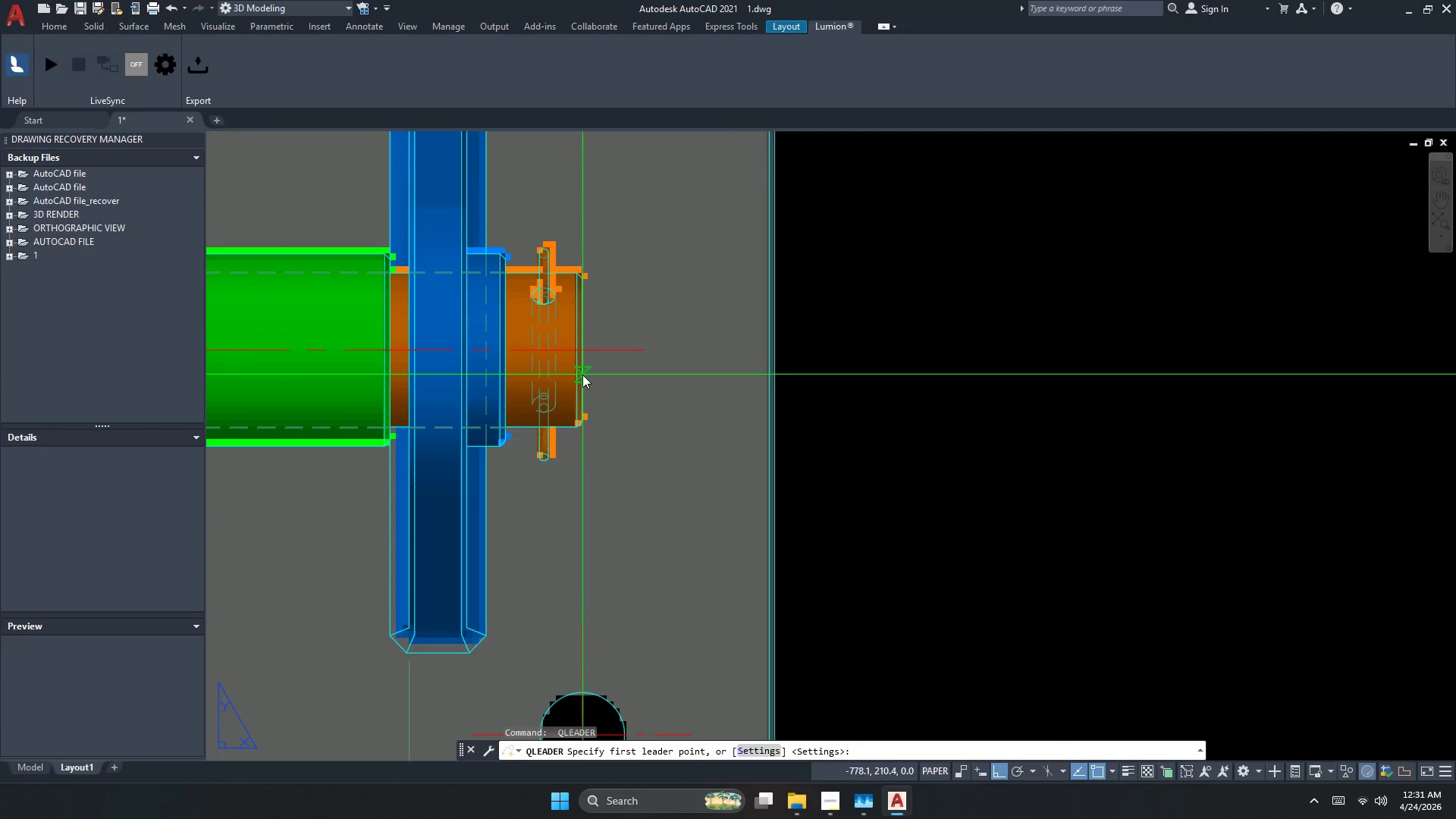 
left_click([582, 375])
 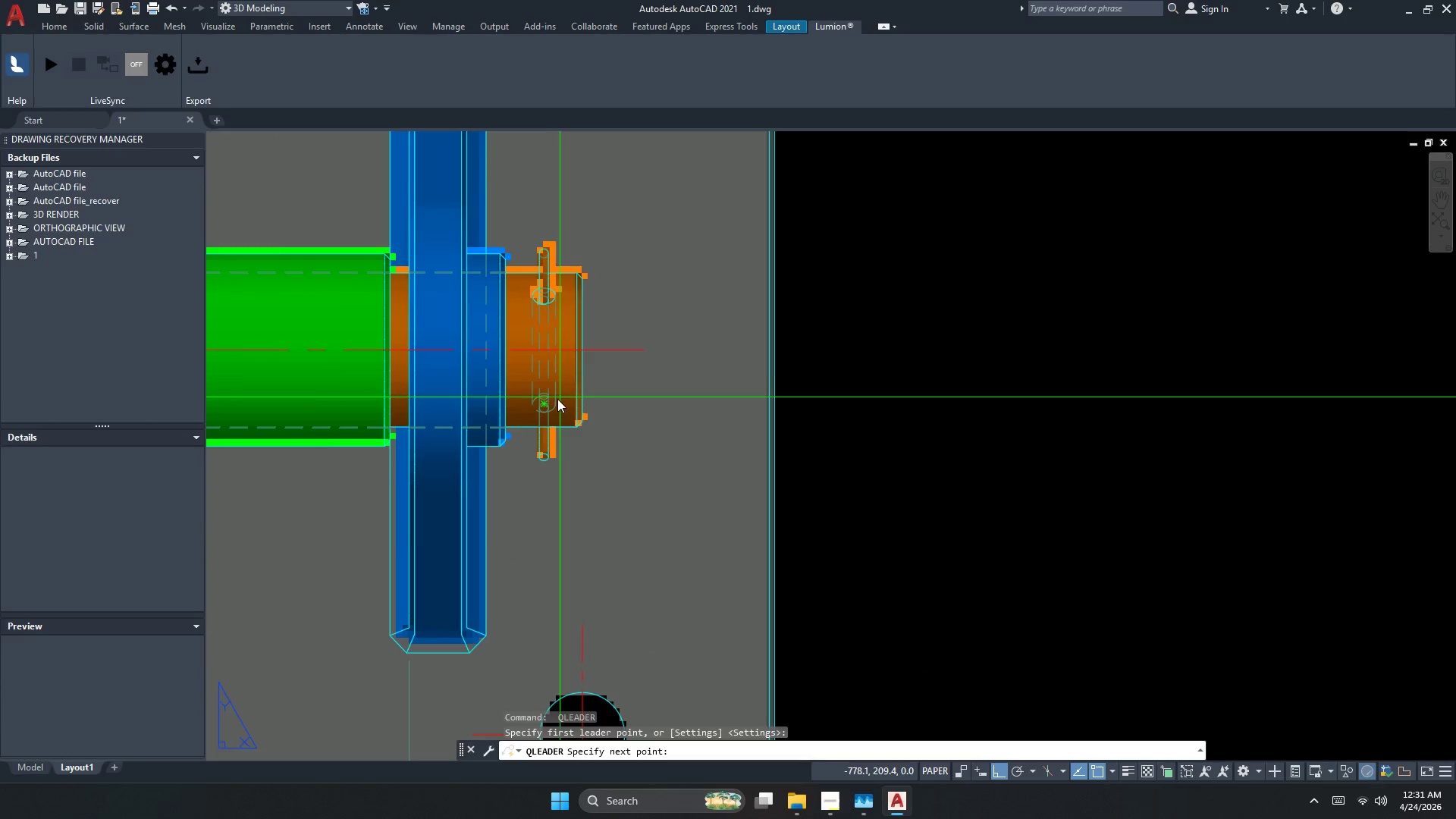 
scroll: coordinate [559, 400], scroll_direction: down, amount: 2.0
 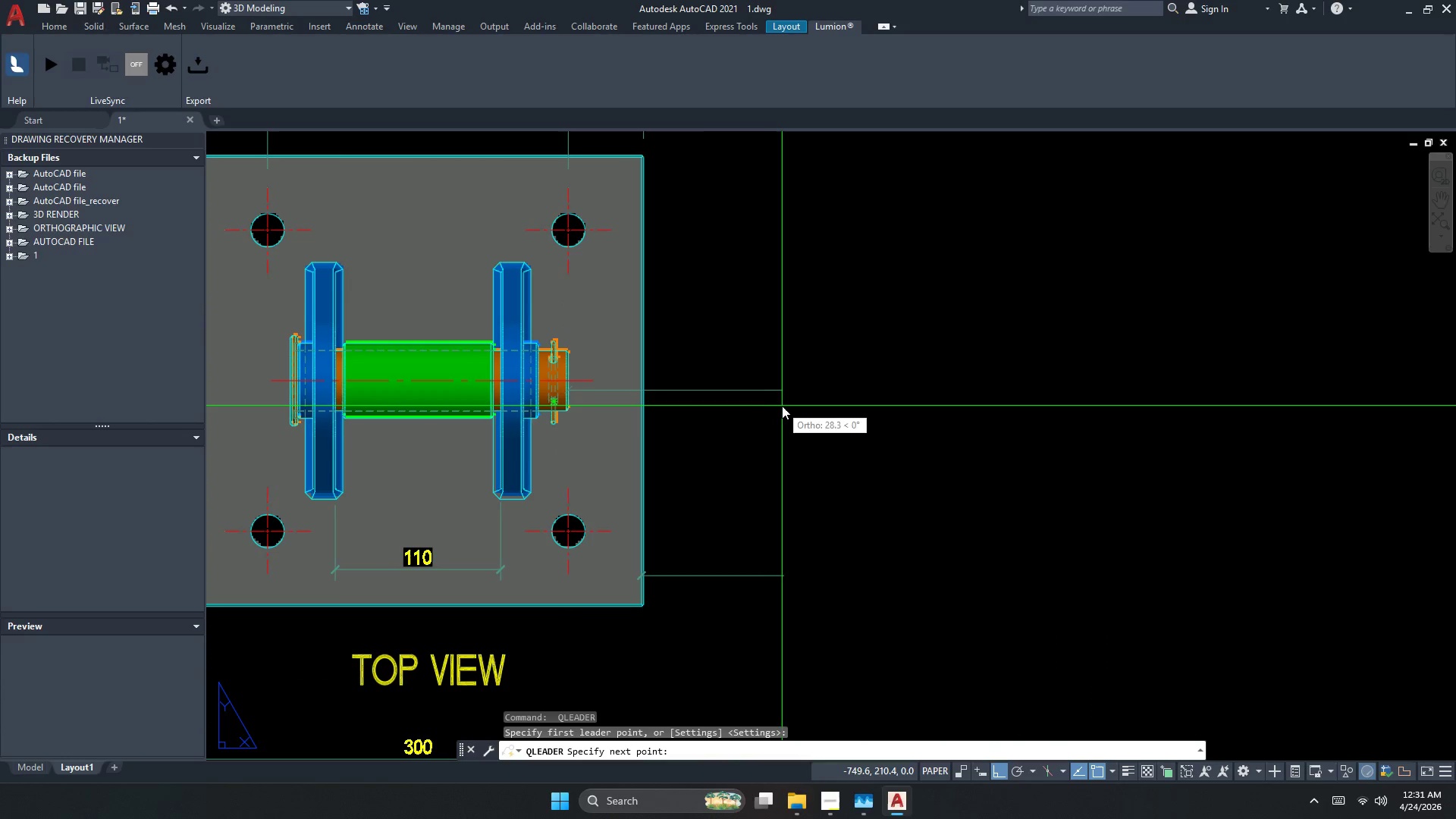 
left_click([783, 404])
 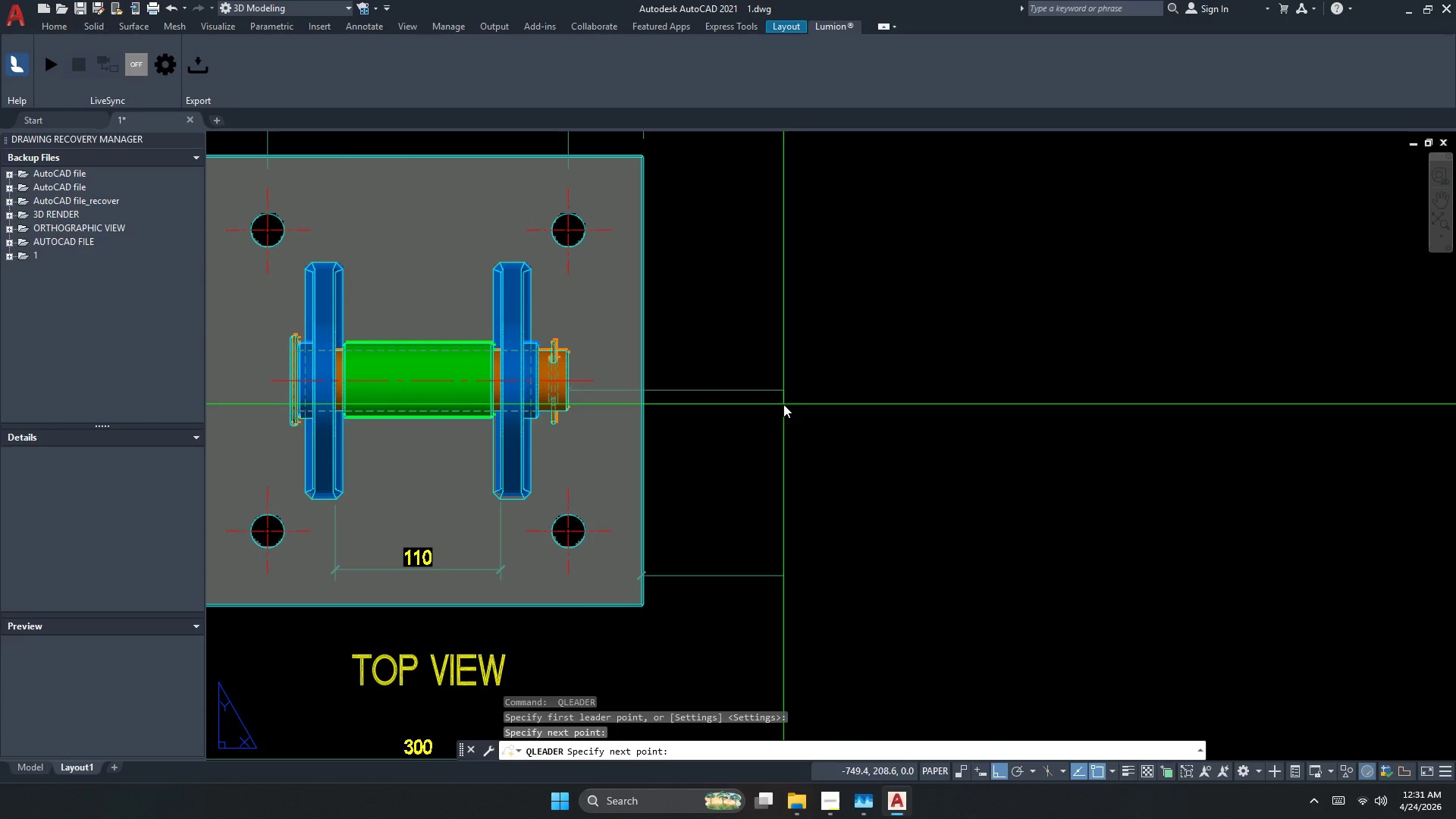 
key(Escape)
 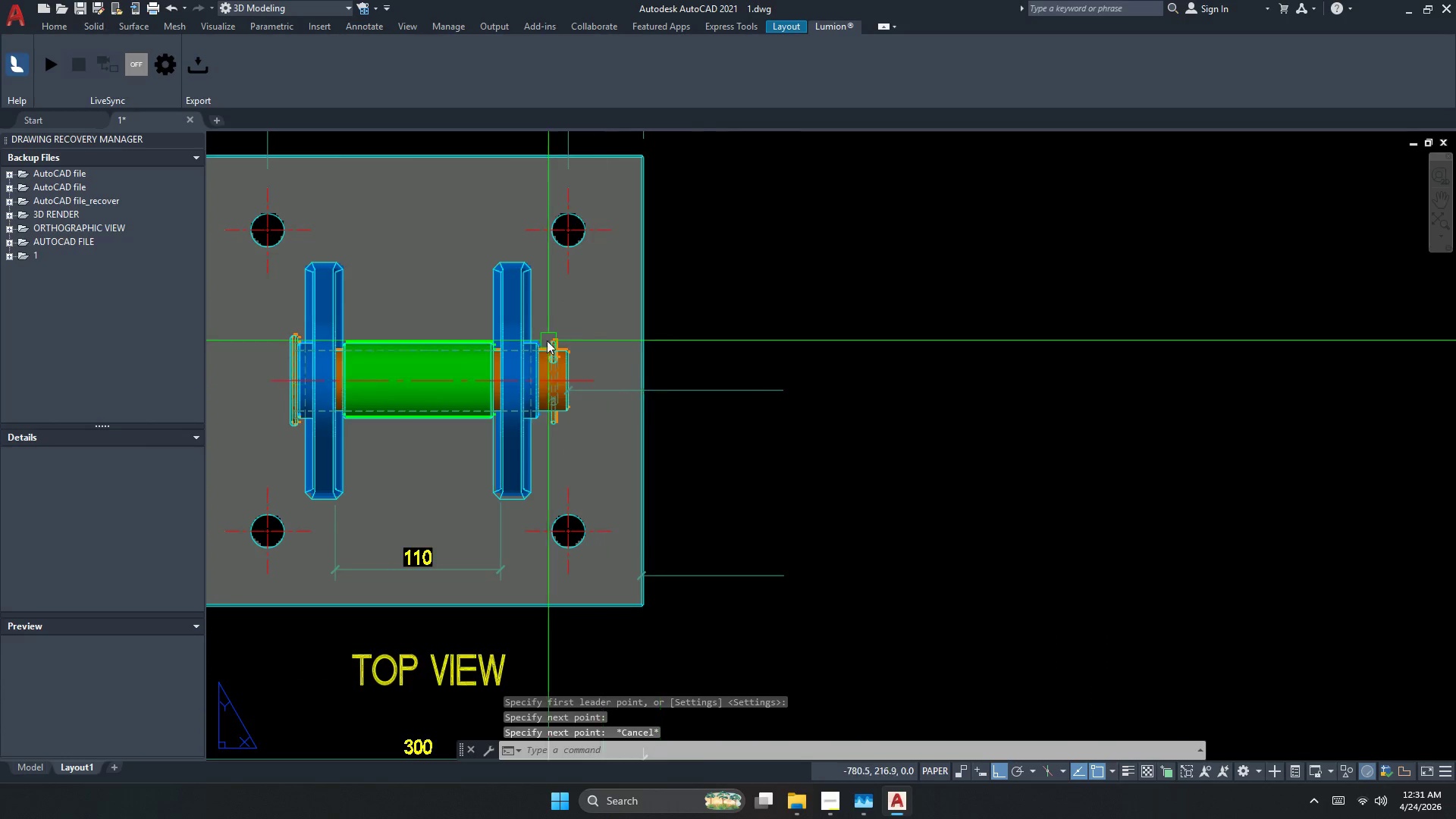 
key(Space)
 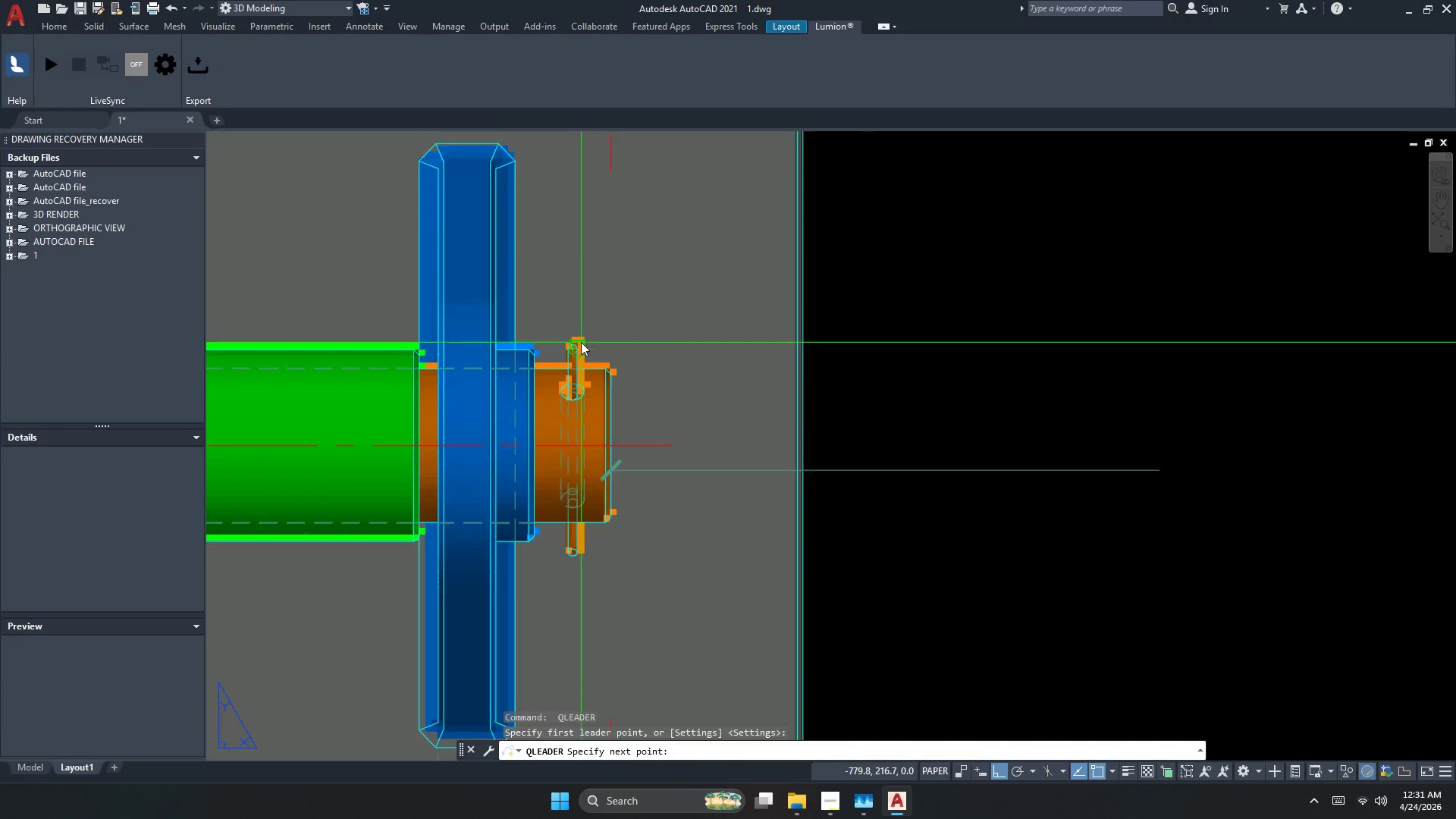 
scroll: coordinate [539, 339], scroll_direction: up, amount: 2.0
 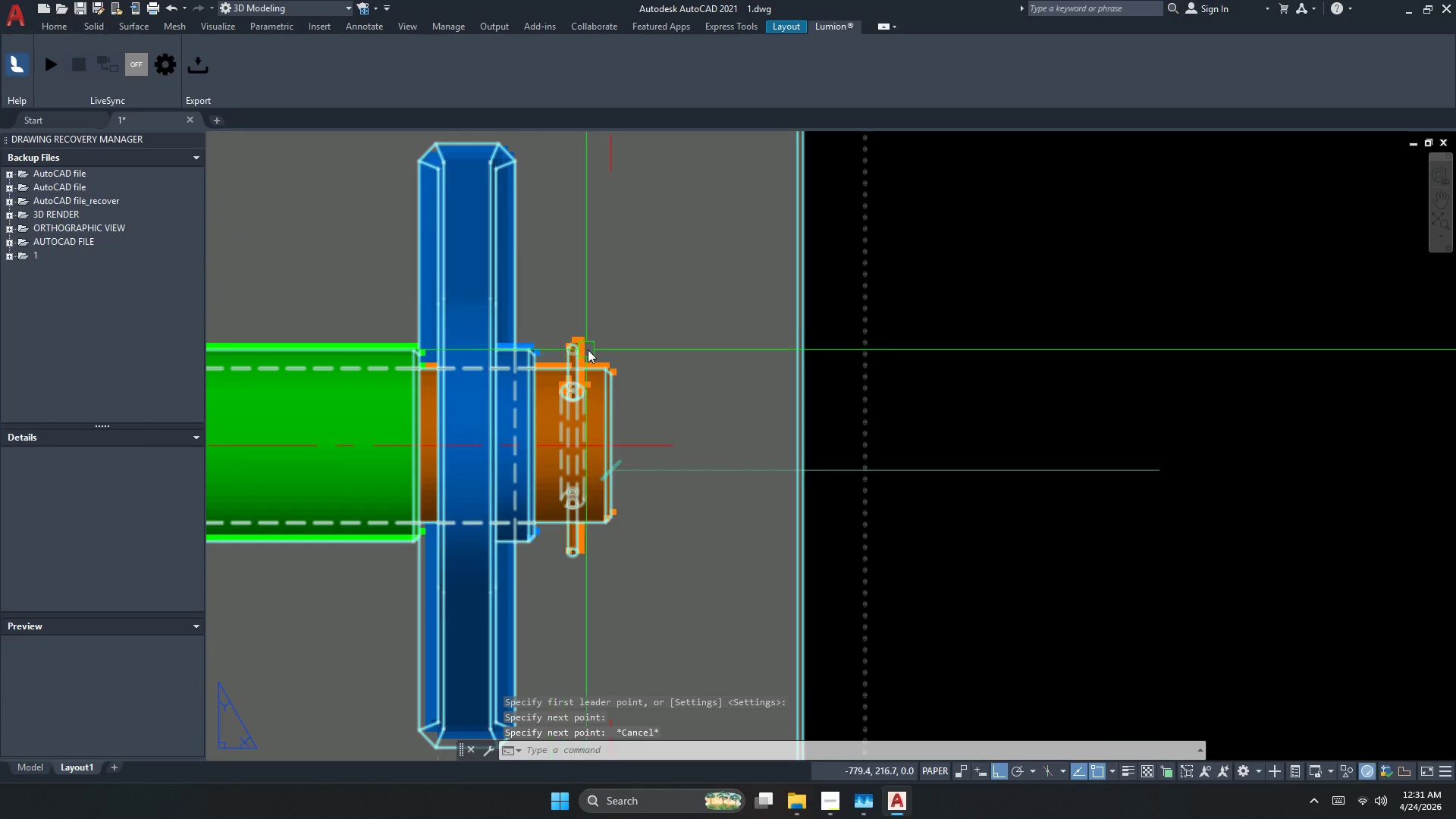 
scroll: coordinate [560, 286], scroll_direction: down, amount: 1.0
 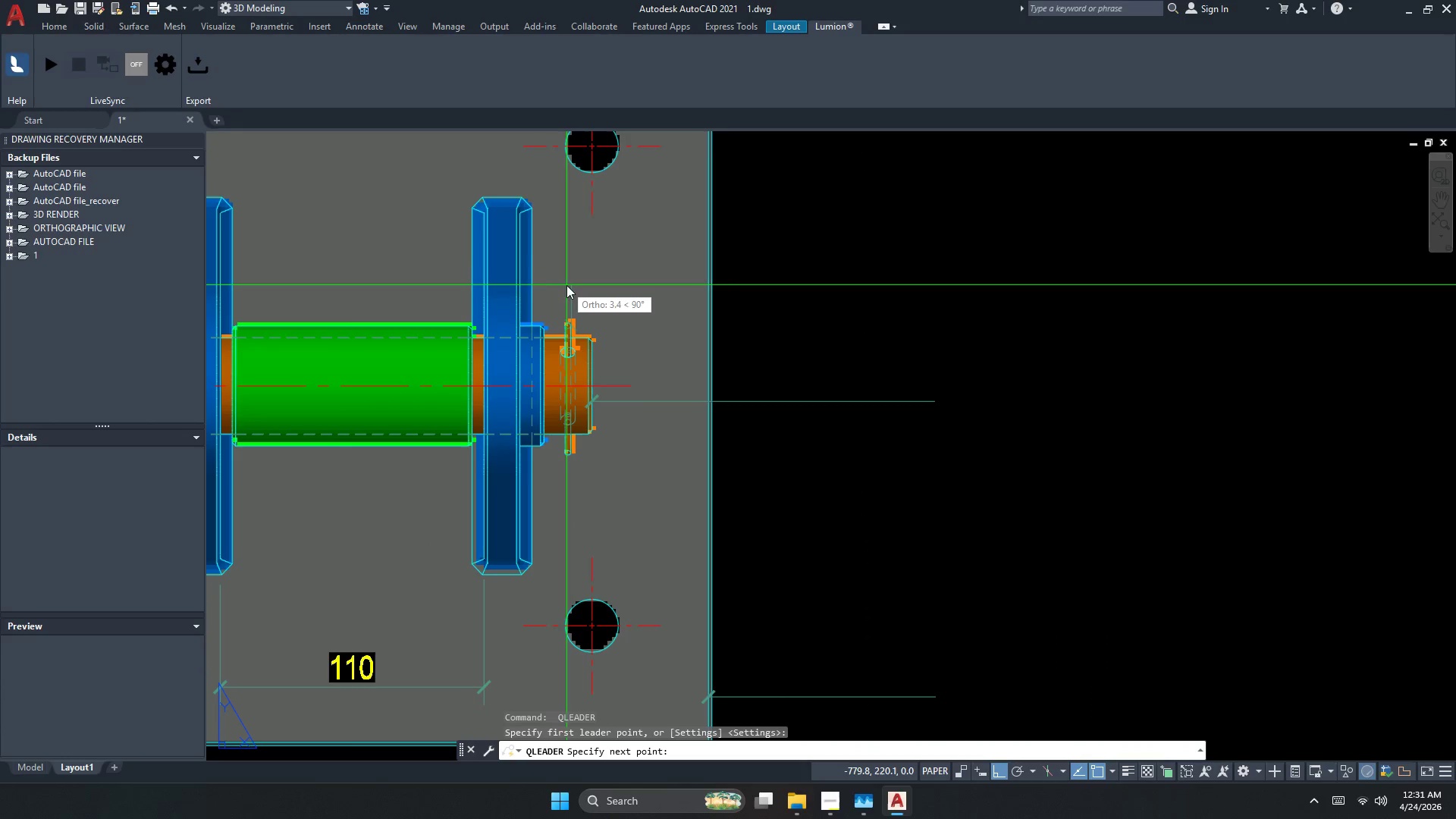 
left_click([569, 283])
 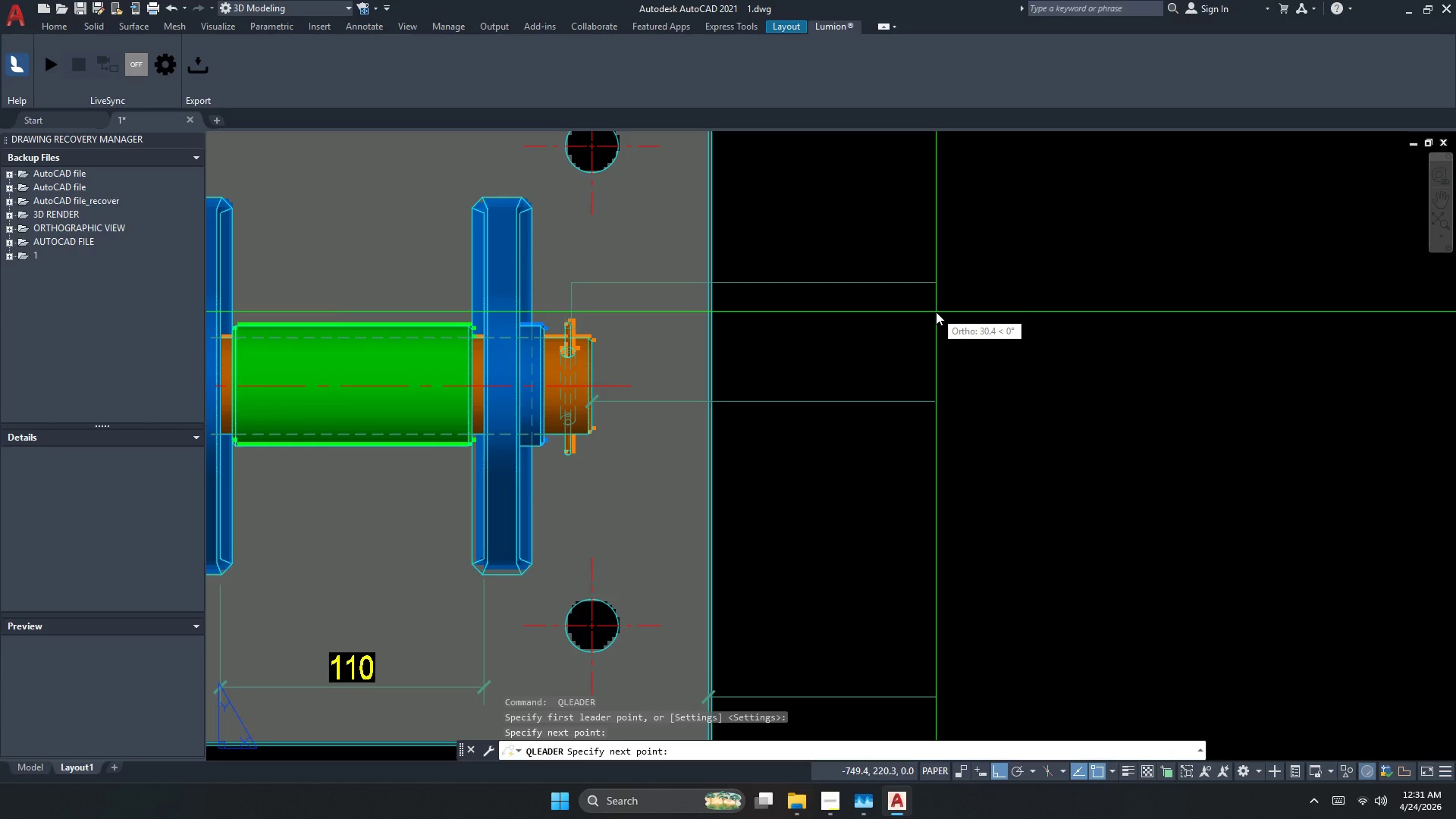 
left_click([936, 312])
 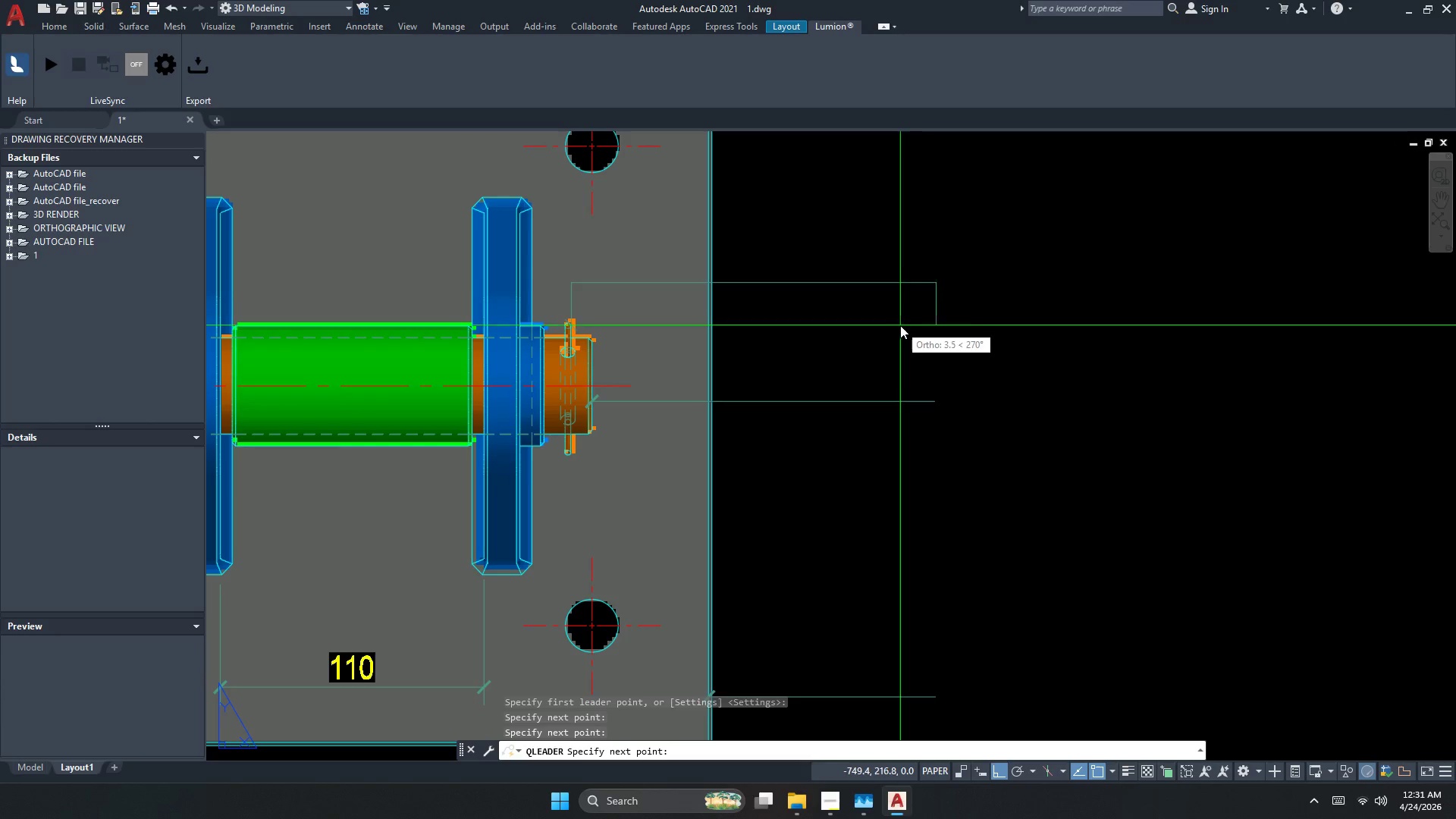 
key(Escape)
 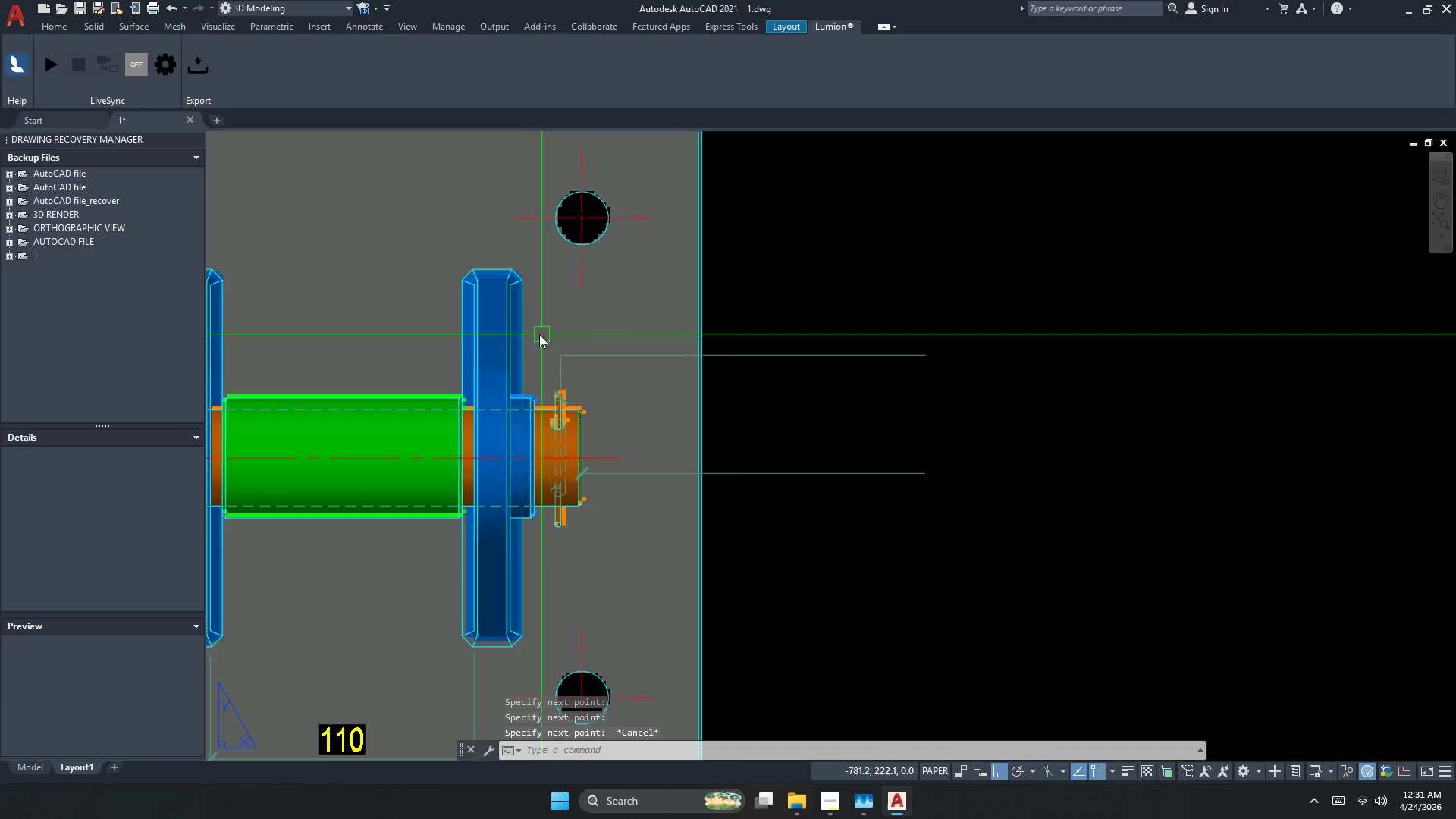 
key(Space)
 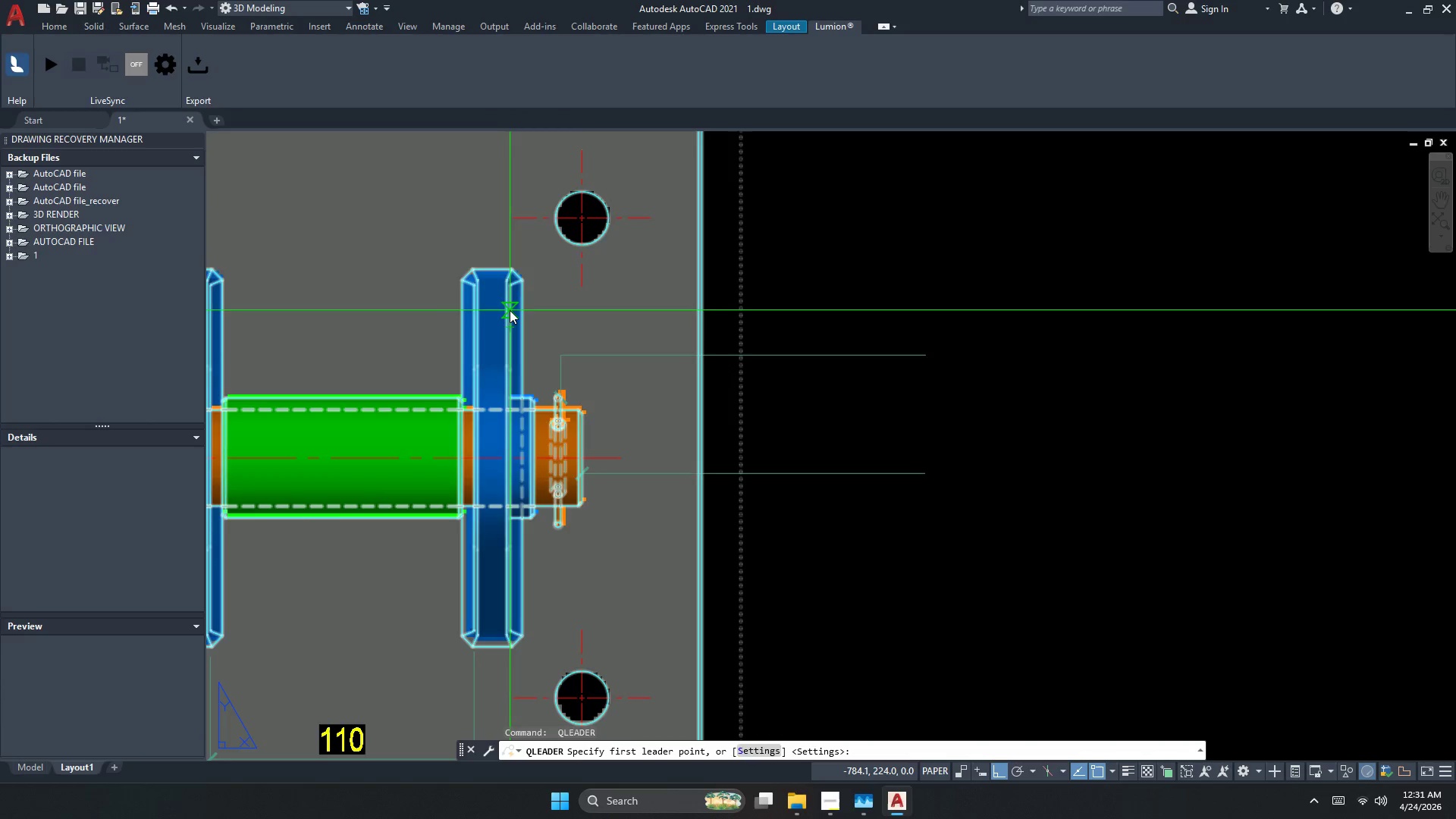 
left_click_drag(start_coordinate=[510, 310], to_coordinate=[522, 311])
 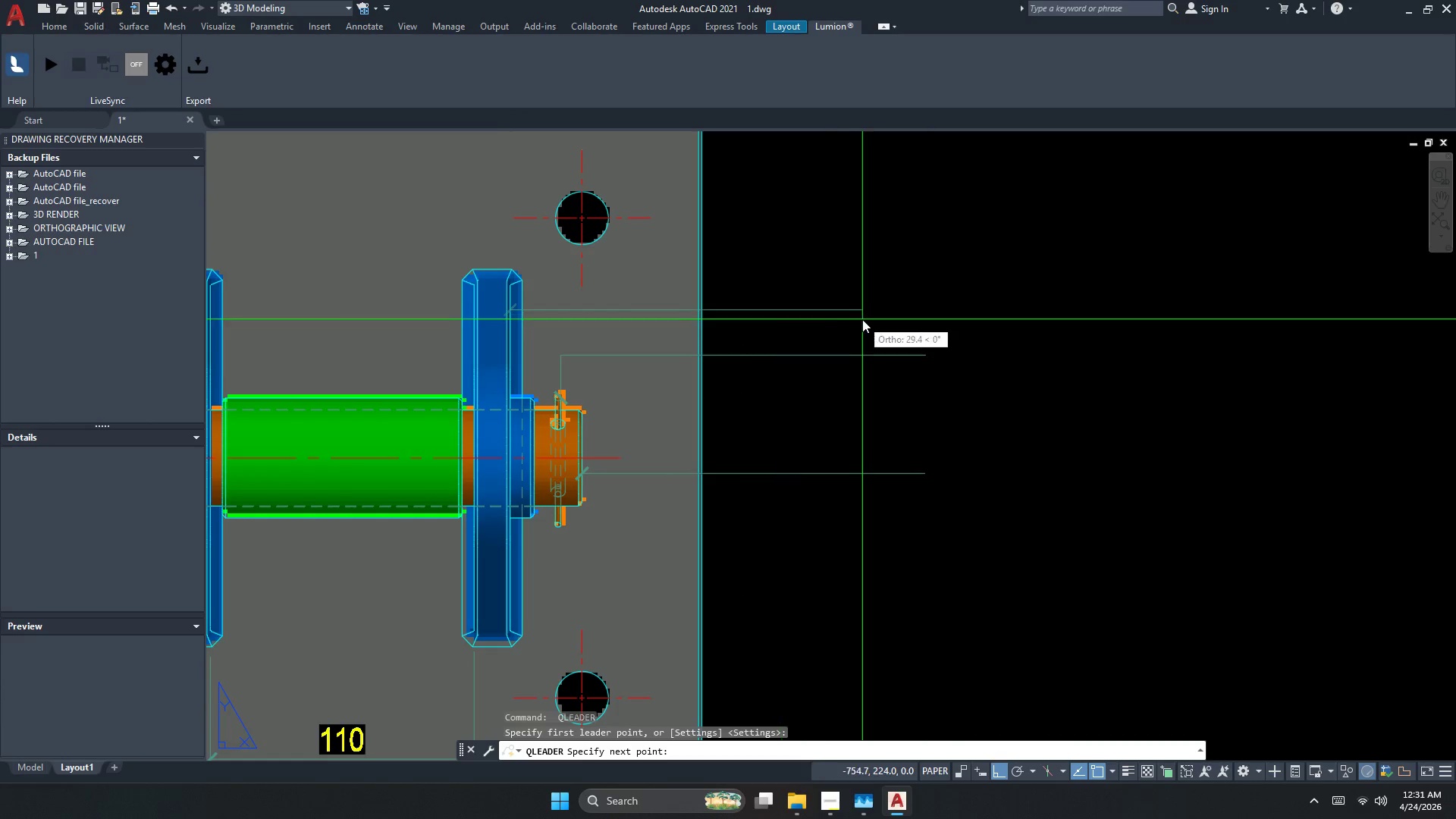 
scroll: coordinate [859, 320], scroll_direction: down, amount: 1.0
 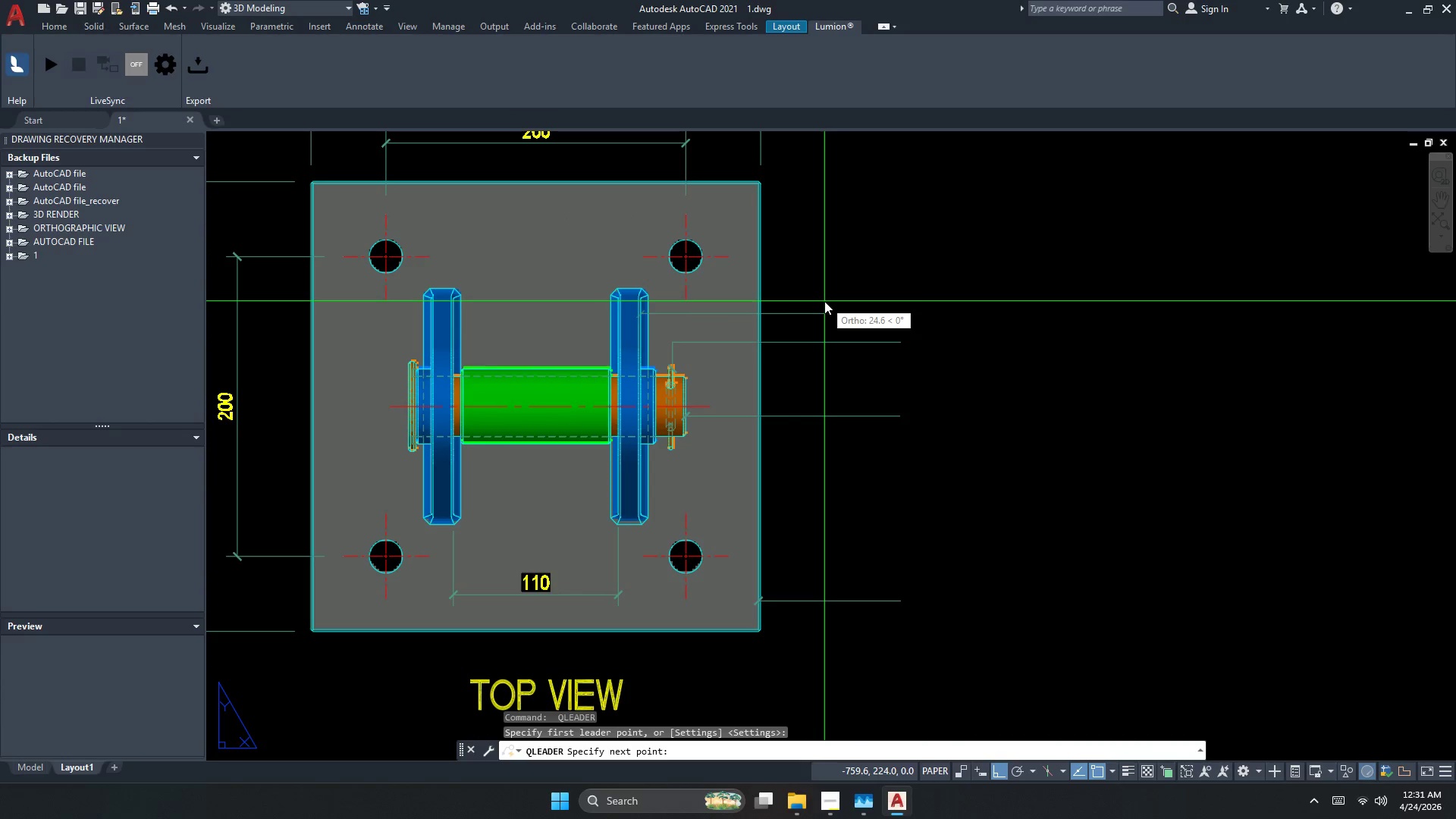 
left_click([824, 301])
 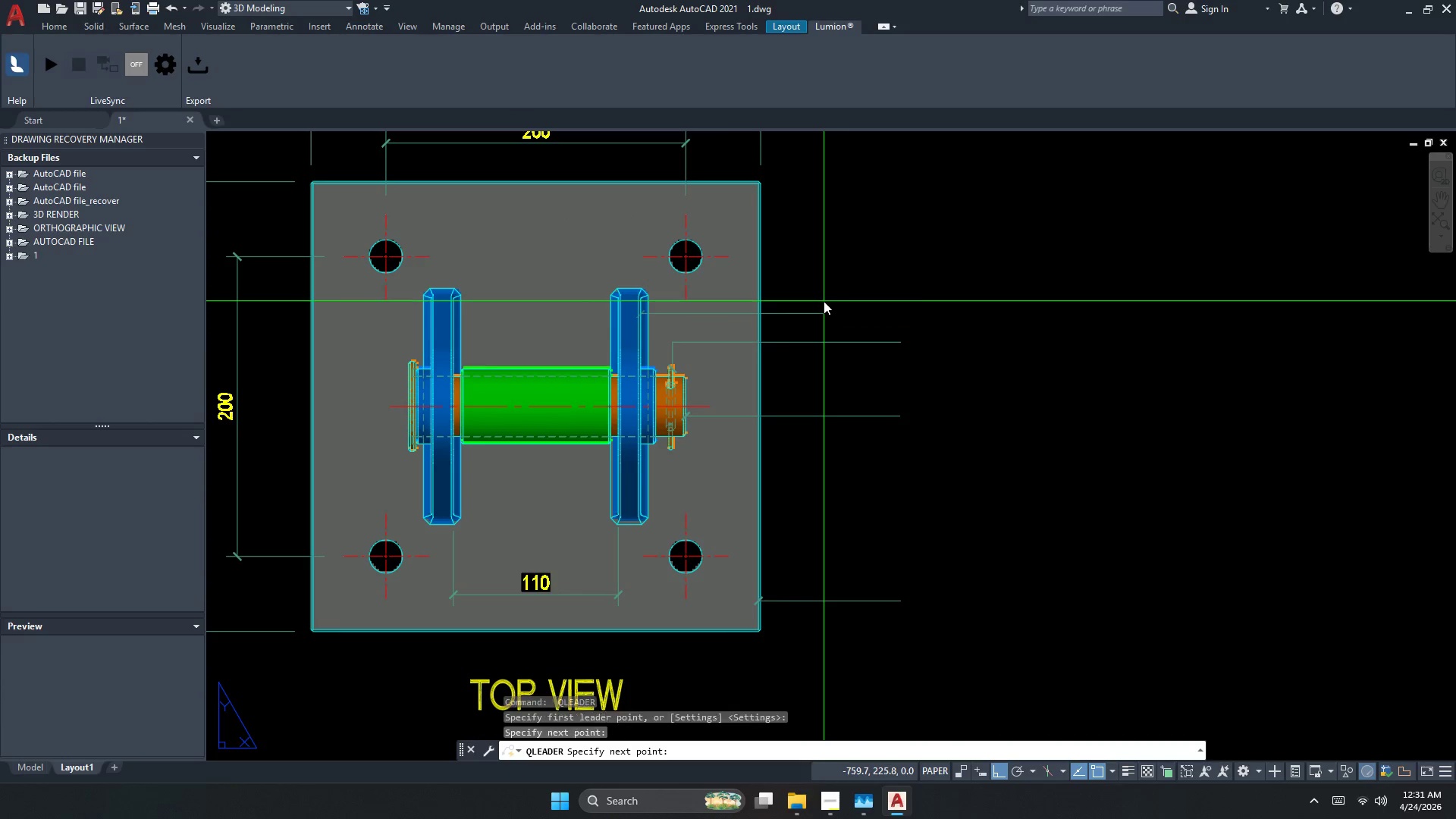 
left_click_drag(start_coordinate=[824, 299], to_coordinate=[823, 292])
 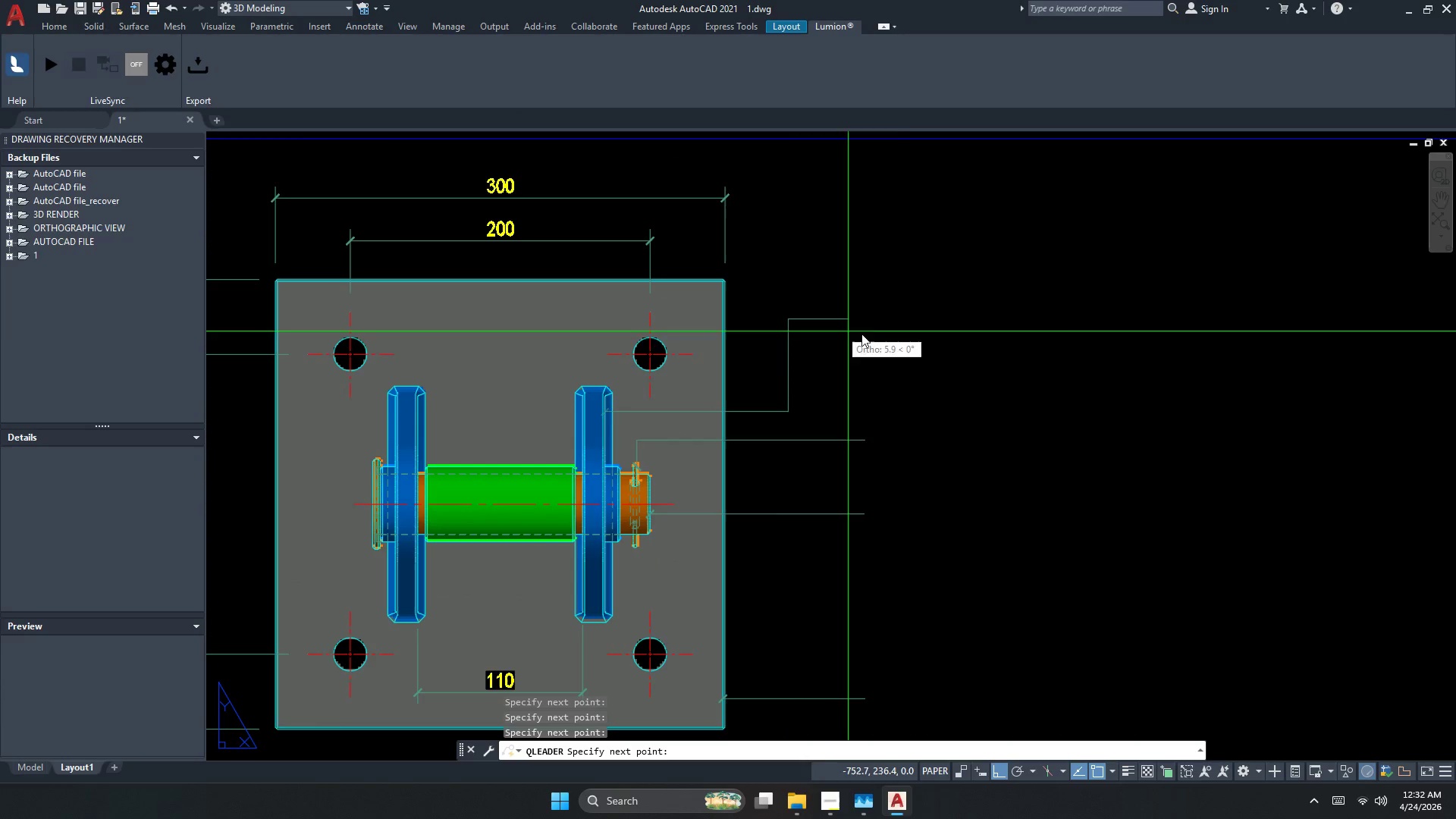 
key(Escape)
 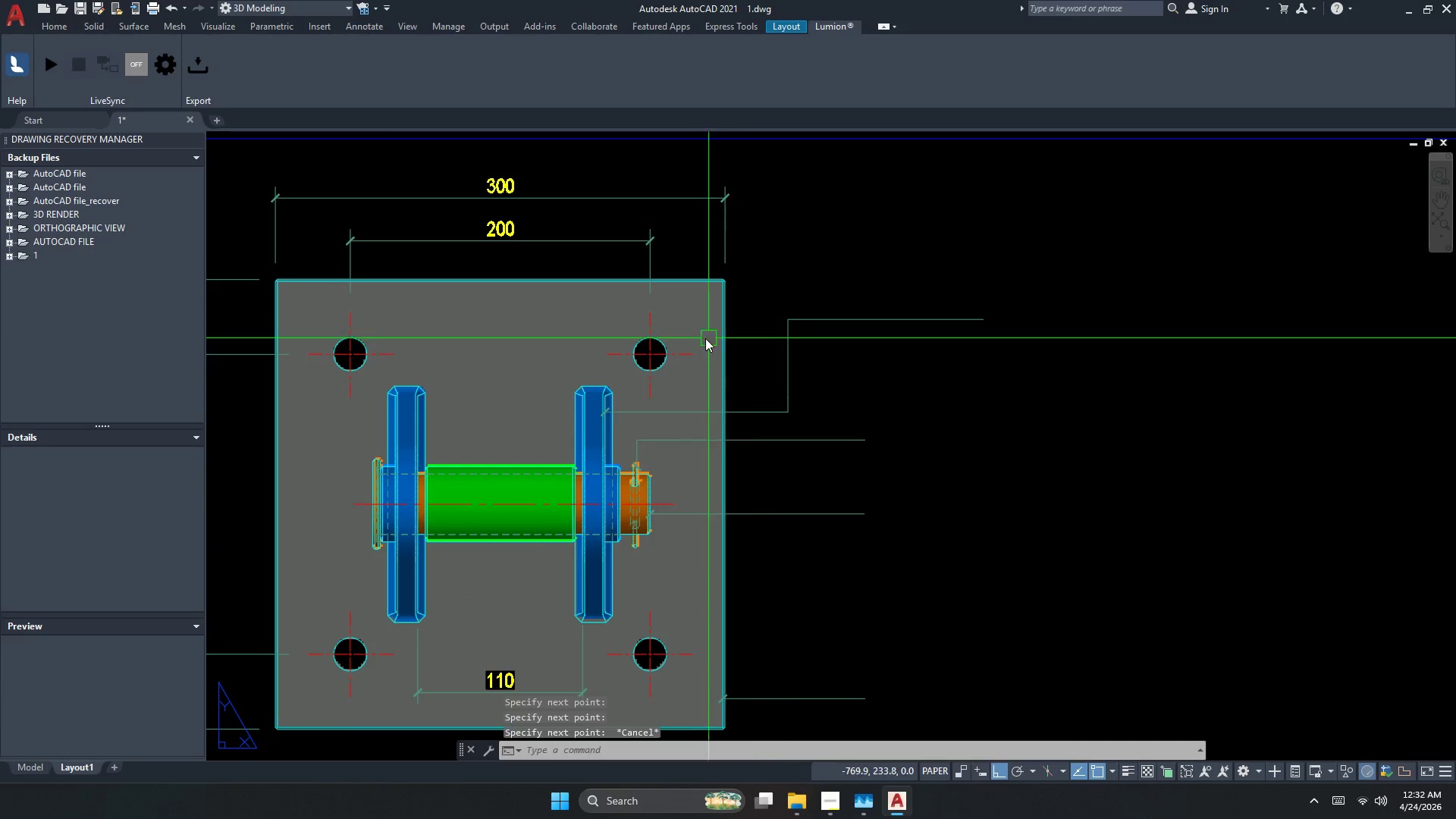 
key(Space)
 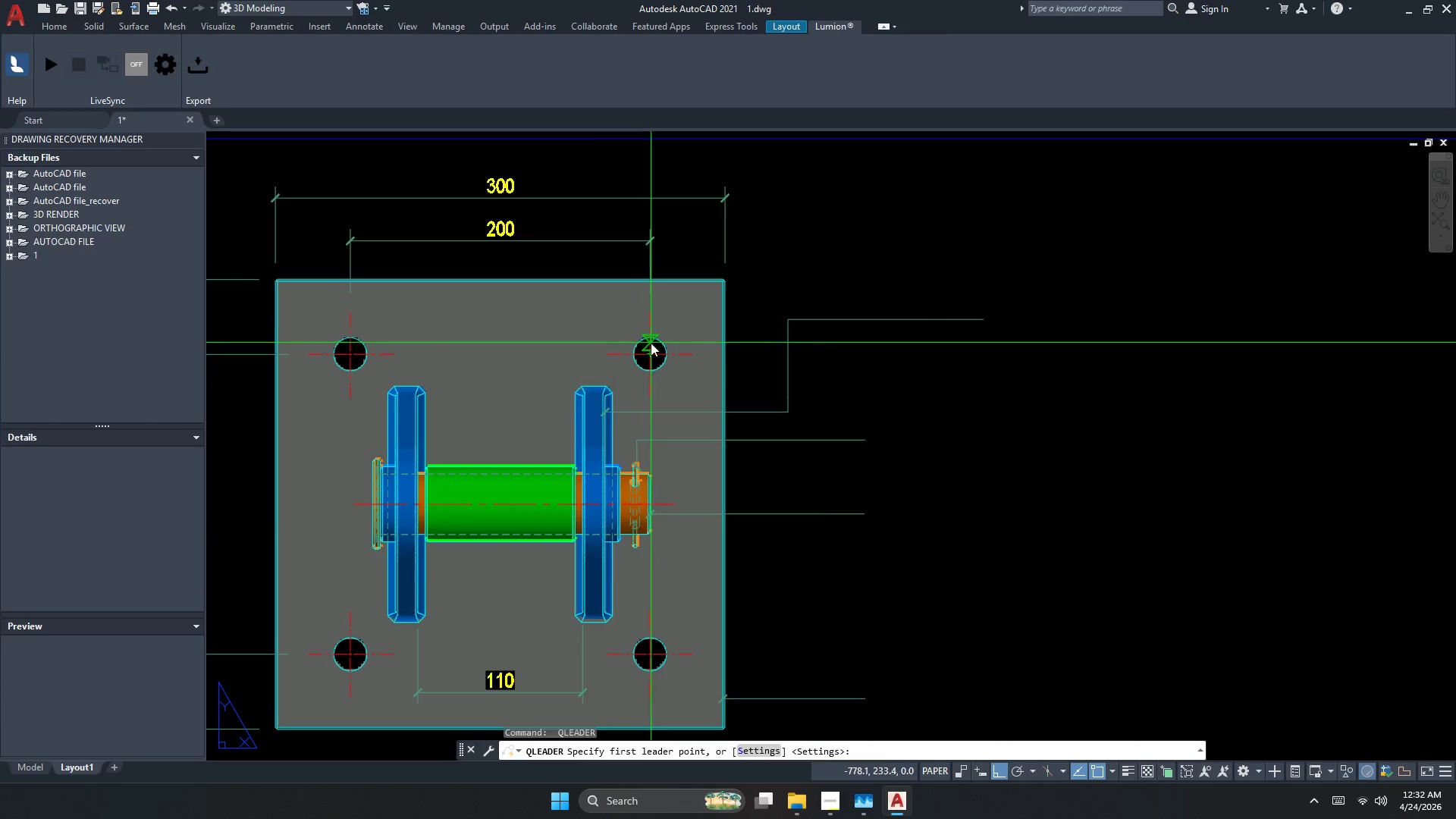 
scroll: coordinate [651, 343], scroll_direction: up, amount: 1.0
 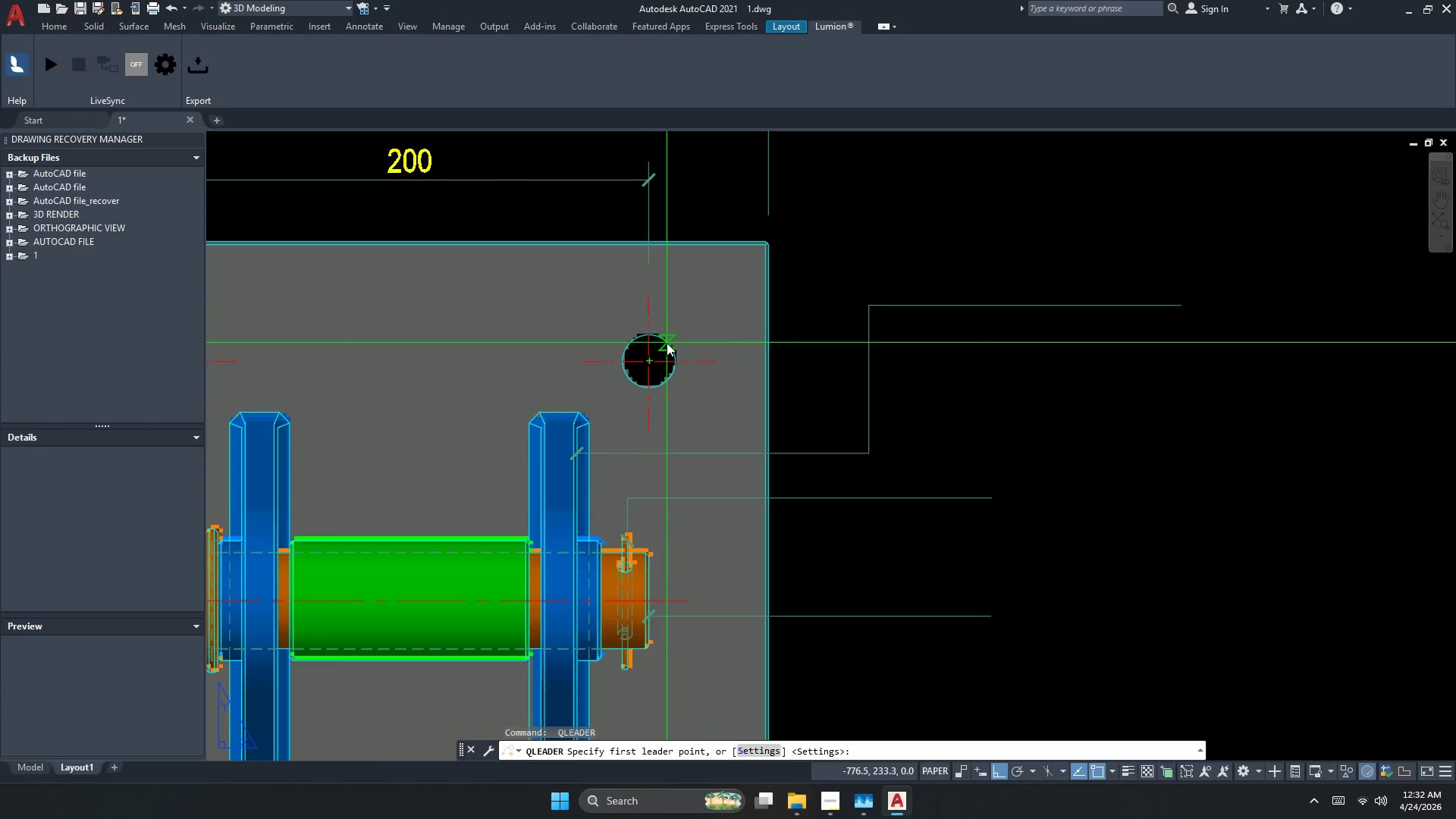 
left_click_drag(start_coordinate=[667, 343], to_coordinate=[670, 341])
 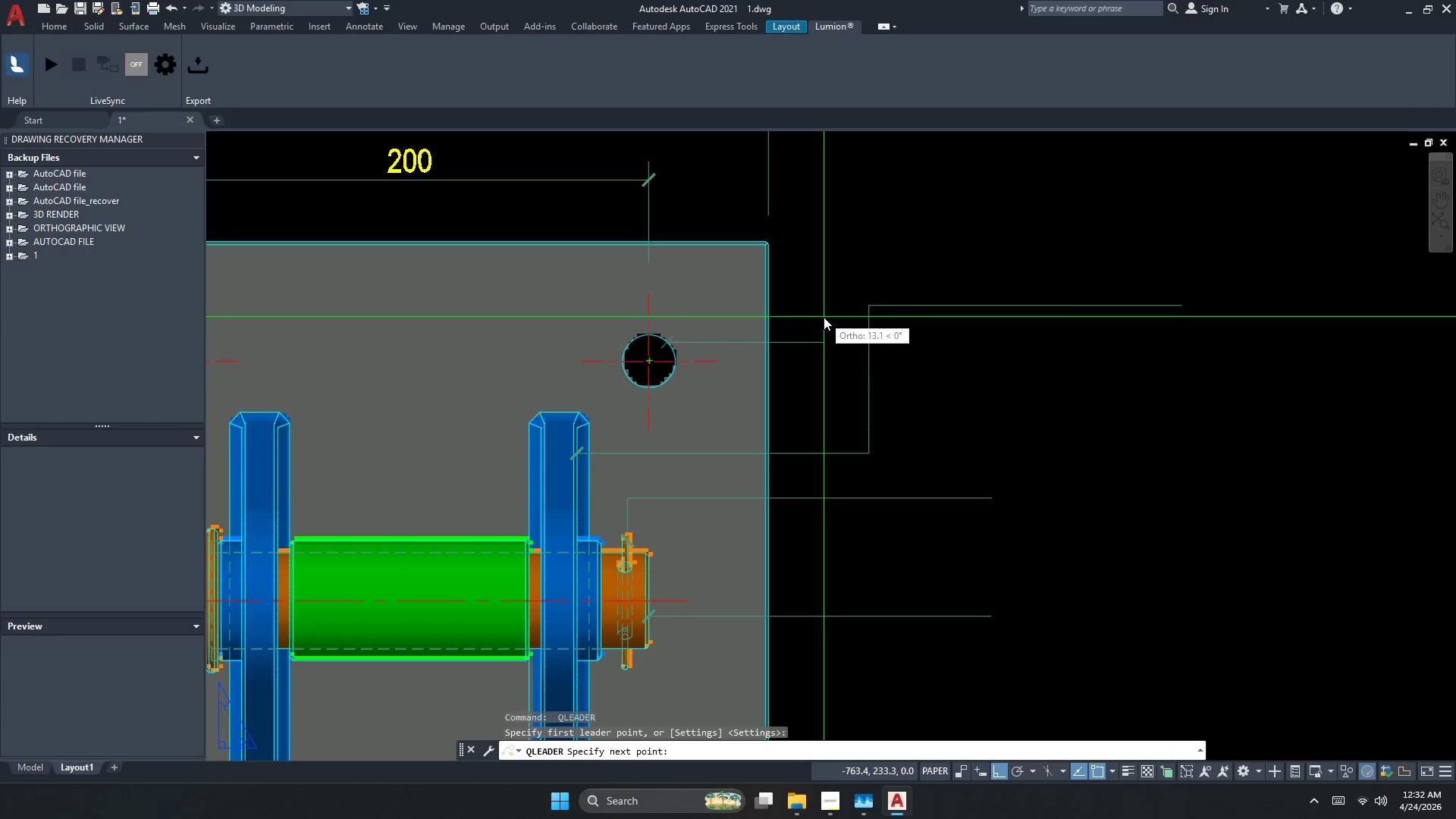 
left_click_drag(start_coordinate=[824, 318], to_coordinate=[824, 309])
 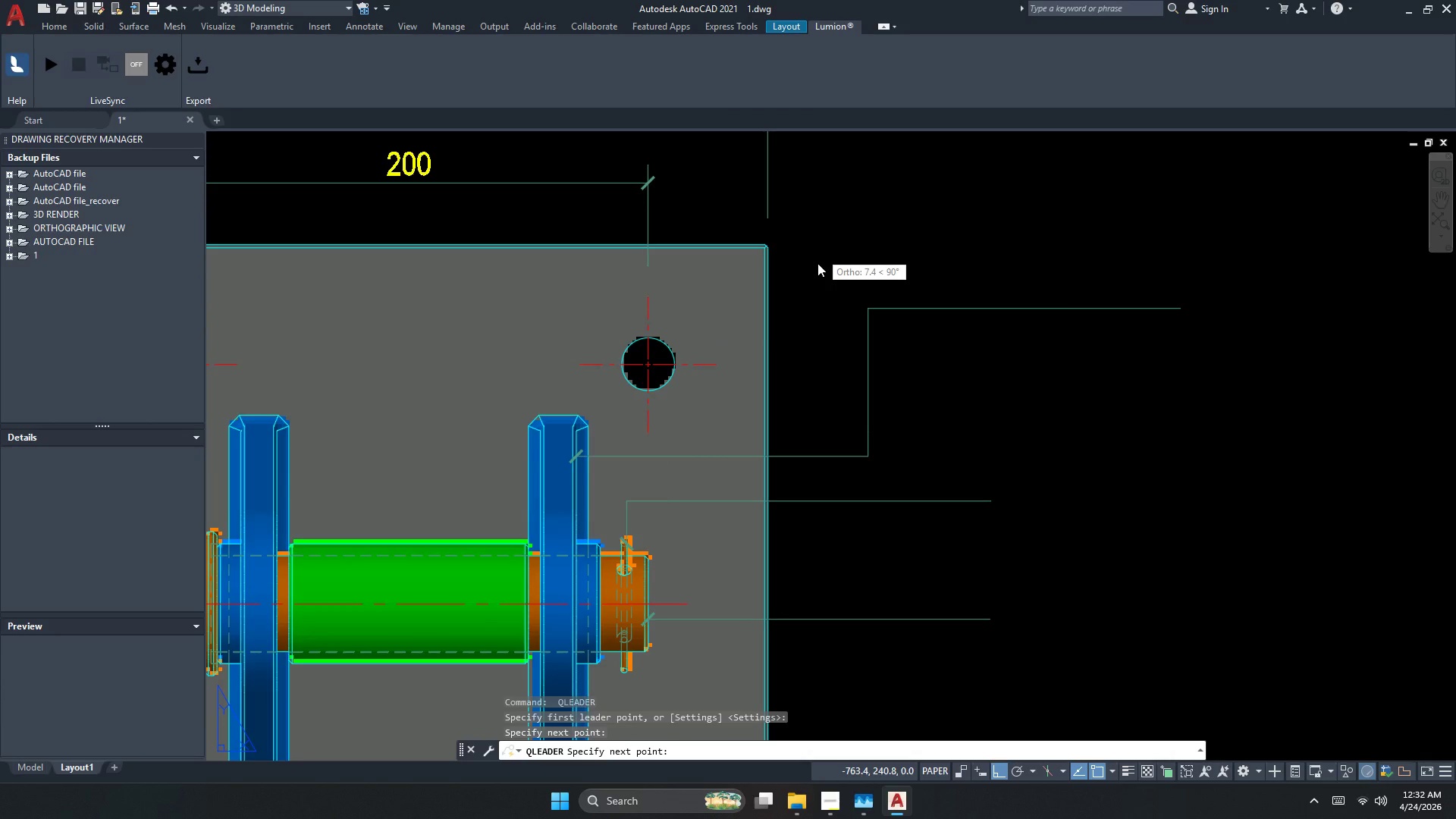 
scroll: coordinate [787, 345], scroll_direction: down, amount: 1.0
 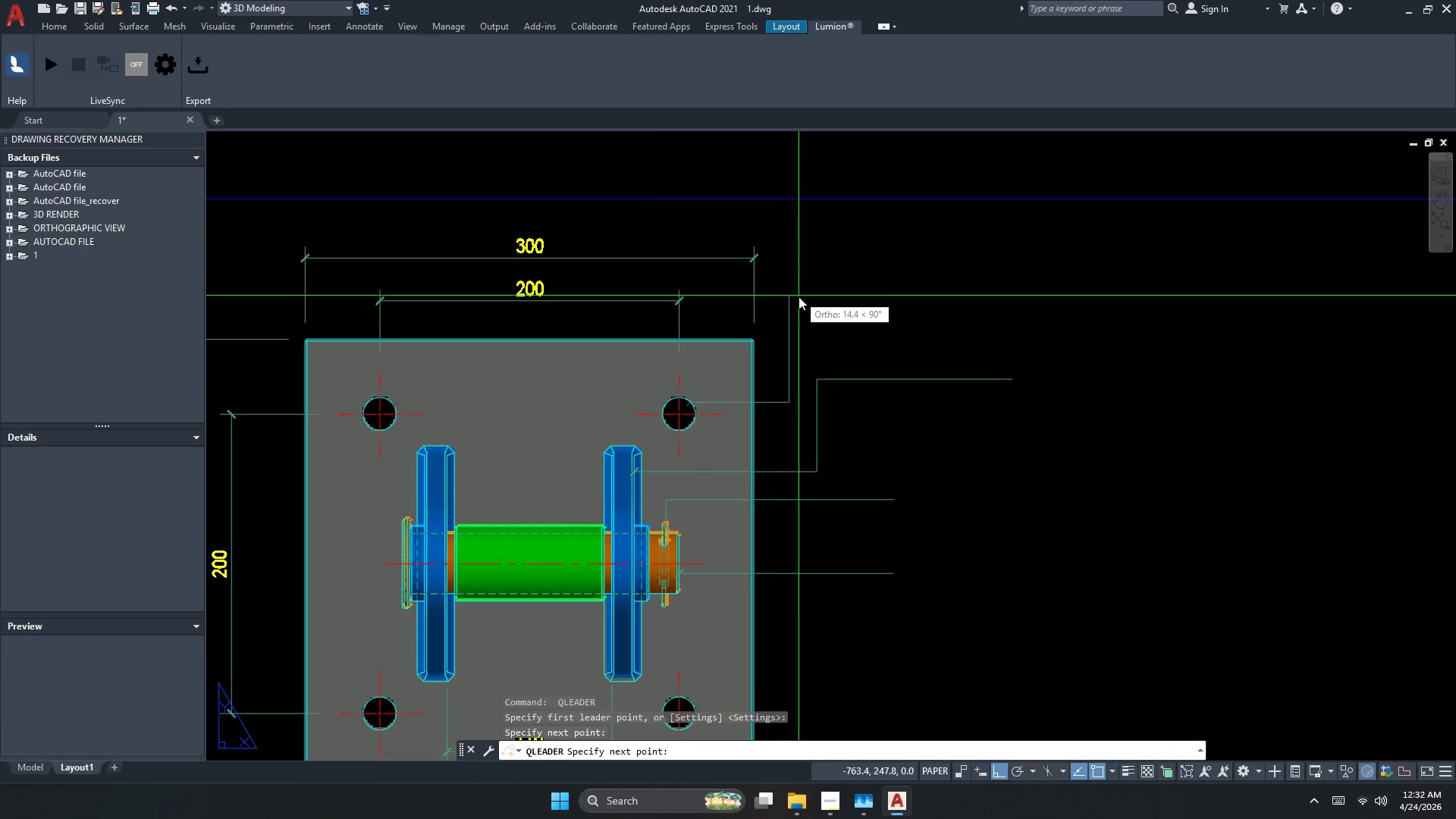 
left_click_drag(start_coordinate=[800, 298], to_coordinate=[817, 298])
 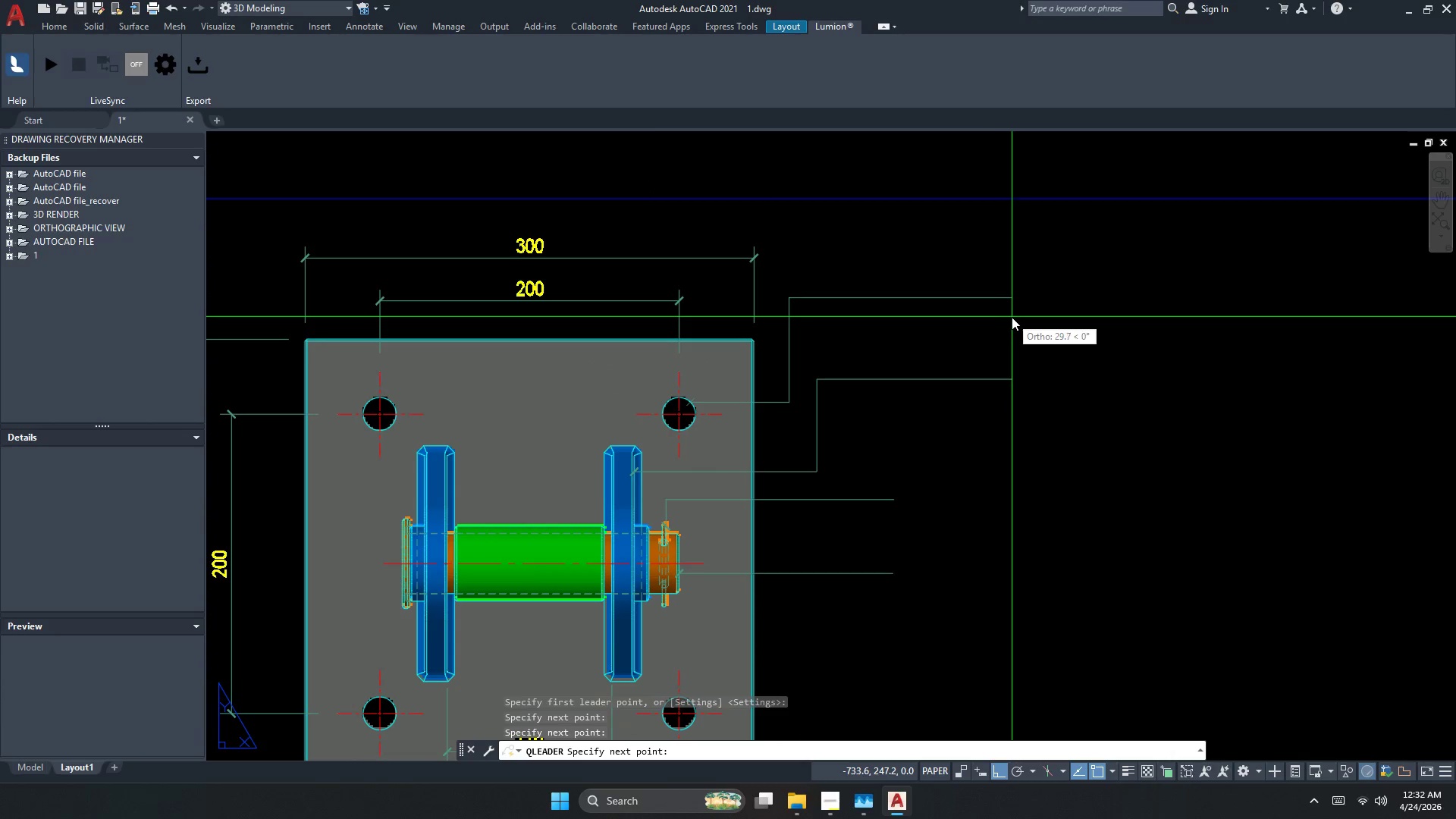 
left_click([1012, 316])
 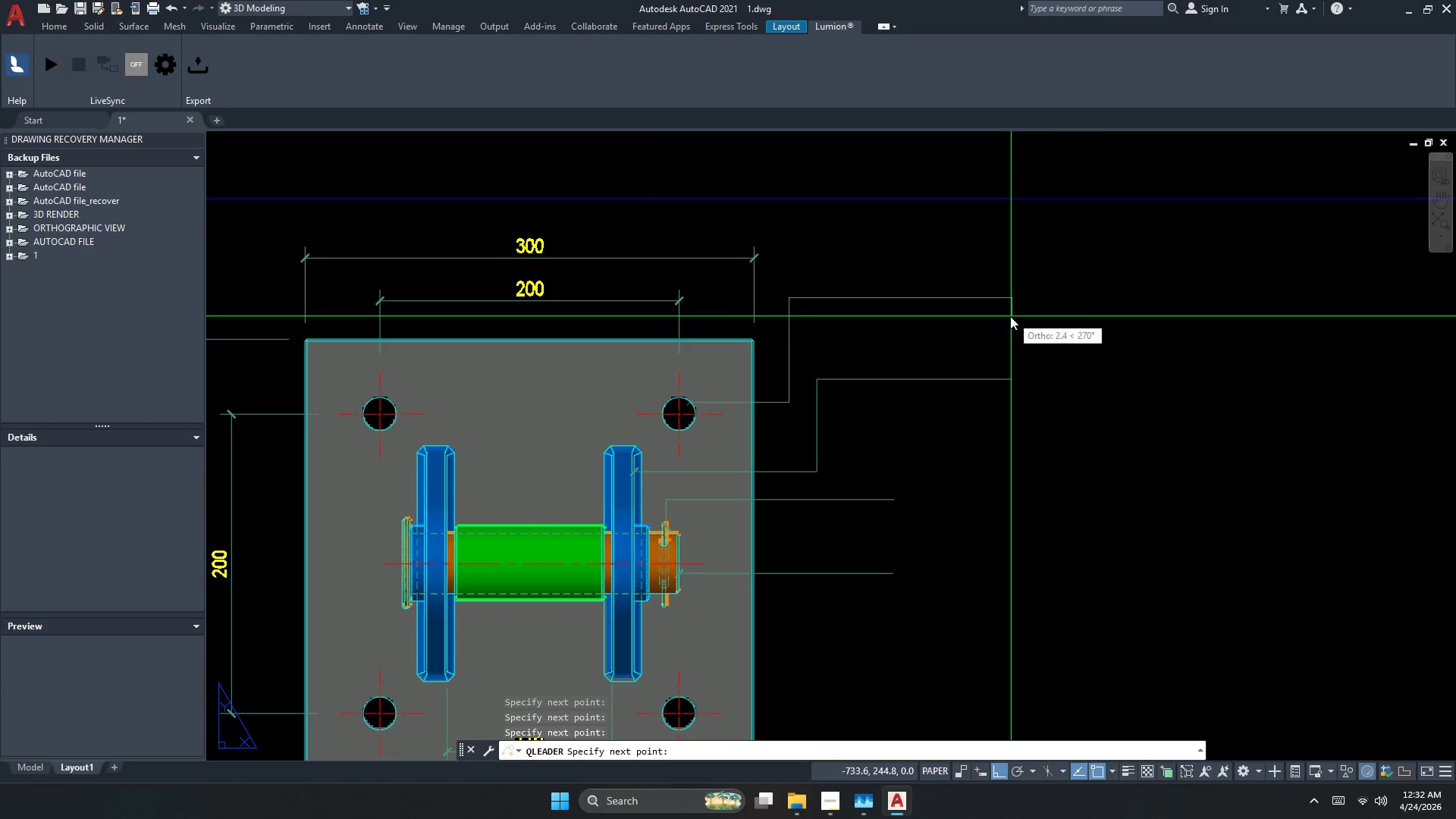 
key(Escape)
 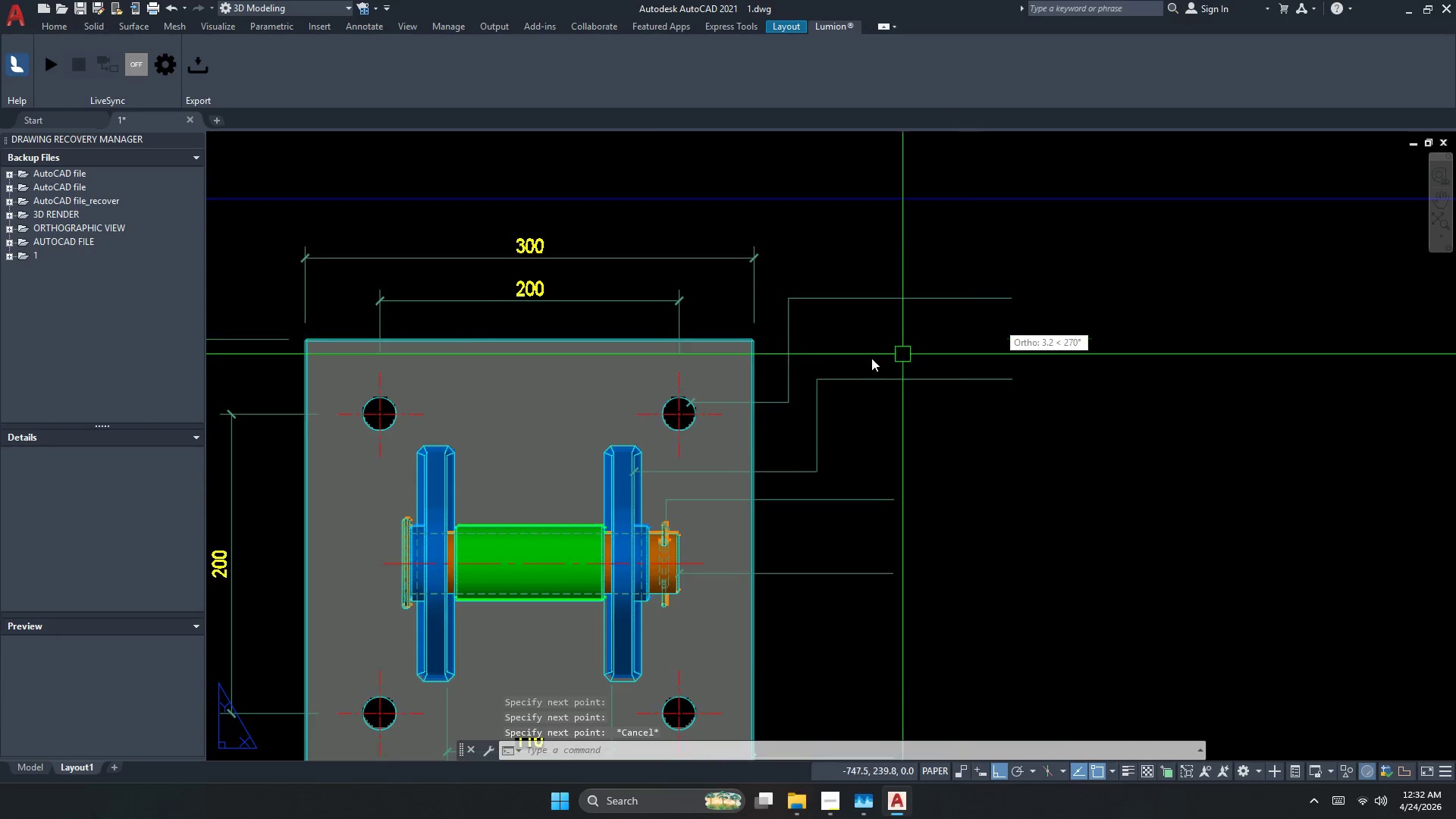 
key(S)
 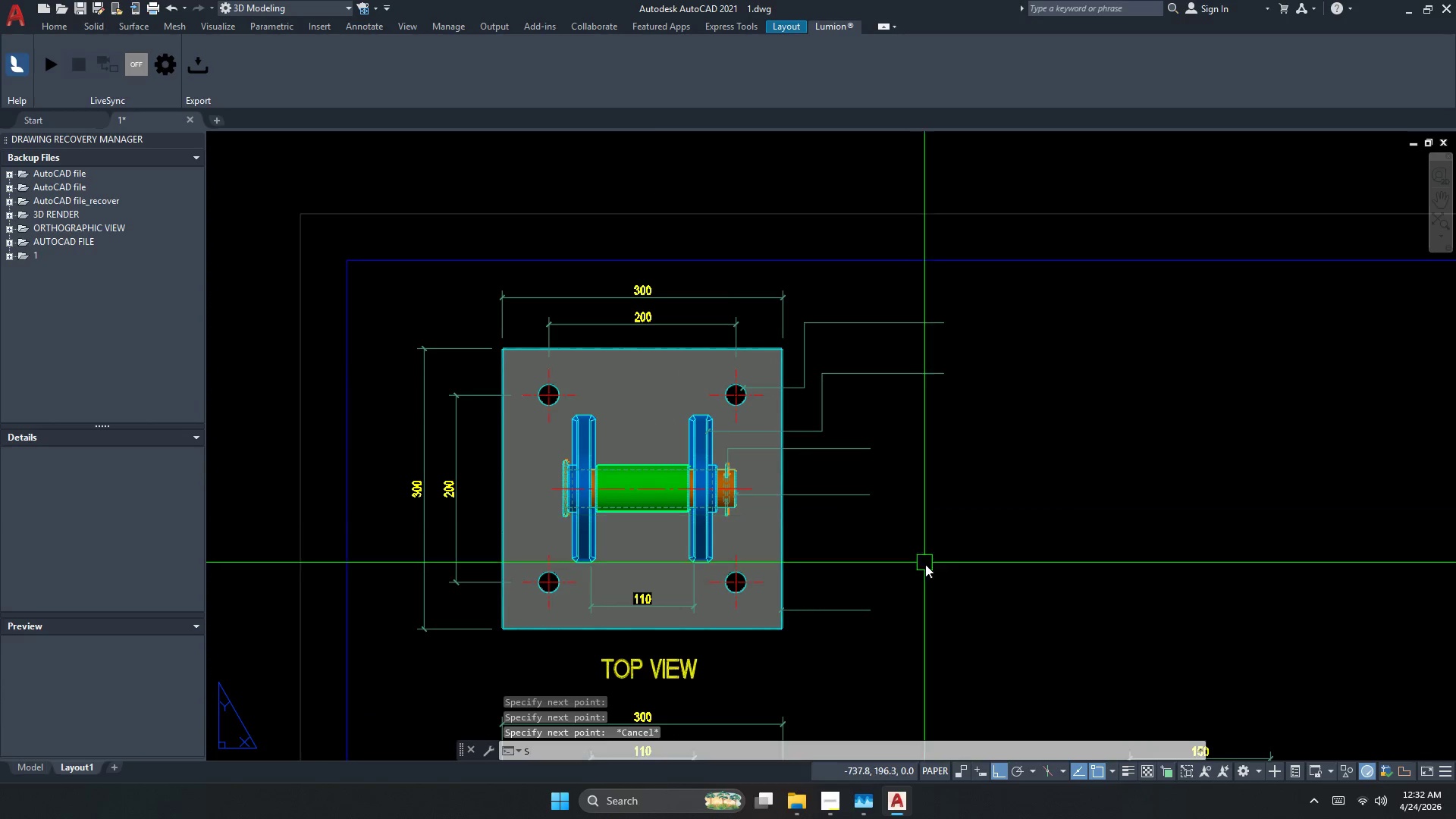 
scroll: coordinate [831, 362], scroll_direction: down, amount: 1.0
 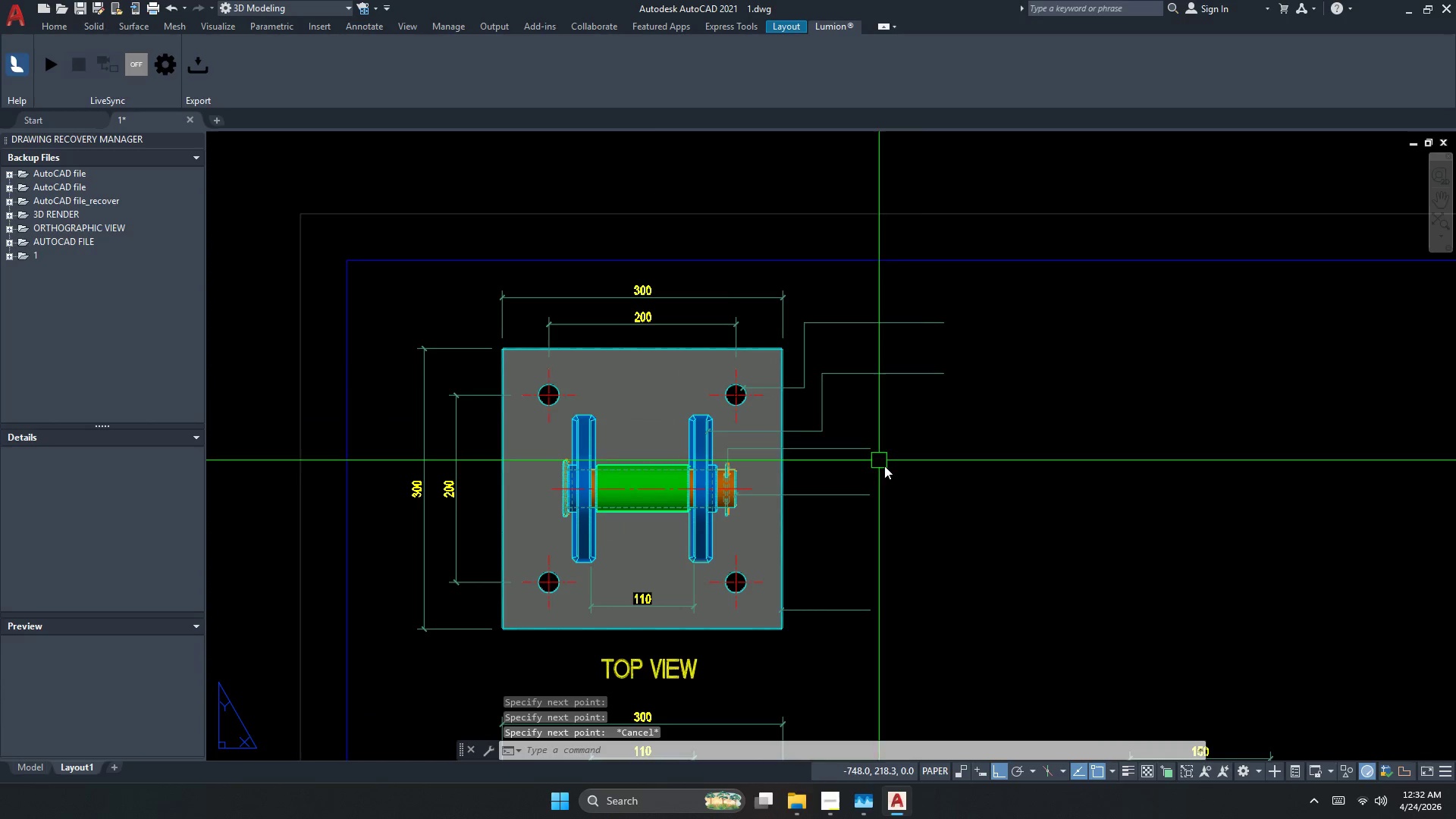 
key(Space)
 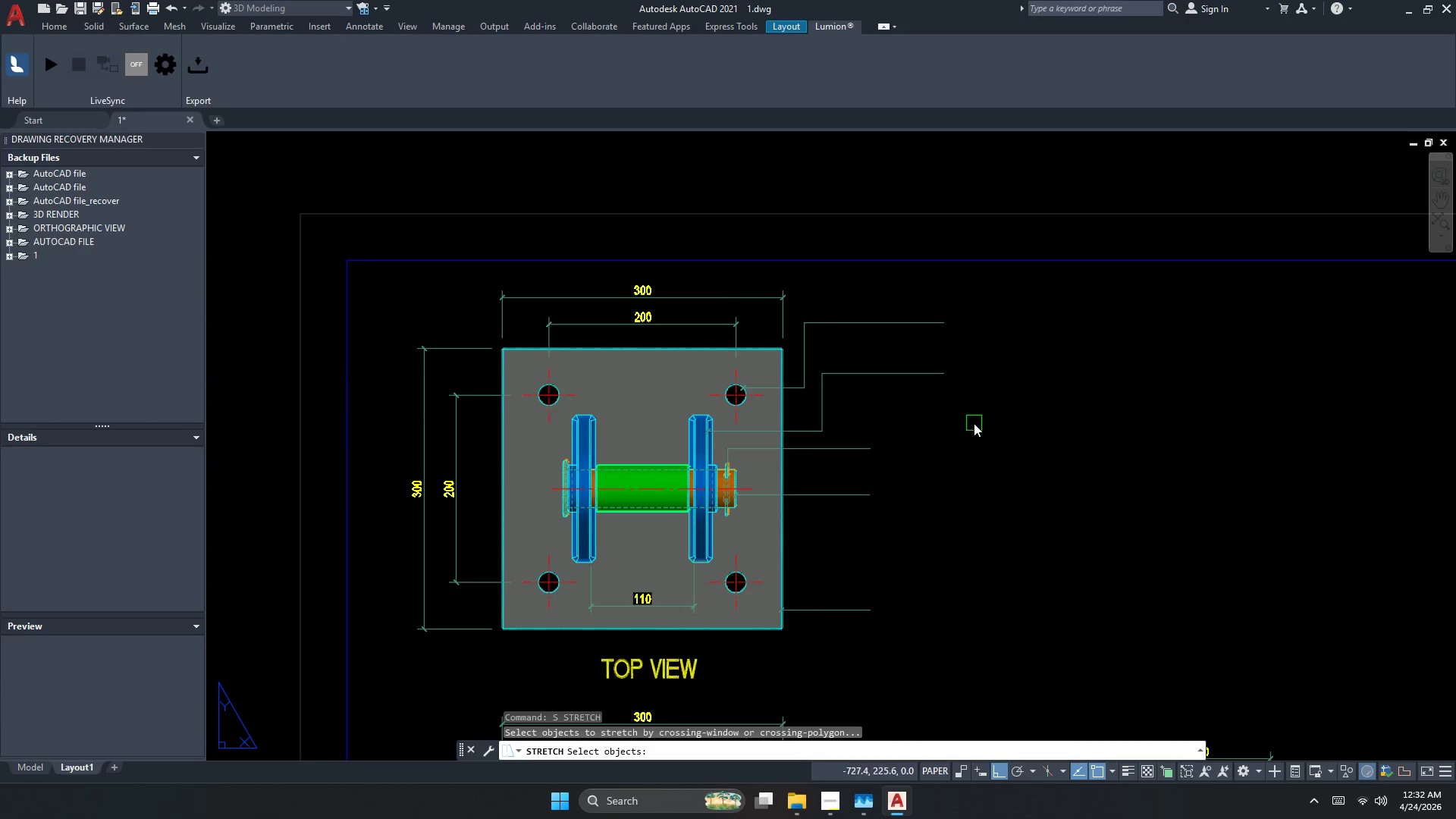 
left_click_drag(start_coordinate=[981, 414], to_coordinate=[977, 402])
 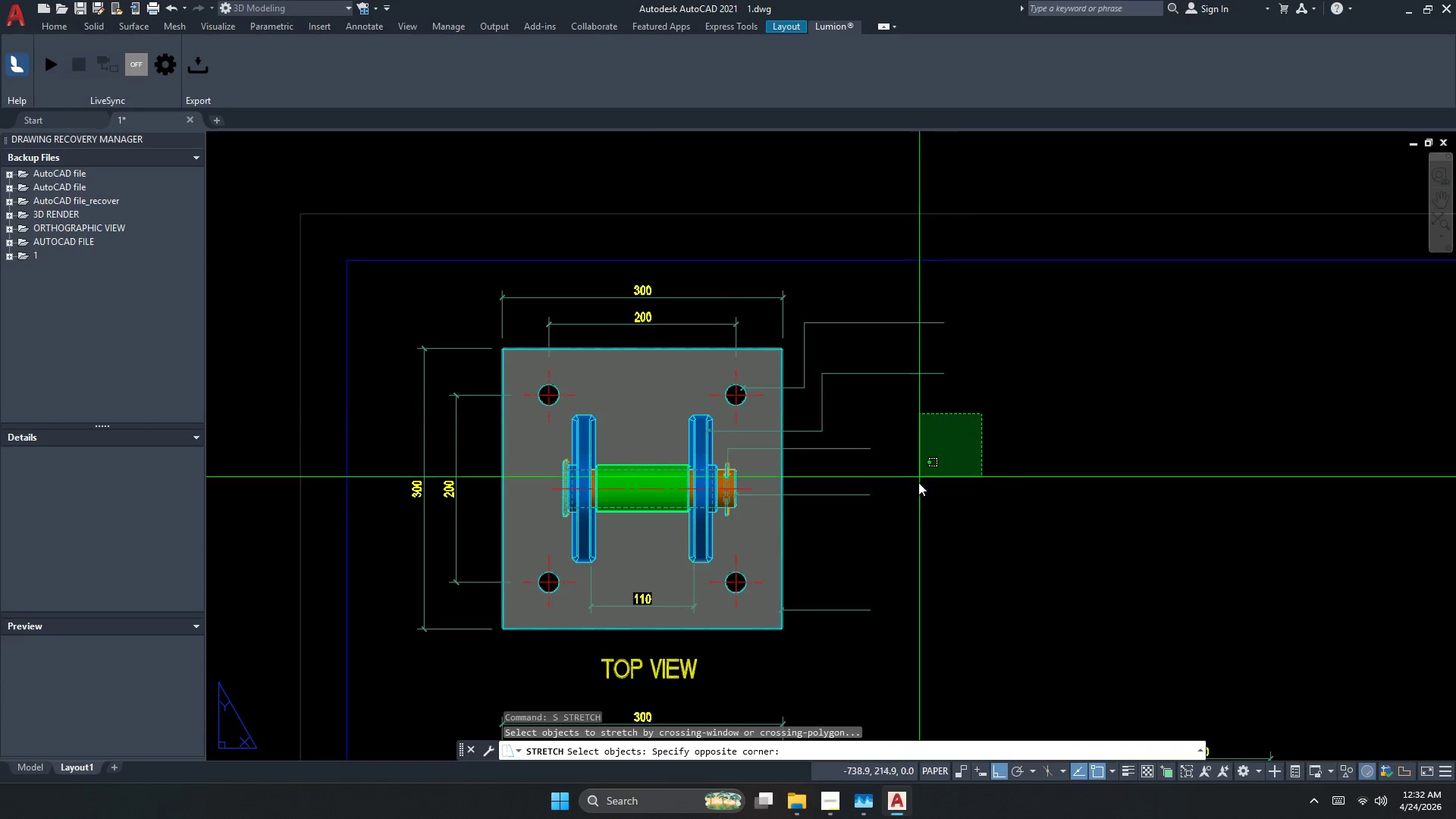 
key(Escape)
 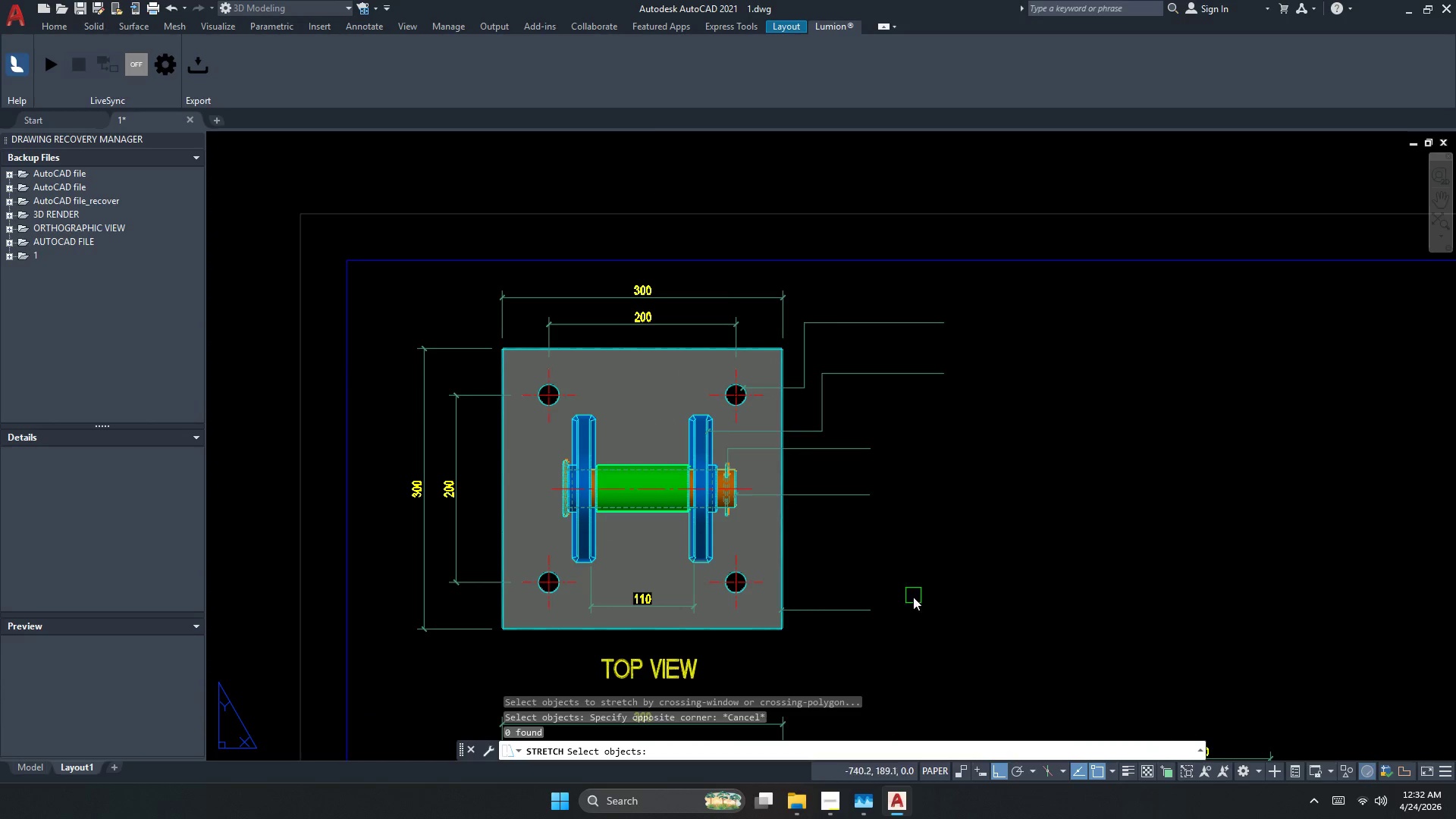 
key(S)
 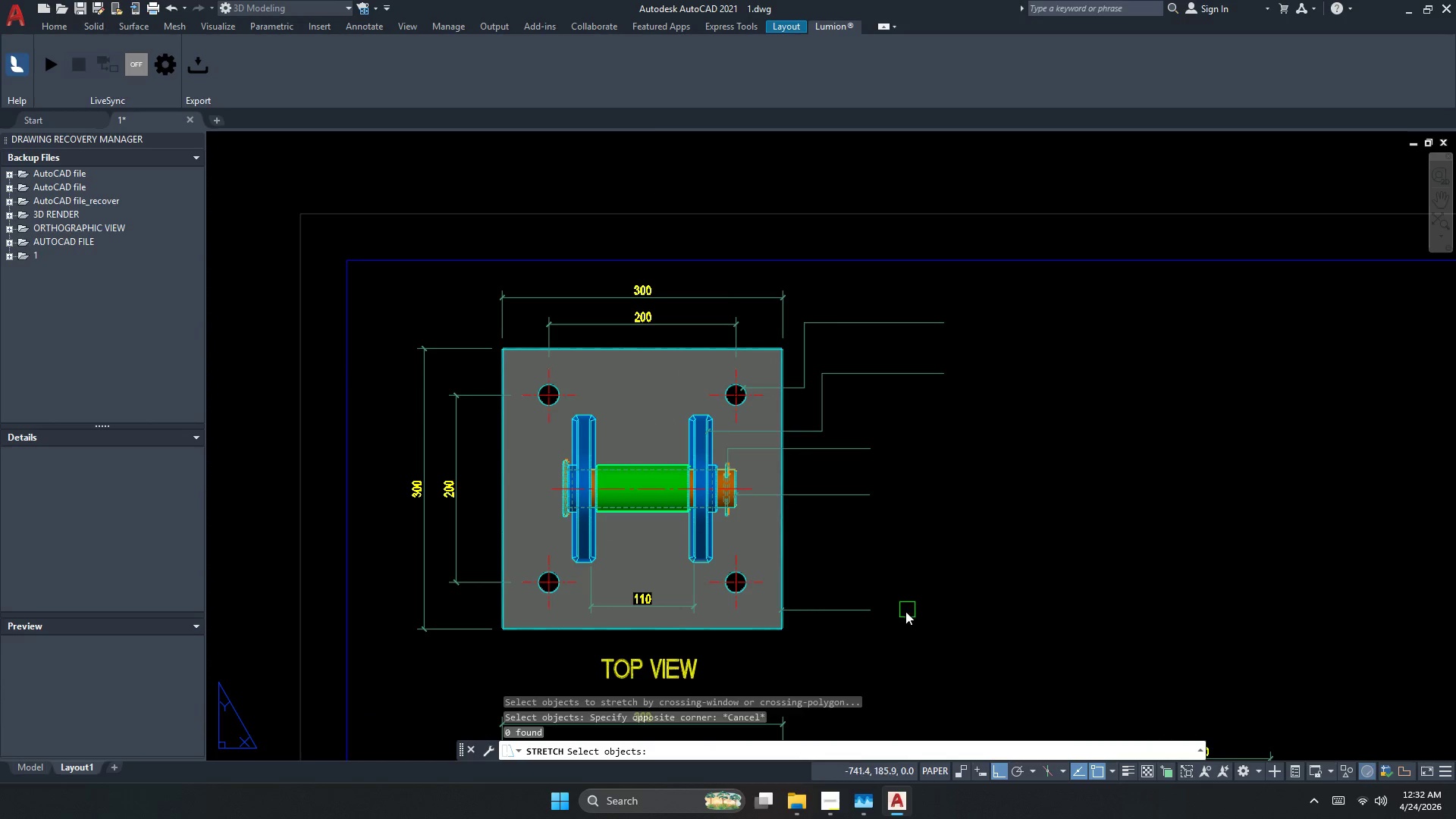 
key(Space)
 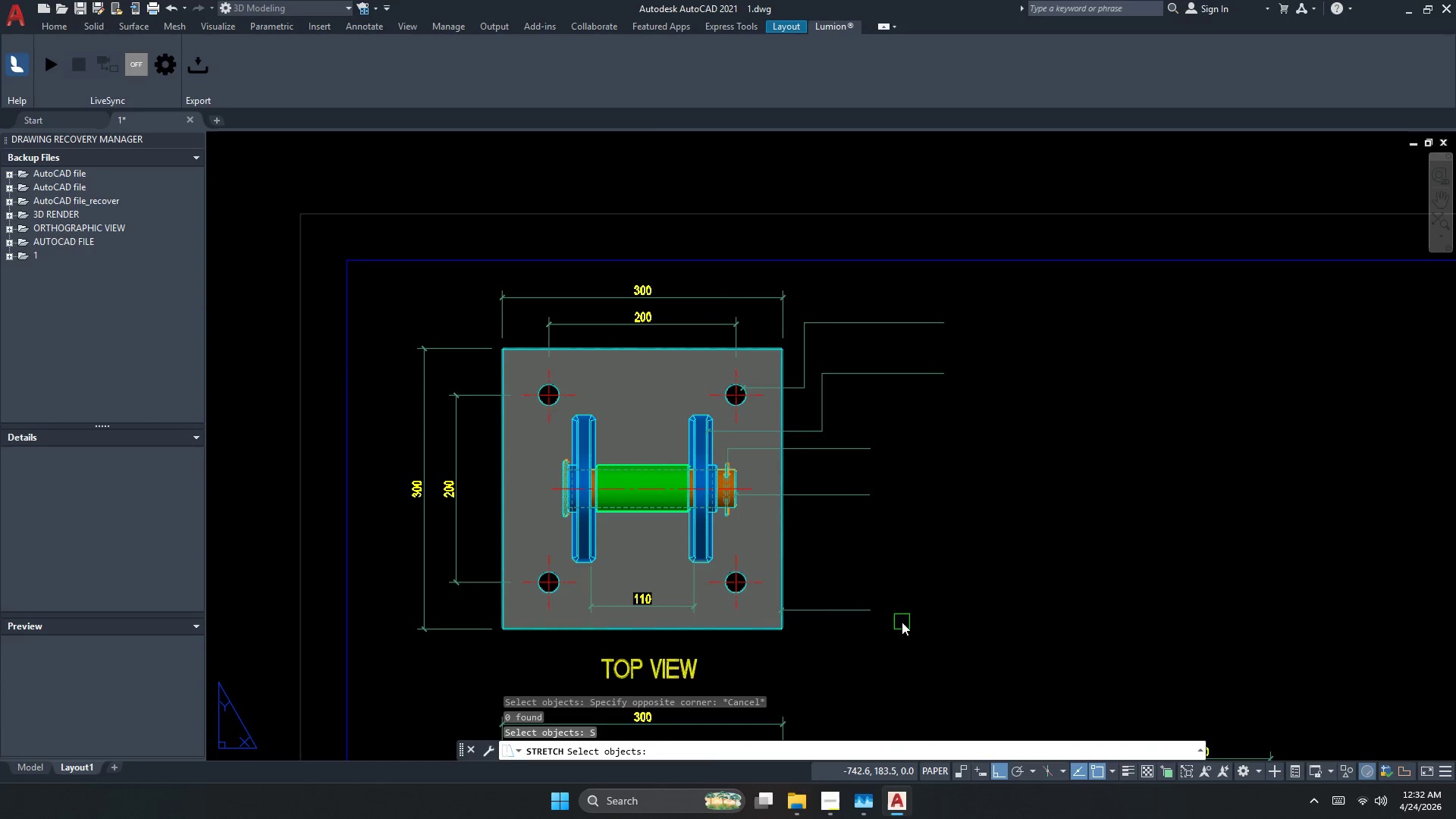 
left_click_drag(start_coordinate=[902, 622], to_coordinate=[879, 595])
 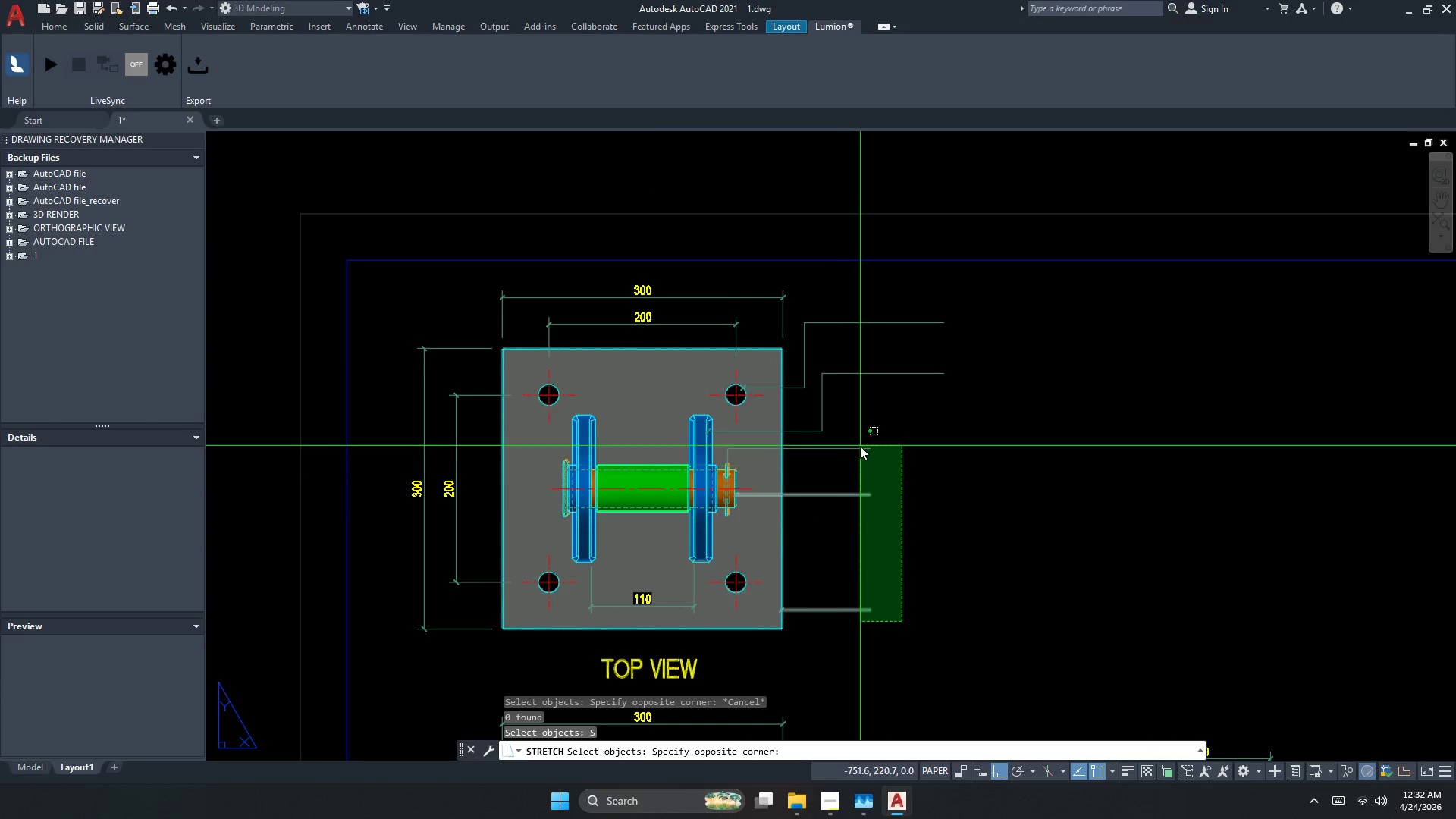 
left_click([859, 441])
 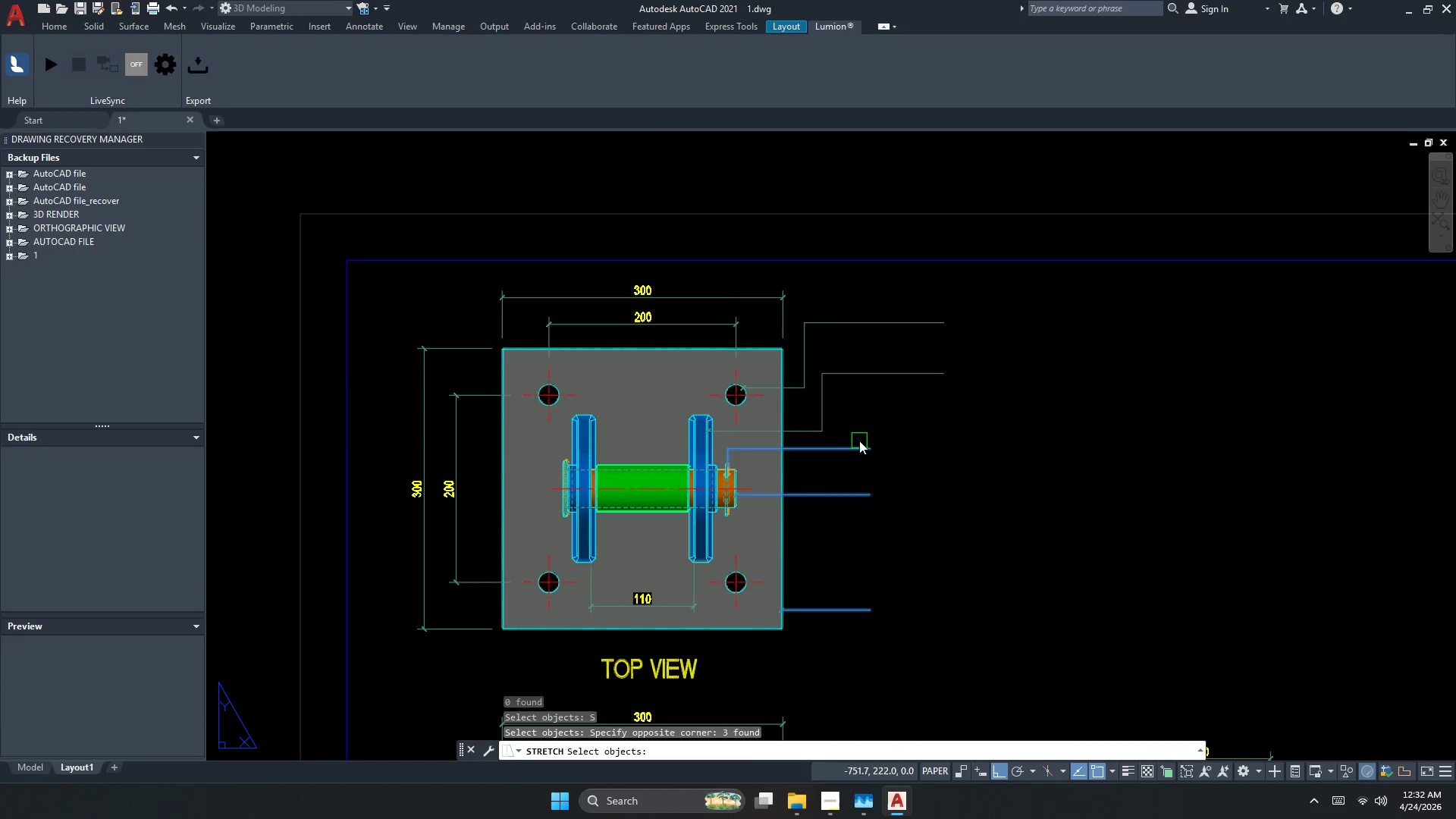 
key(Space)
 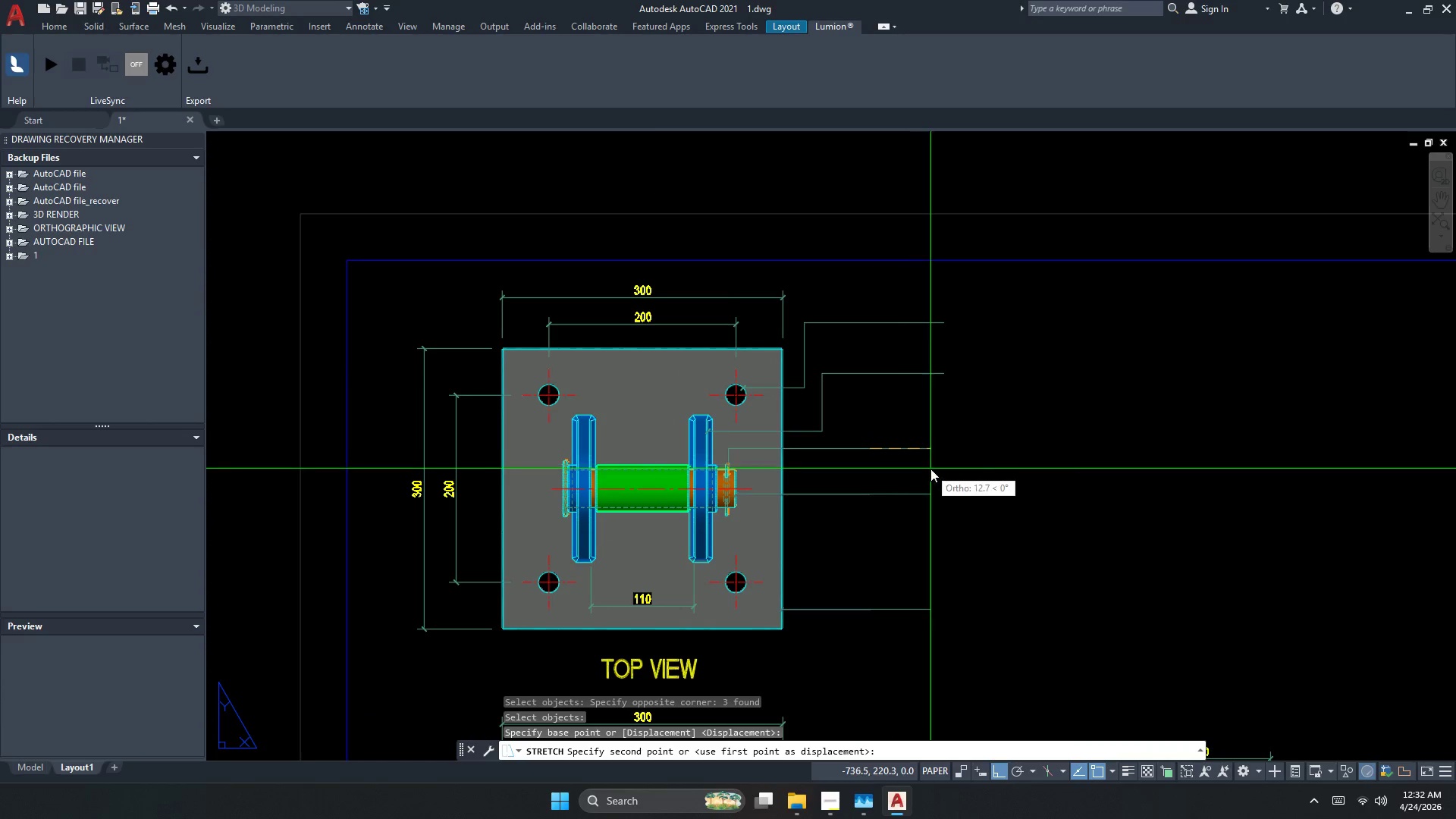 
scroll: coordinate [930, 469], scroll_direction: up, amount: 1.0
 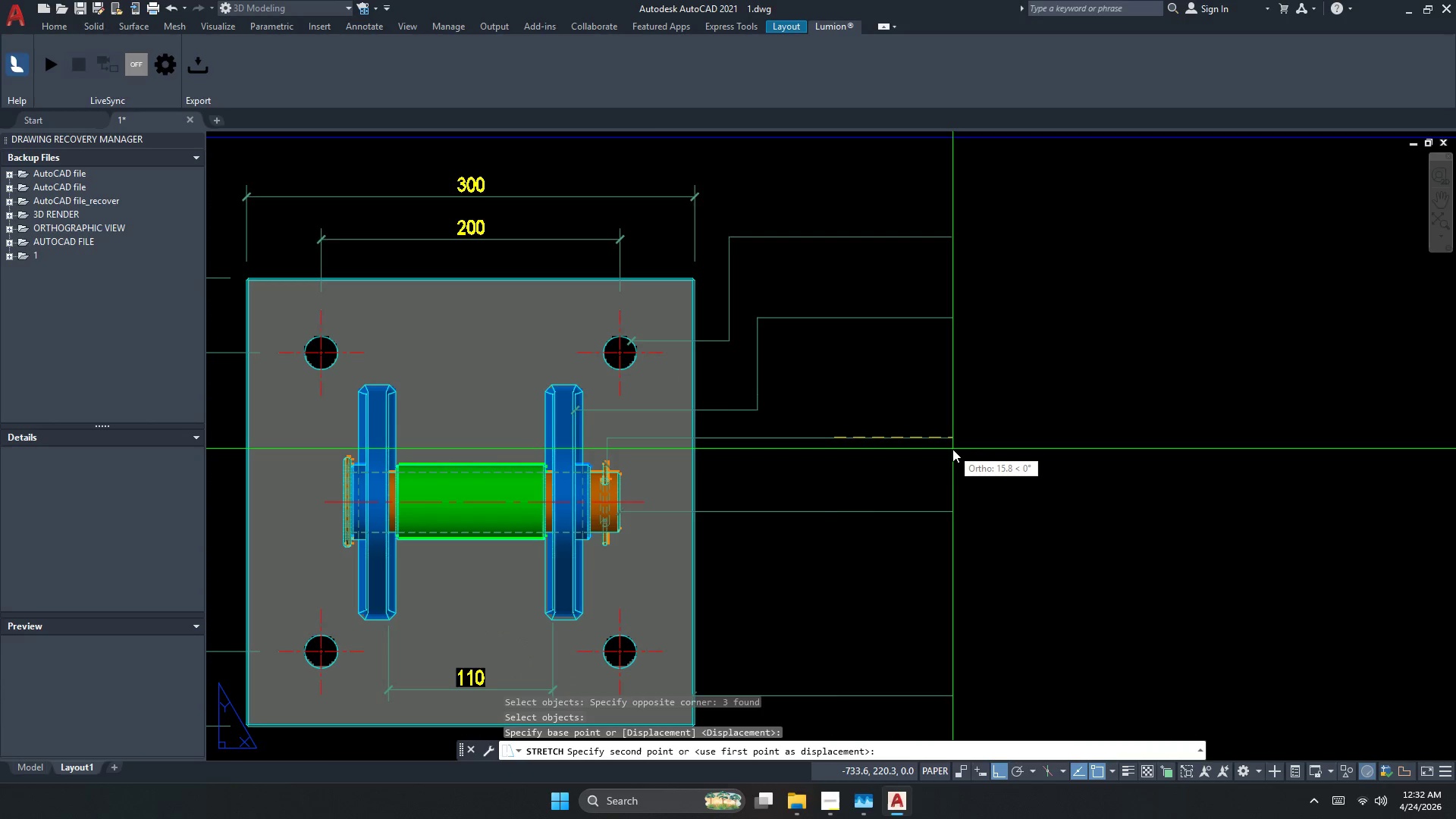 
left_click([951, 449])
 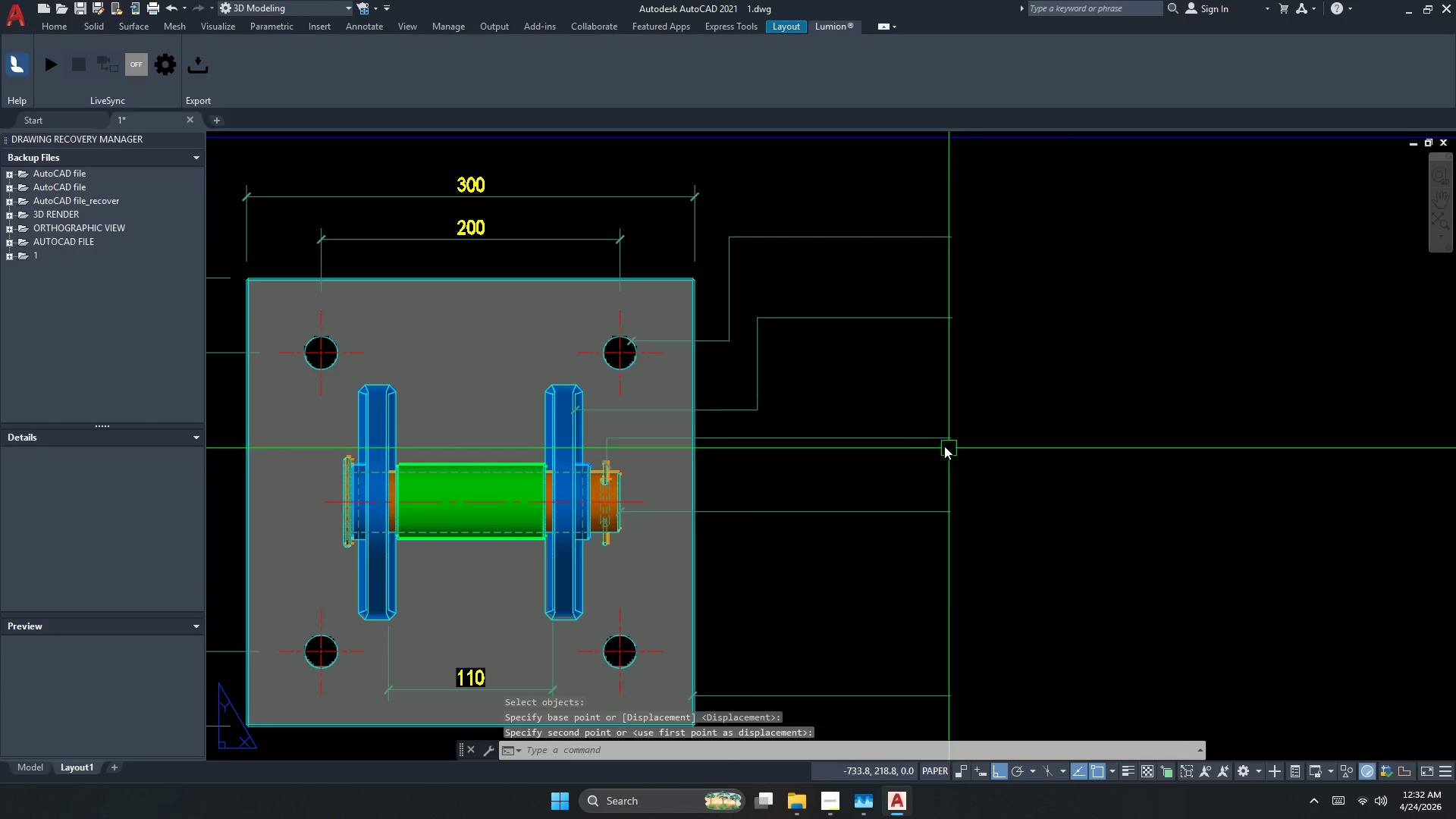 
key(Escape)
 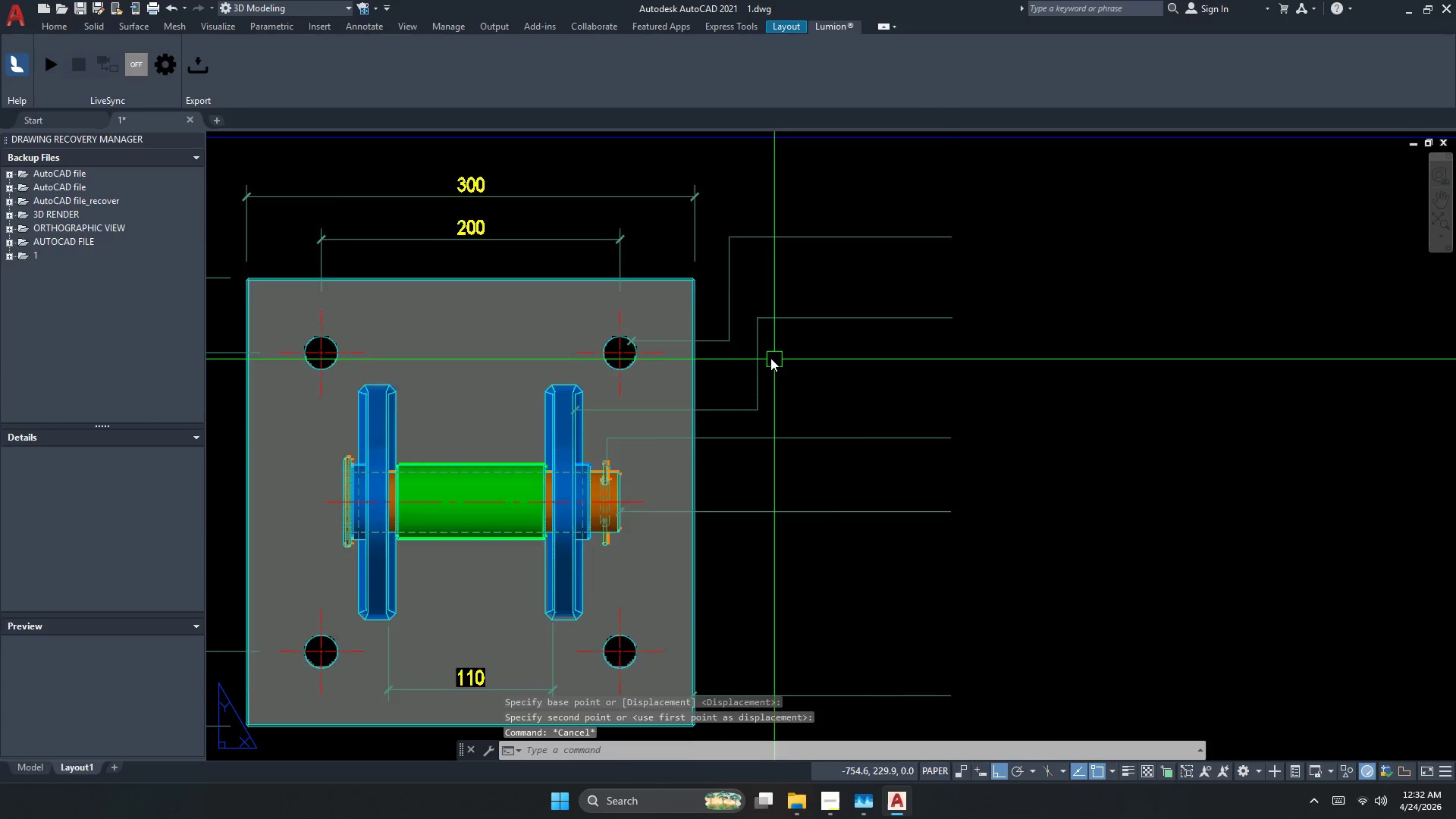 
key(S)
 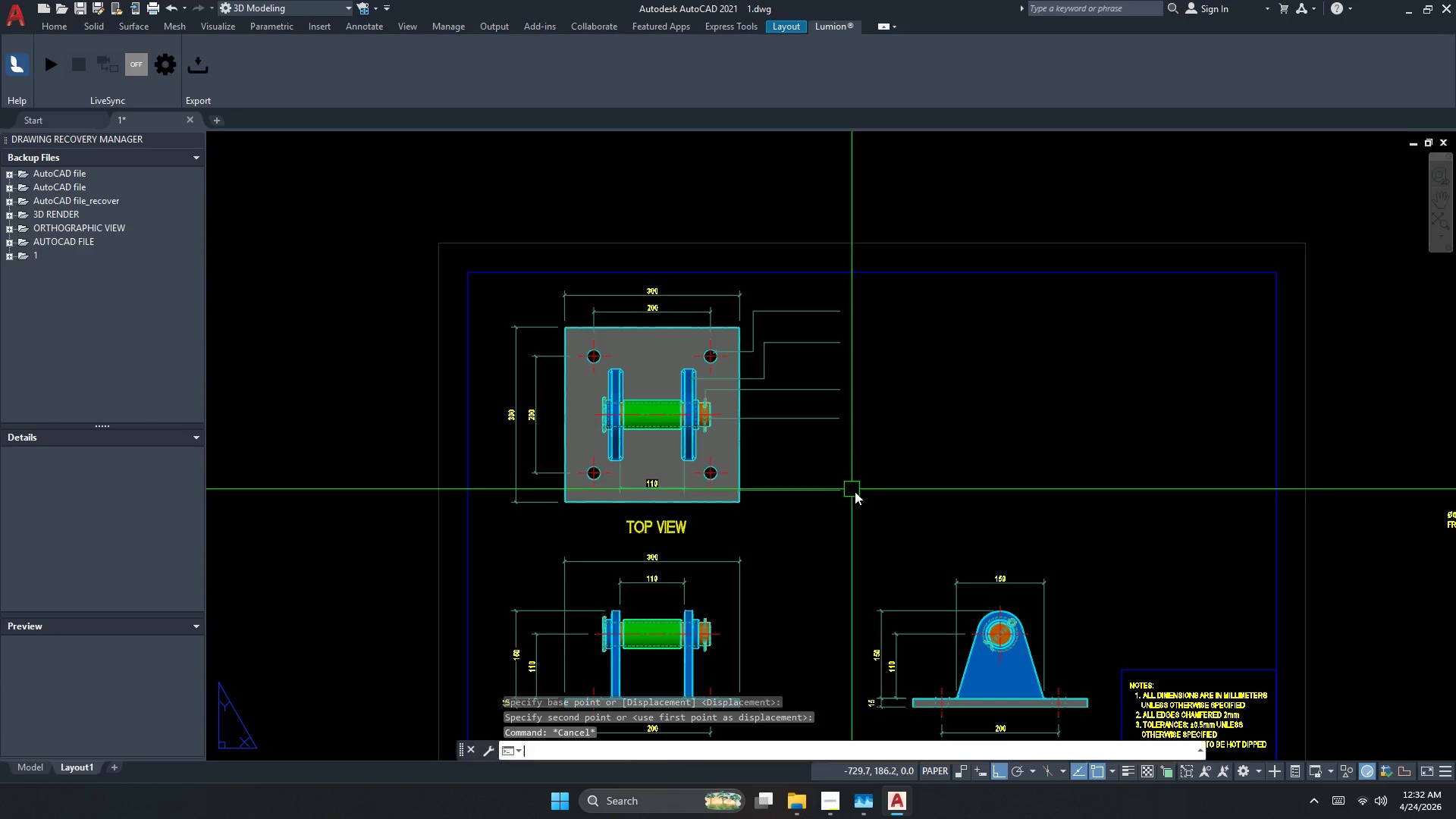 
key(Space)
 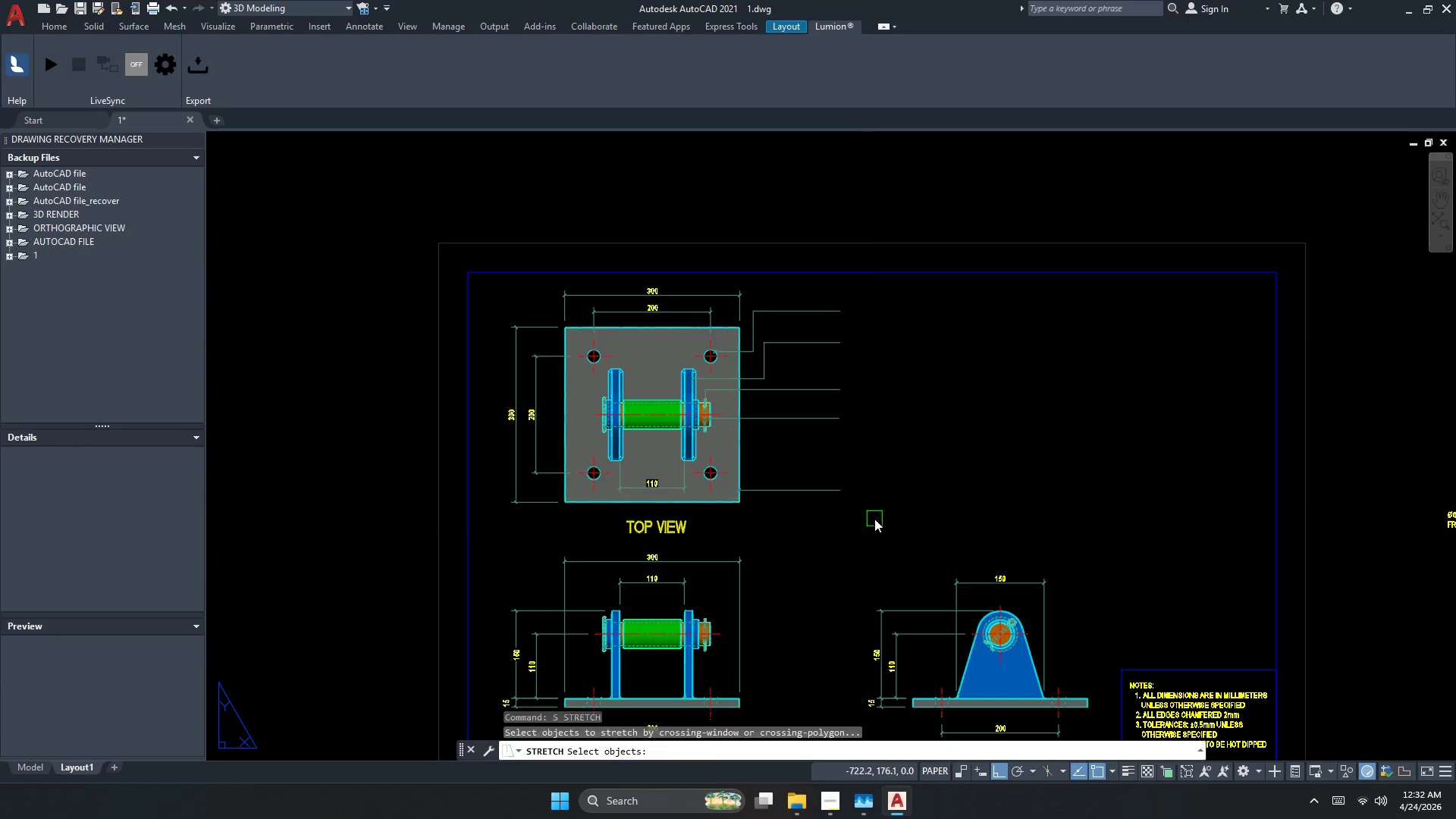 
scroll: coordinate [767, 358], scroll_direction: down, amount: 2.0
 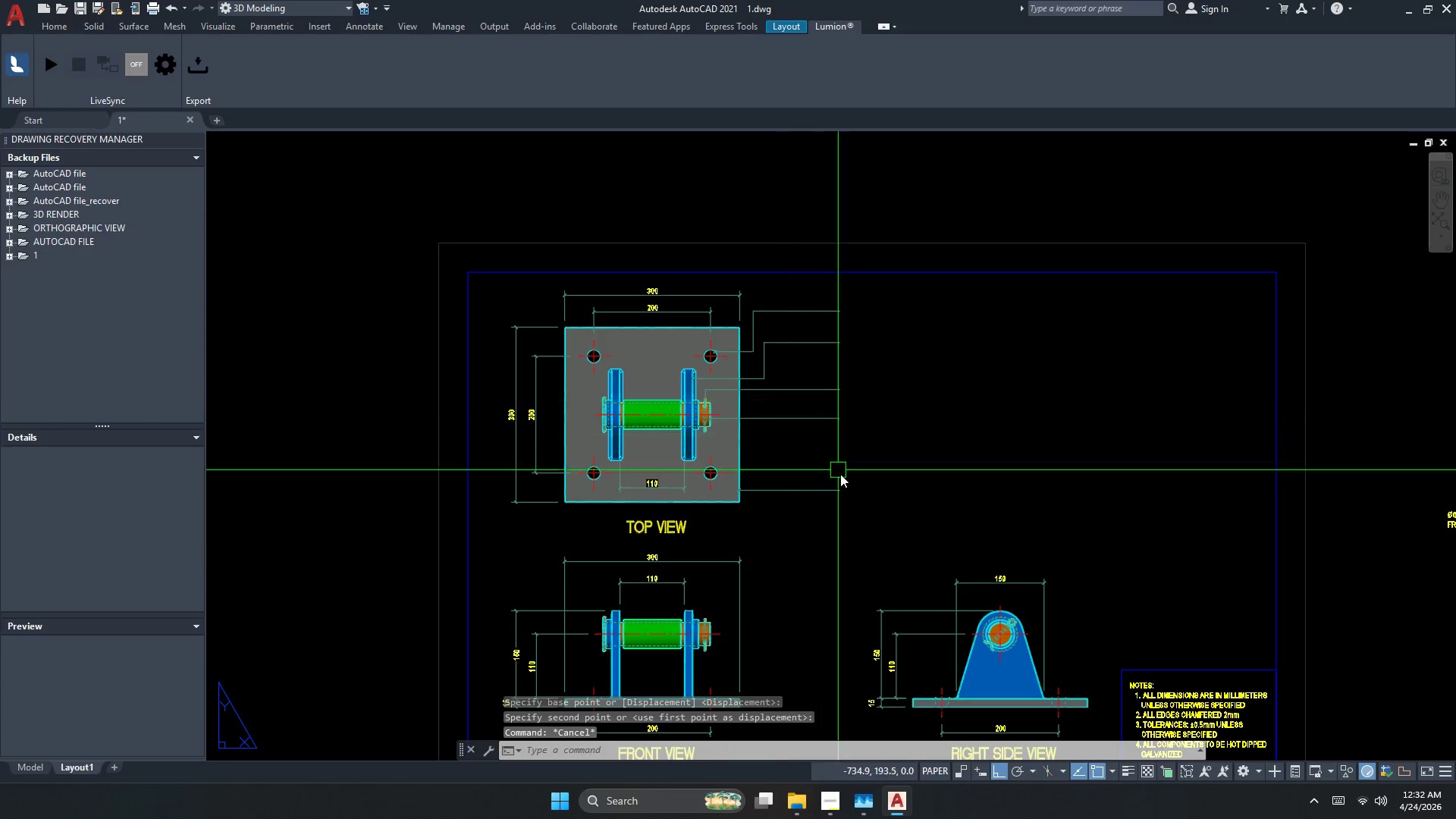 
left_click_drag(start_coordinate=[881, 520], to_coordinate=[861, 476])
 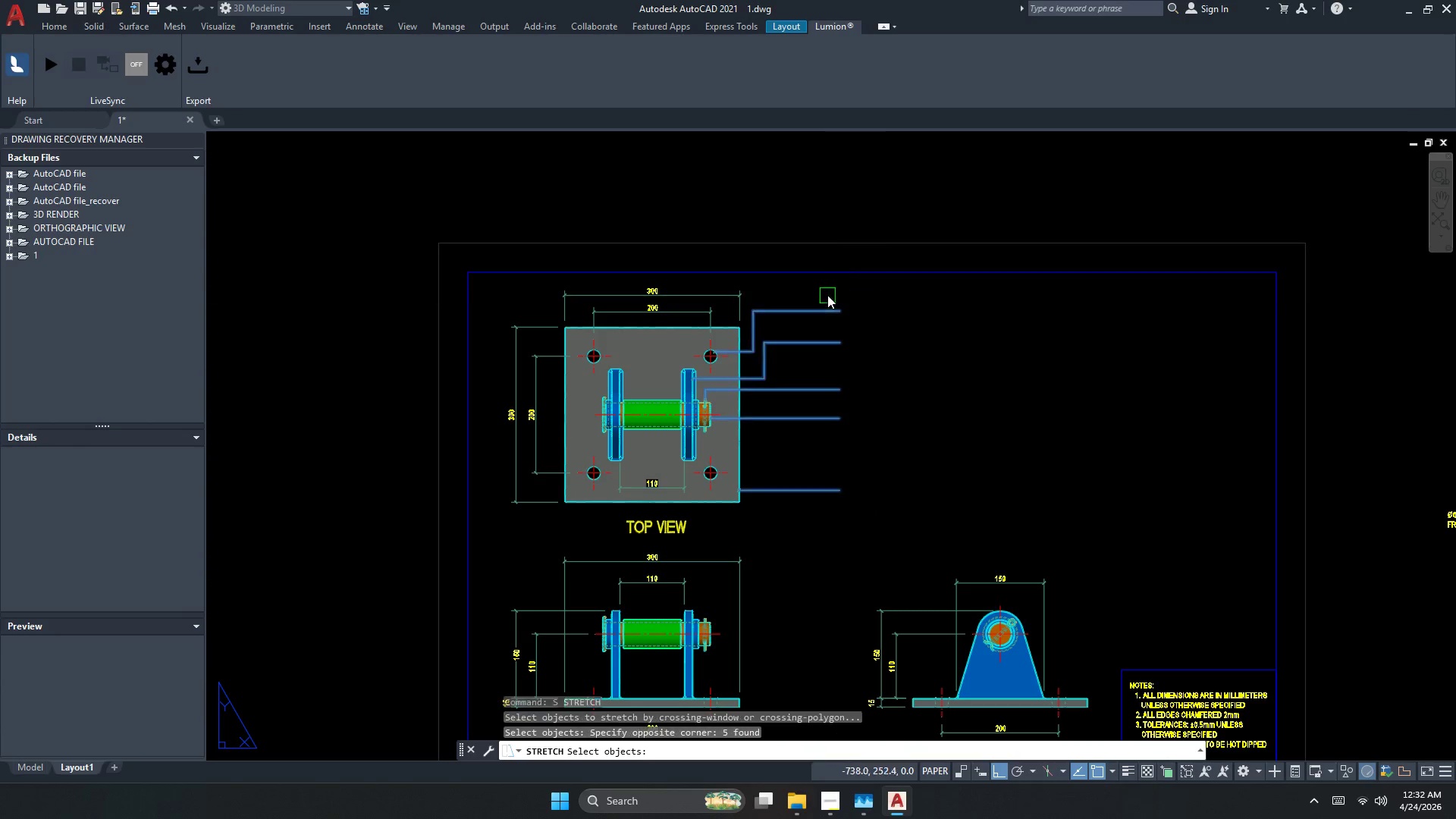 
key(Space)
 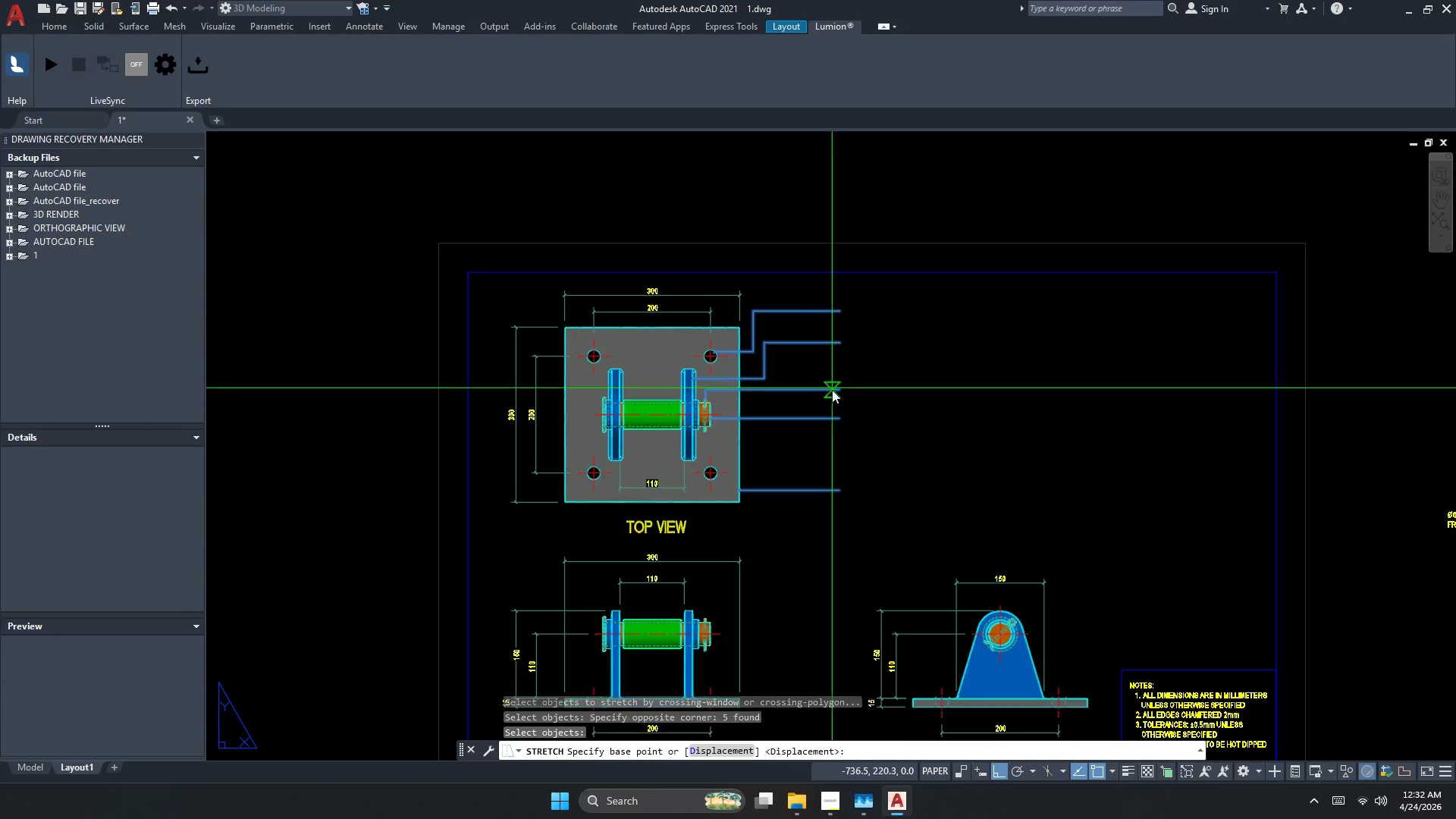 
left_click_drag(start_coordinate=[1093, 472], to_coordinate=[1088, 472])
 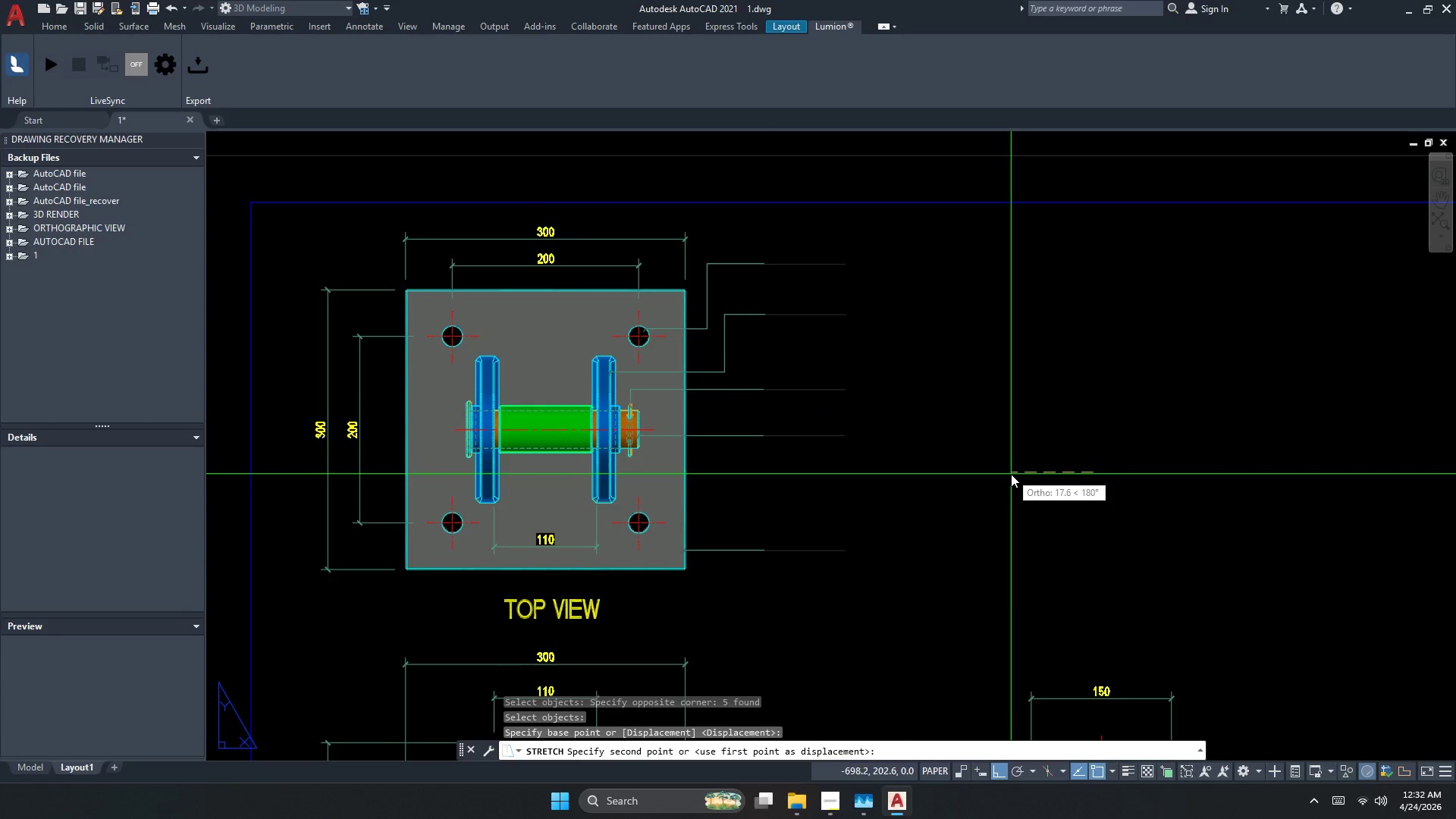 
scroll: coordinate [832, 390], scroll_direction: up, amount: 1.0
 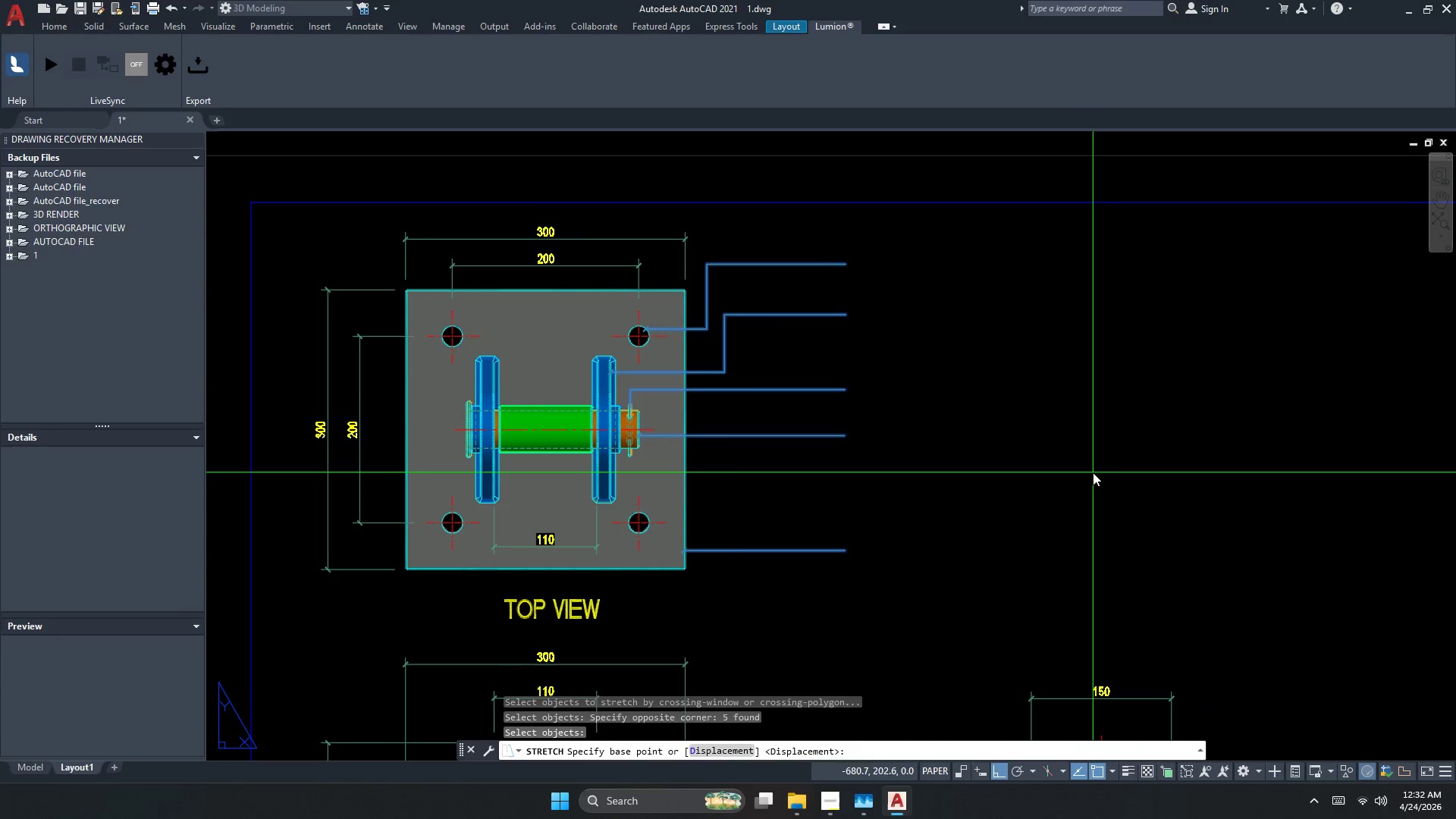 
key(Escape)
 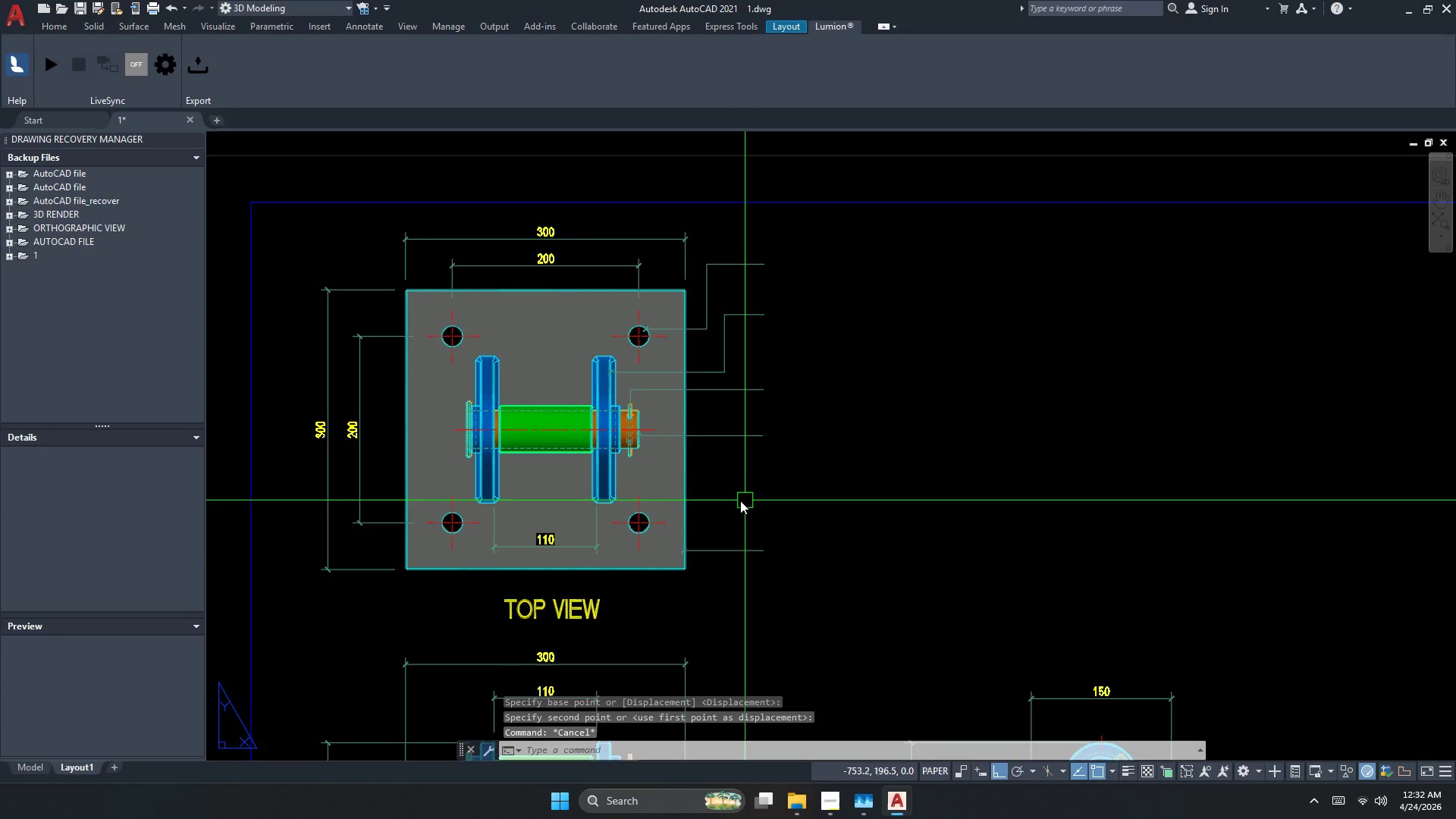 
scroll: coordinate [610, 504], scroll_direction: up, amount: 1.0
 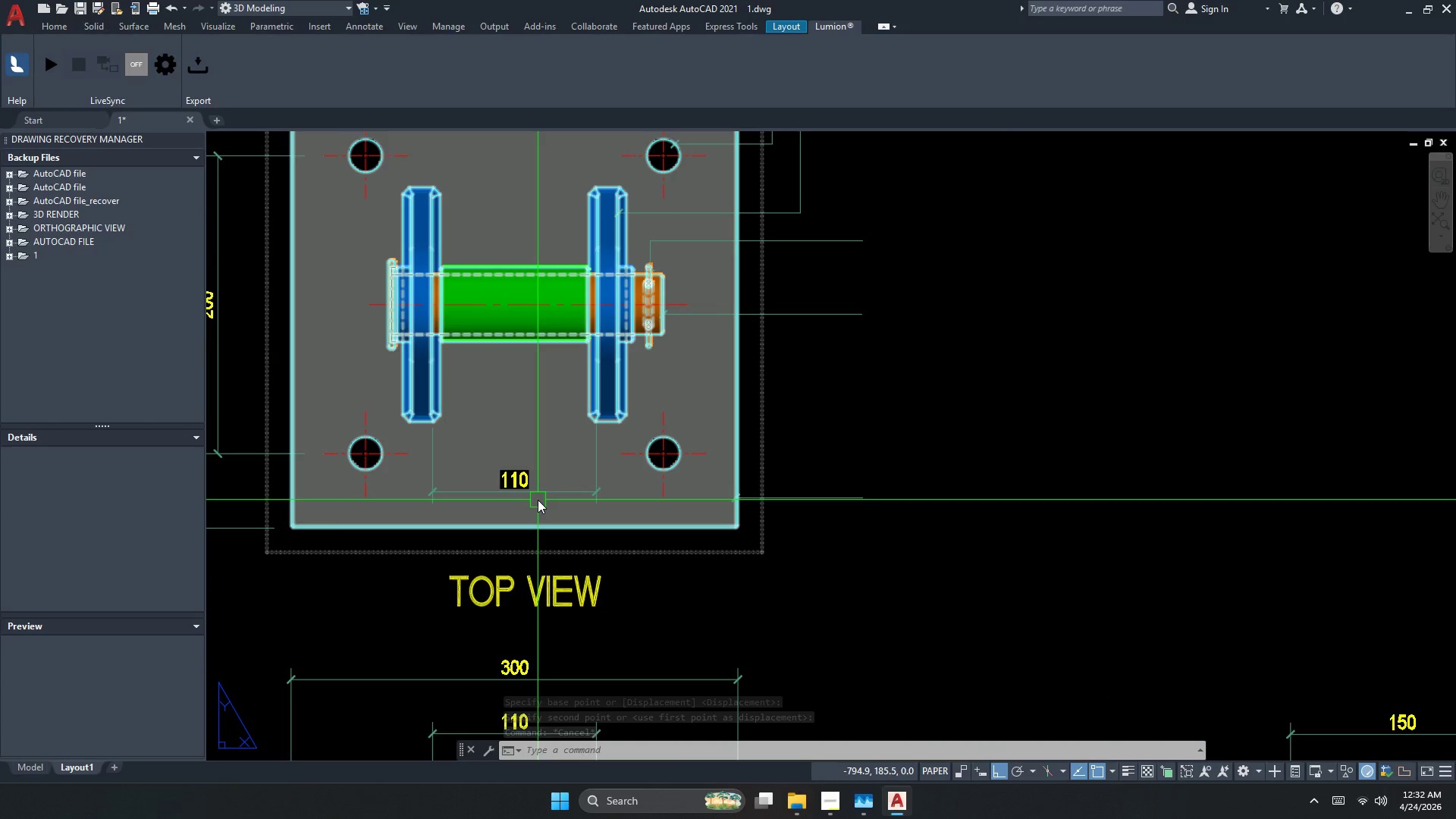 
key(Escape)
 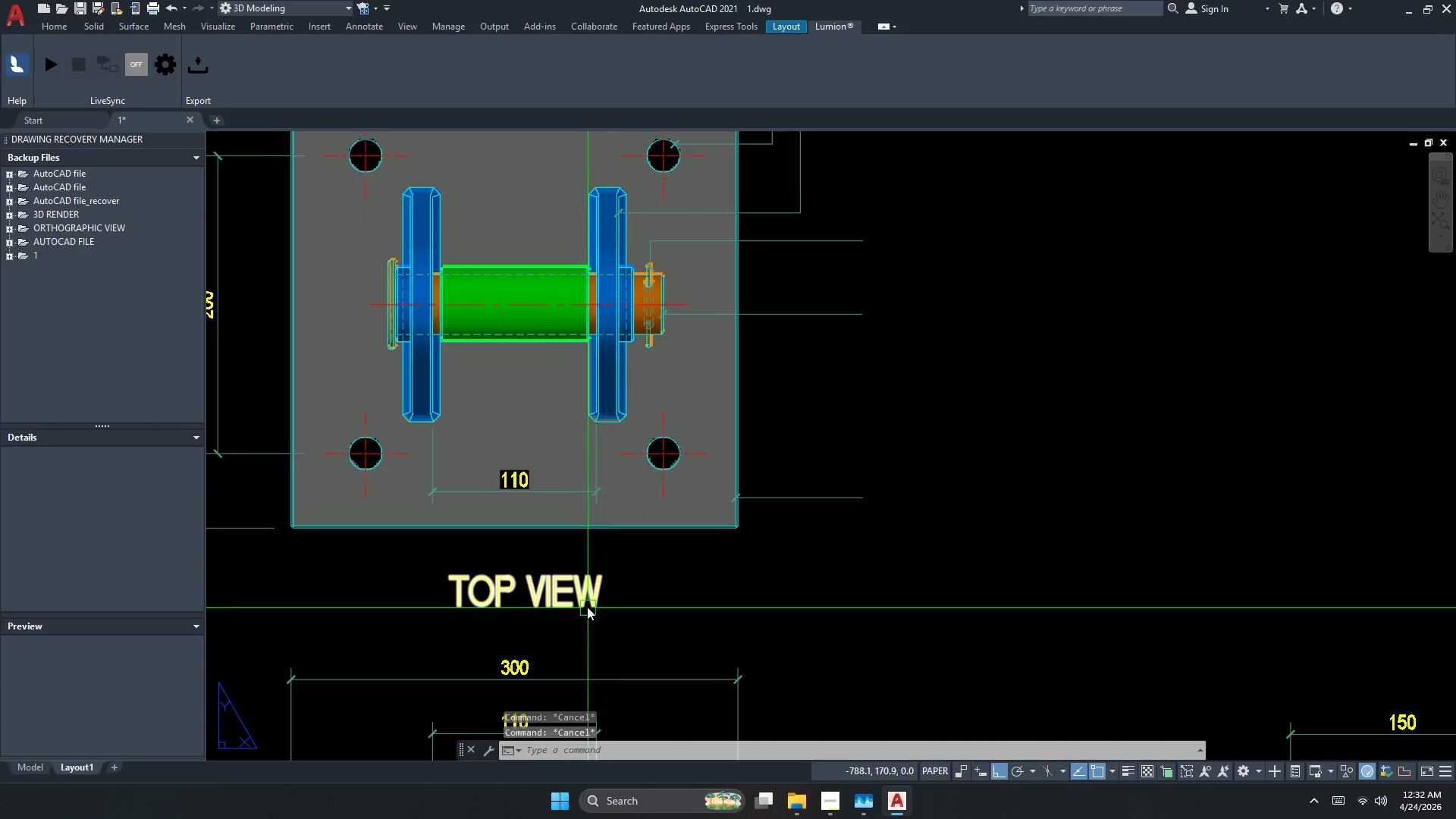 
left_click([586, 599])
 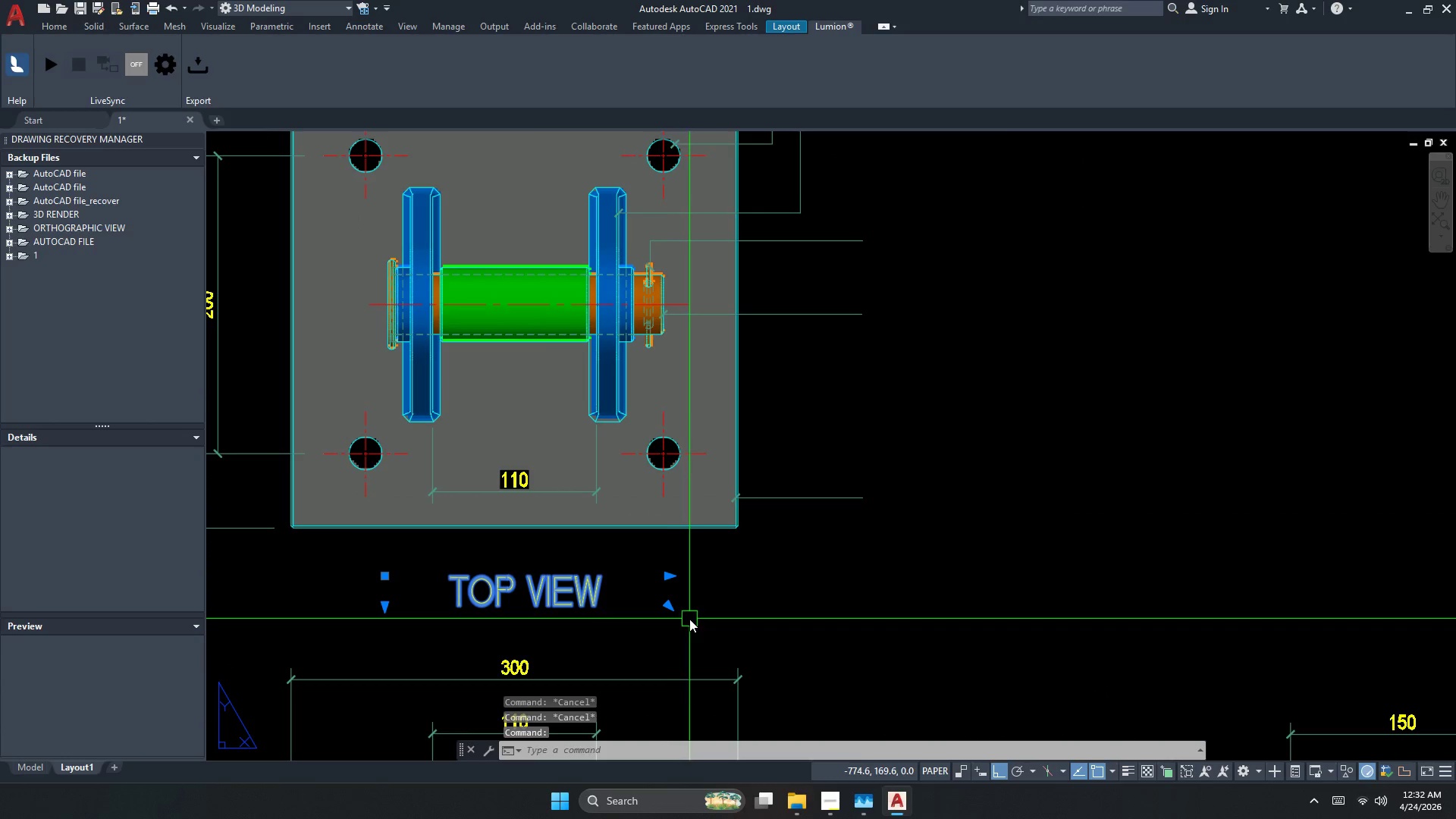 
hold_key(key=M, duration=13.77)
 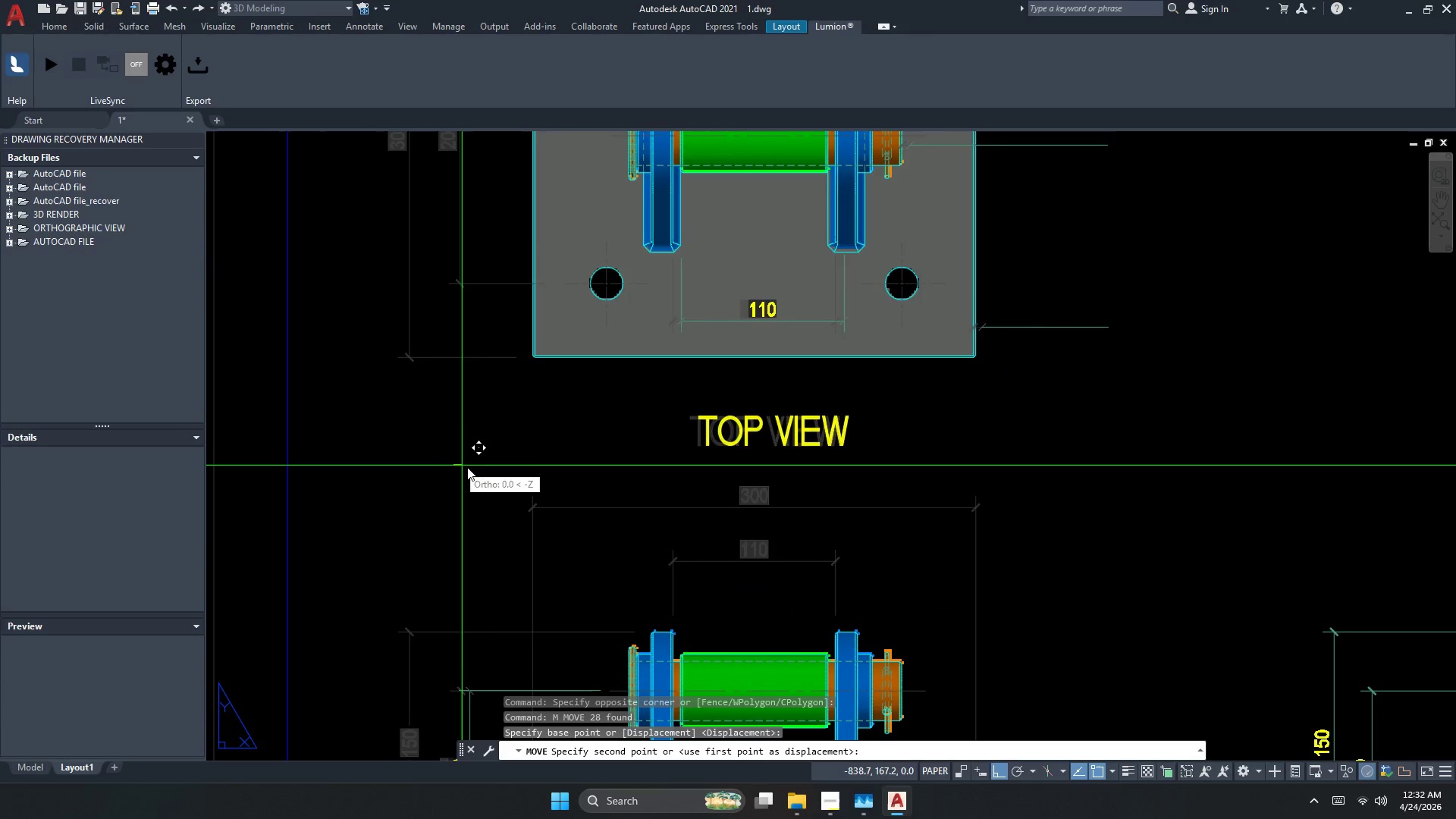 
key(Space)
 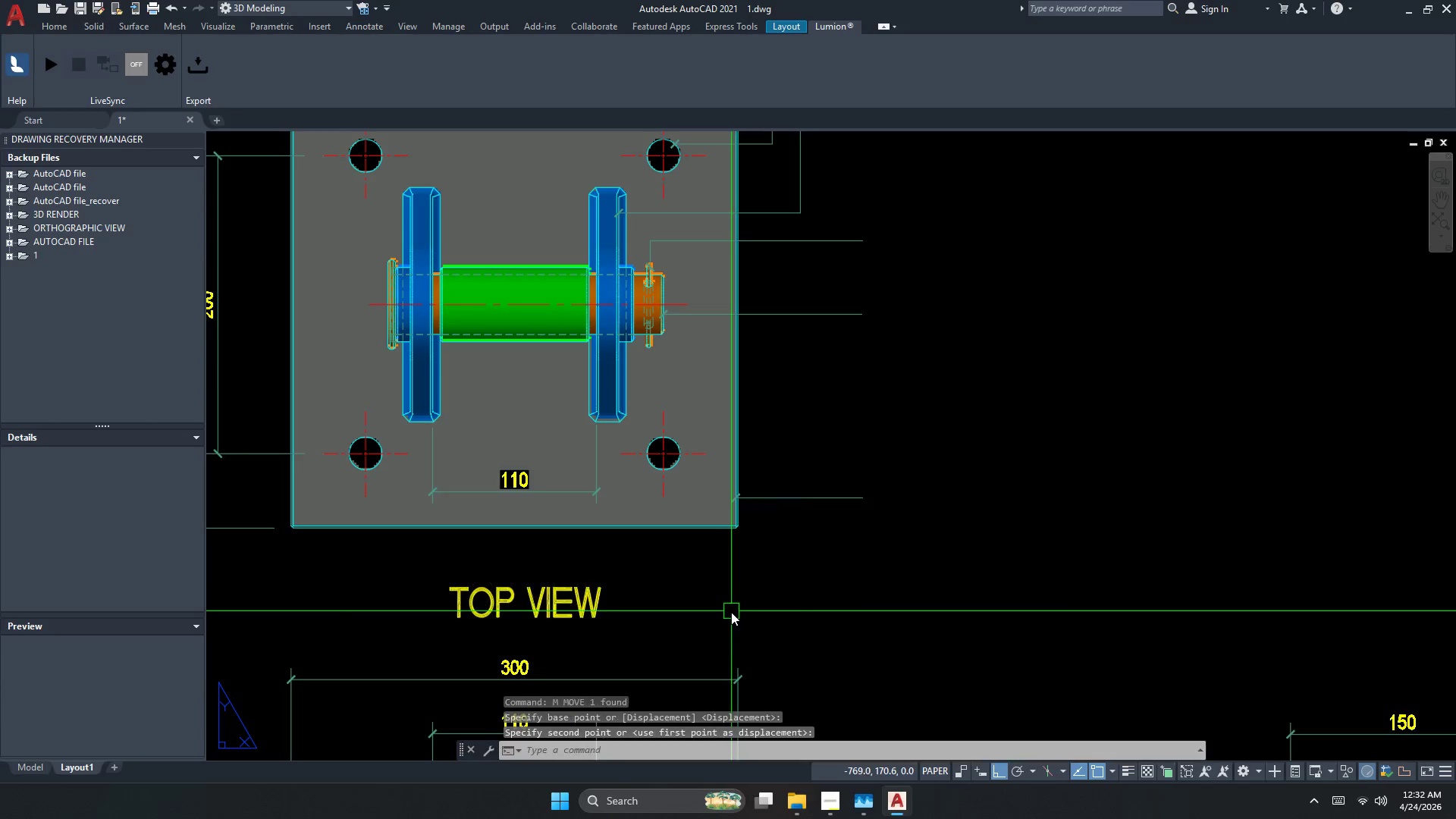 
key(Escape)
 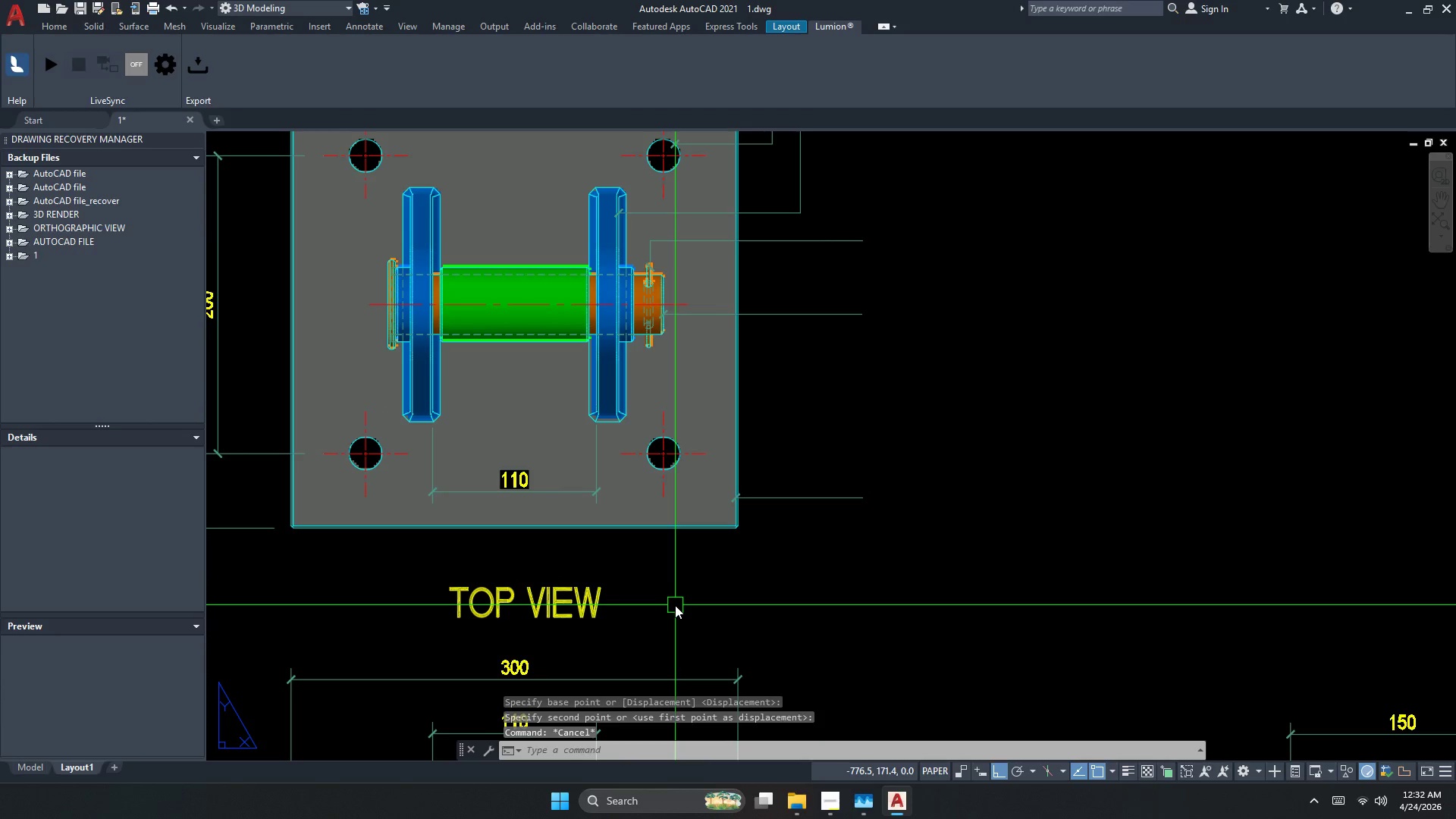 
scroll: coordinate [608, 466], scroll_direction: down, amount: 3.0
 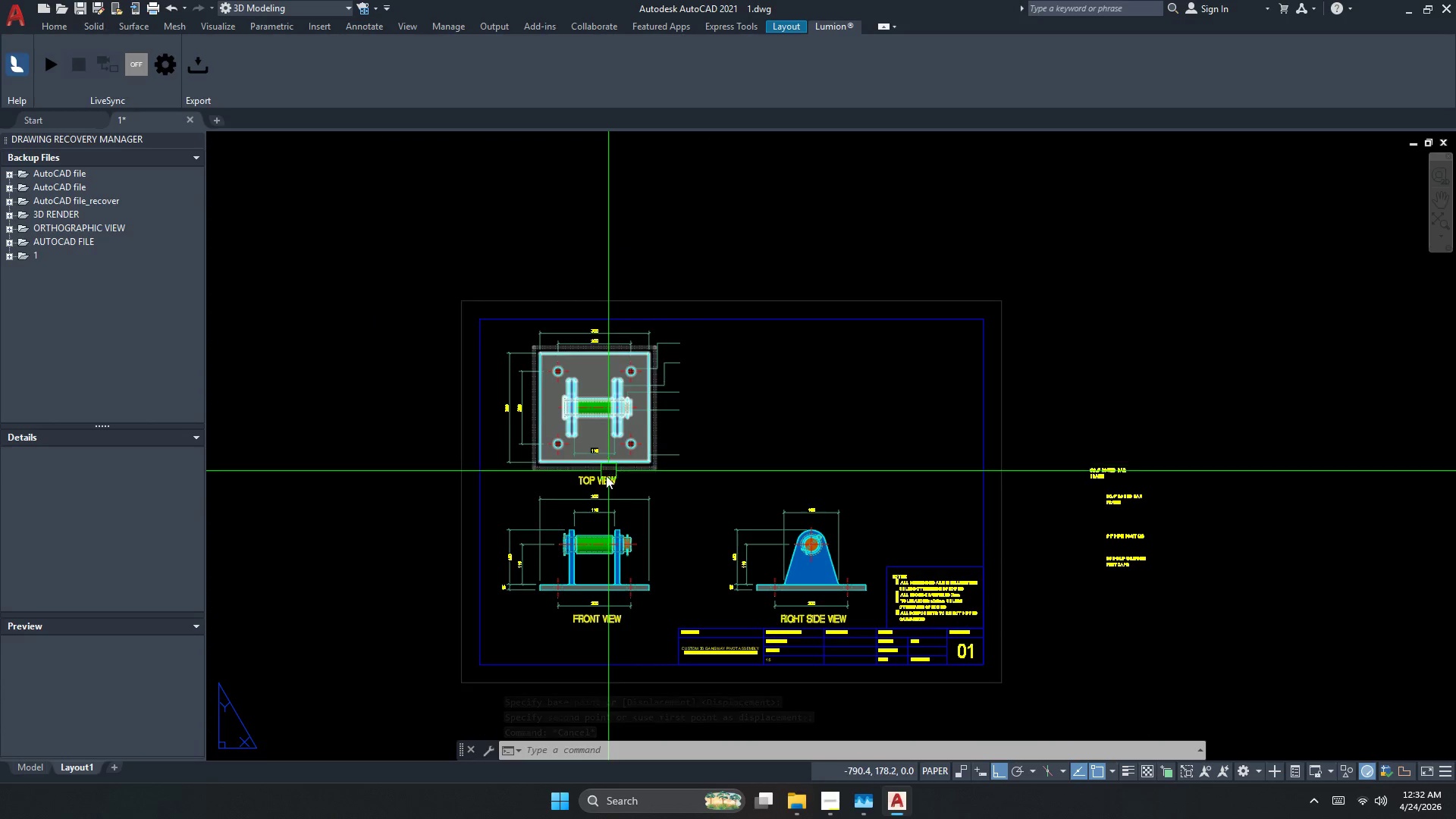 
key(Escape)
 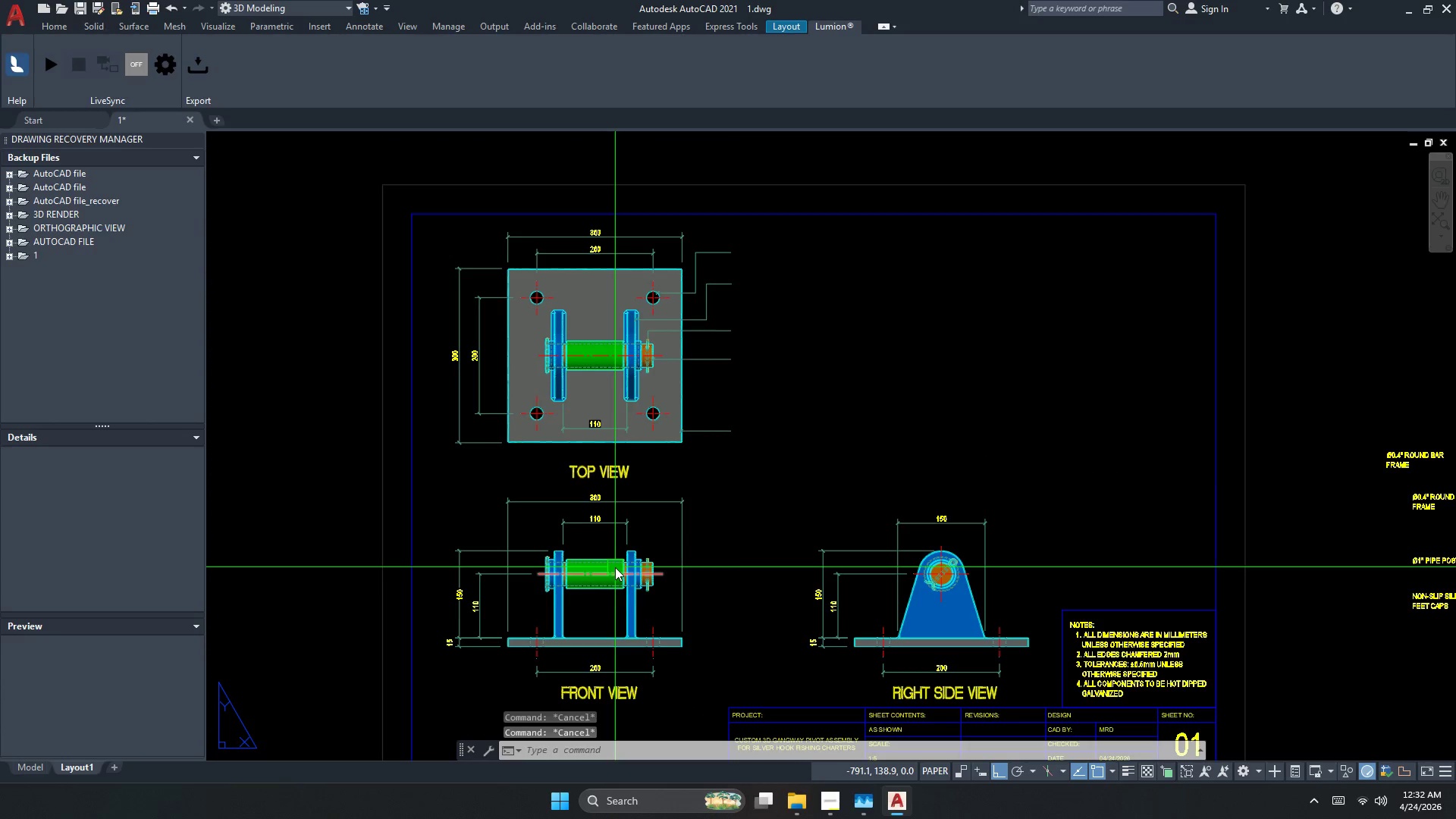 
scroll: coordinate [593, 497], scroll_direction: up, amount: 1.0
 